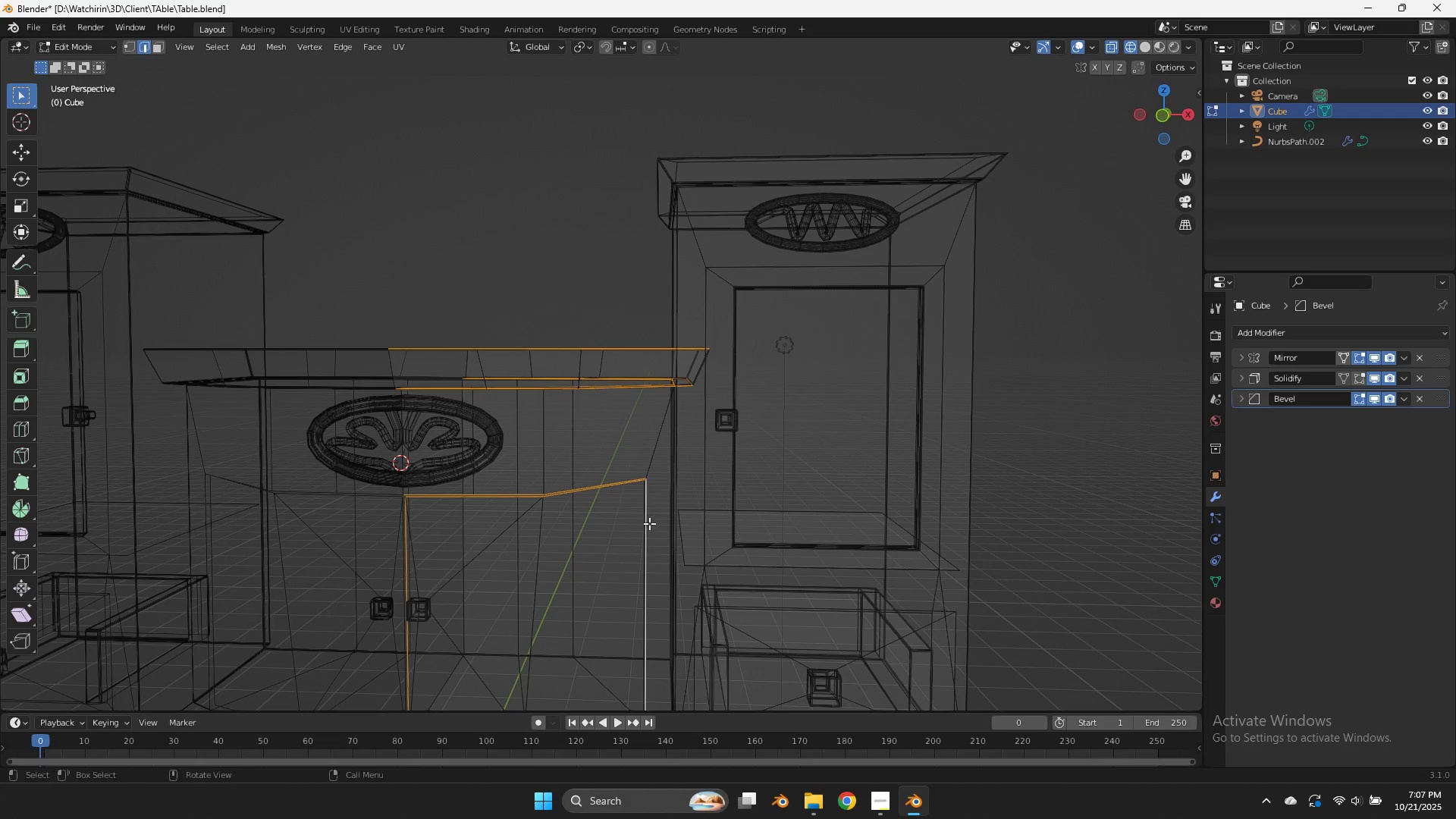 
scroll: coordinate [650, 525], scroll_direction: down, amount: 4.0
 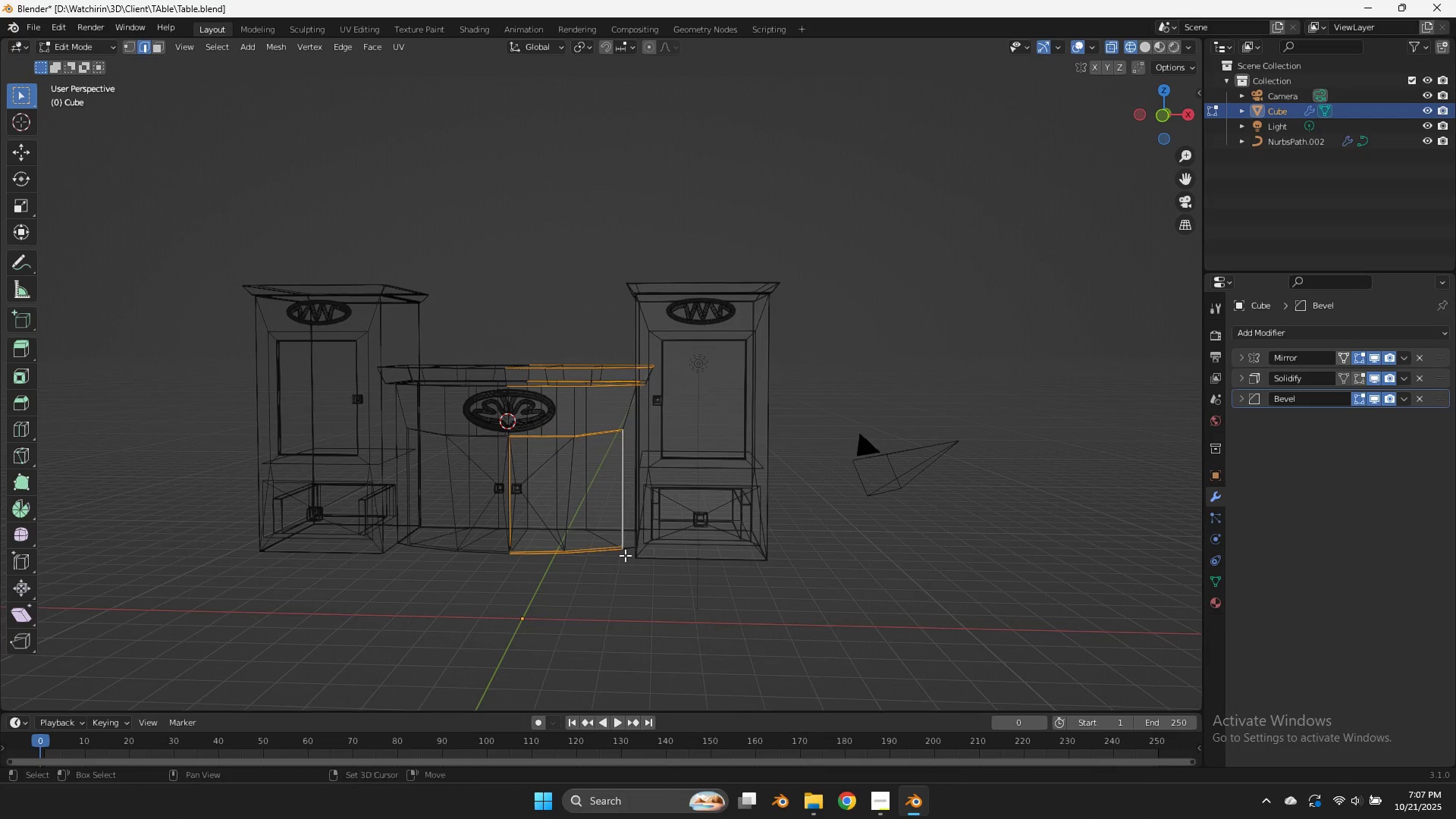 
hold_key(key=ShiftLeft, duration=0.81)
 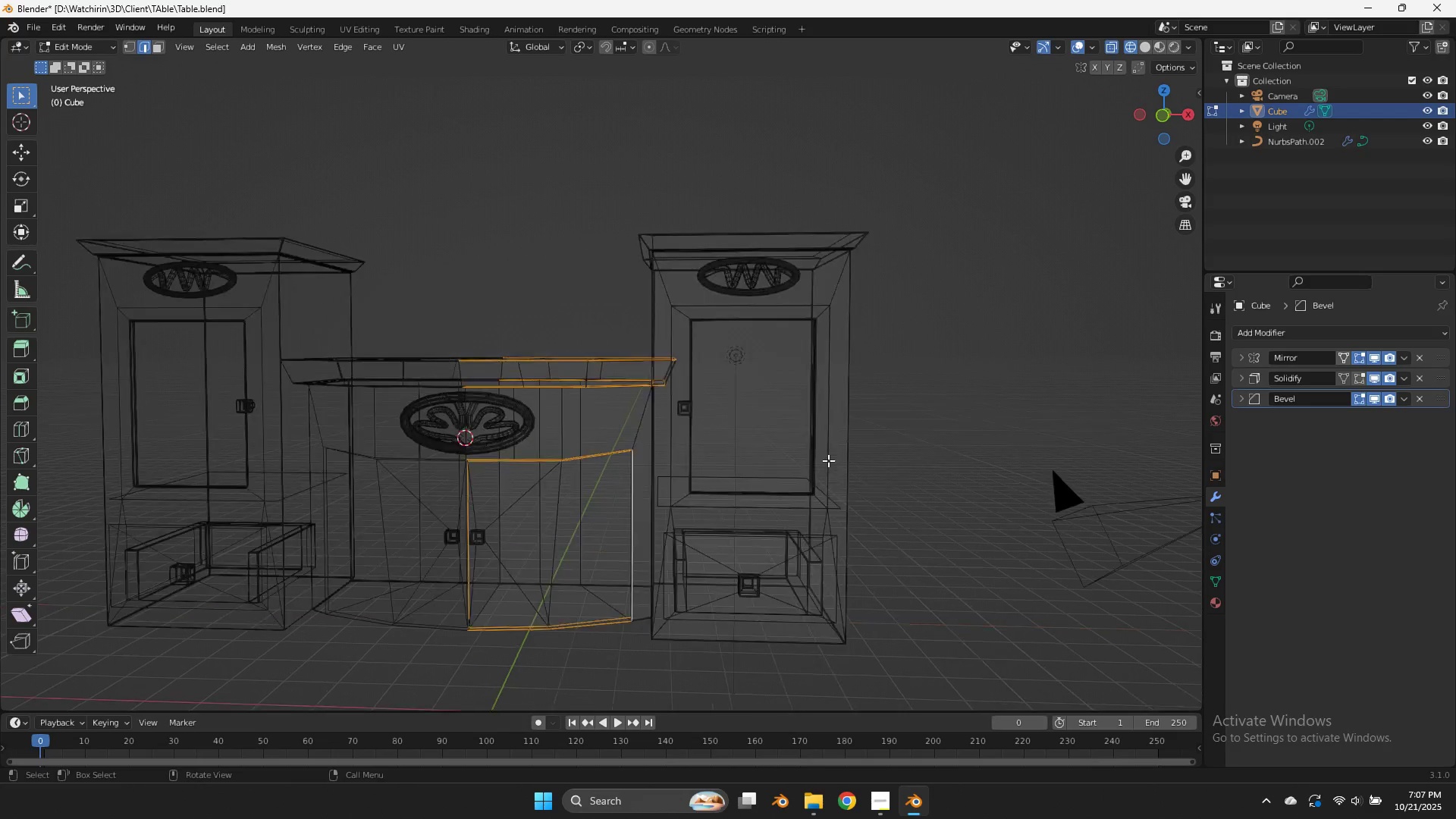 
key(Alt+Shift+AltLeft)
 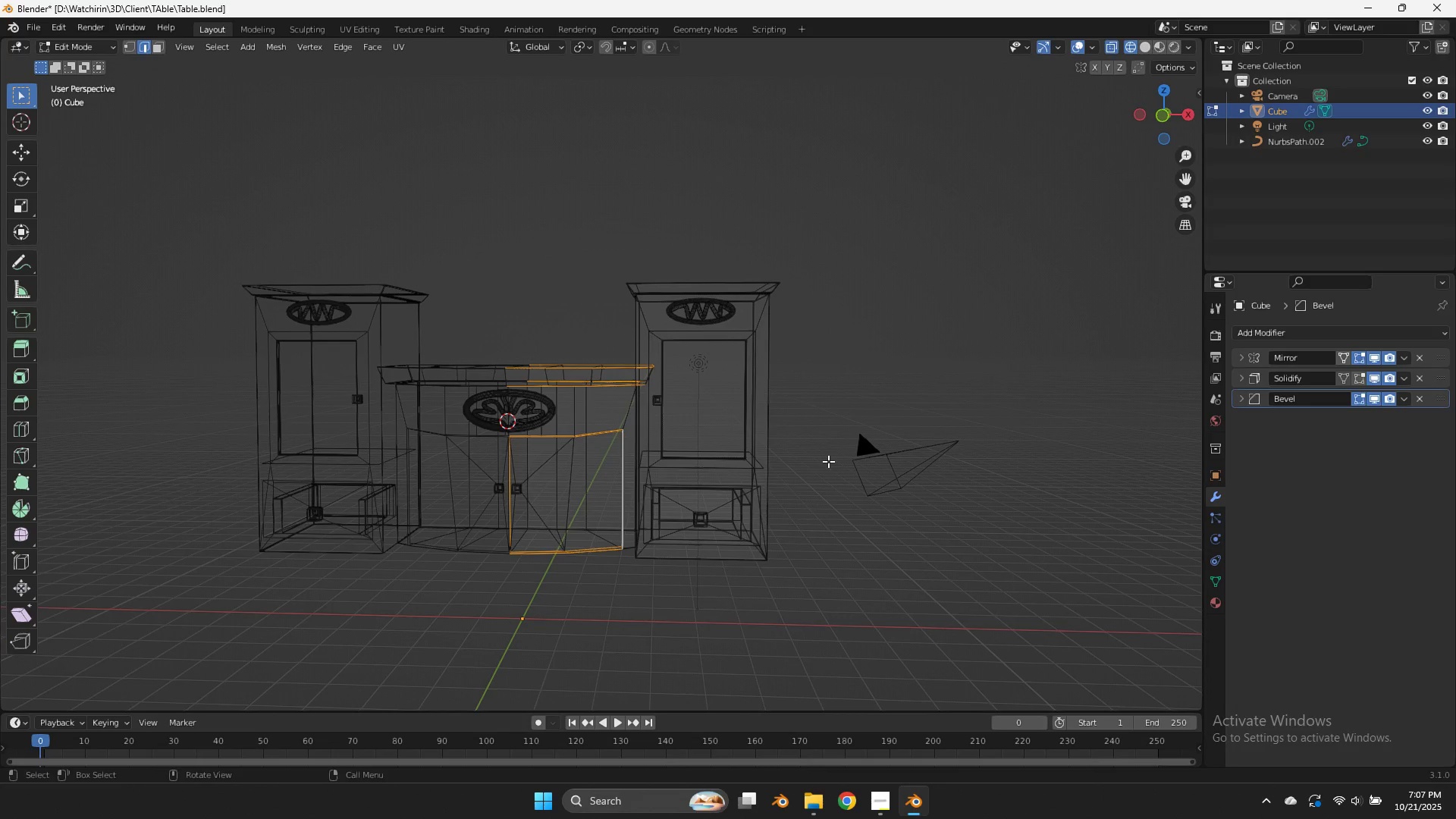 
scroll: coordinate [829, 460], scroll_direction: up, amount: 5.0
 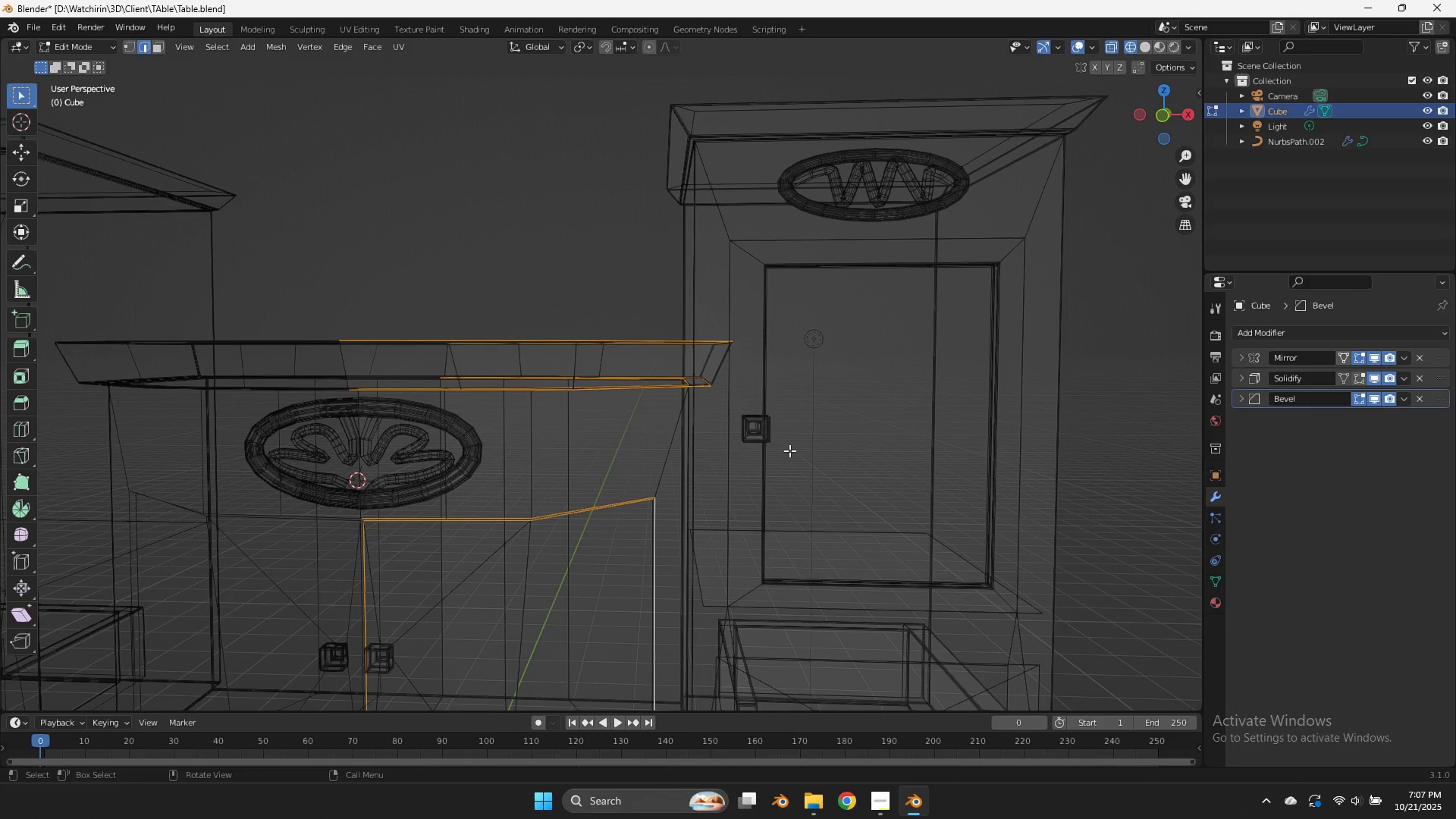 
key(Tab)
 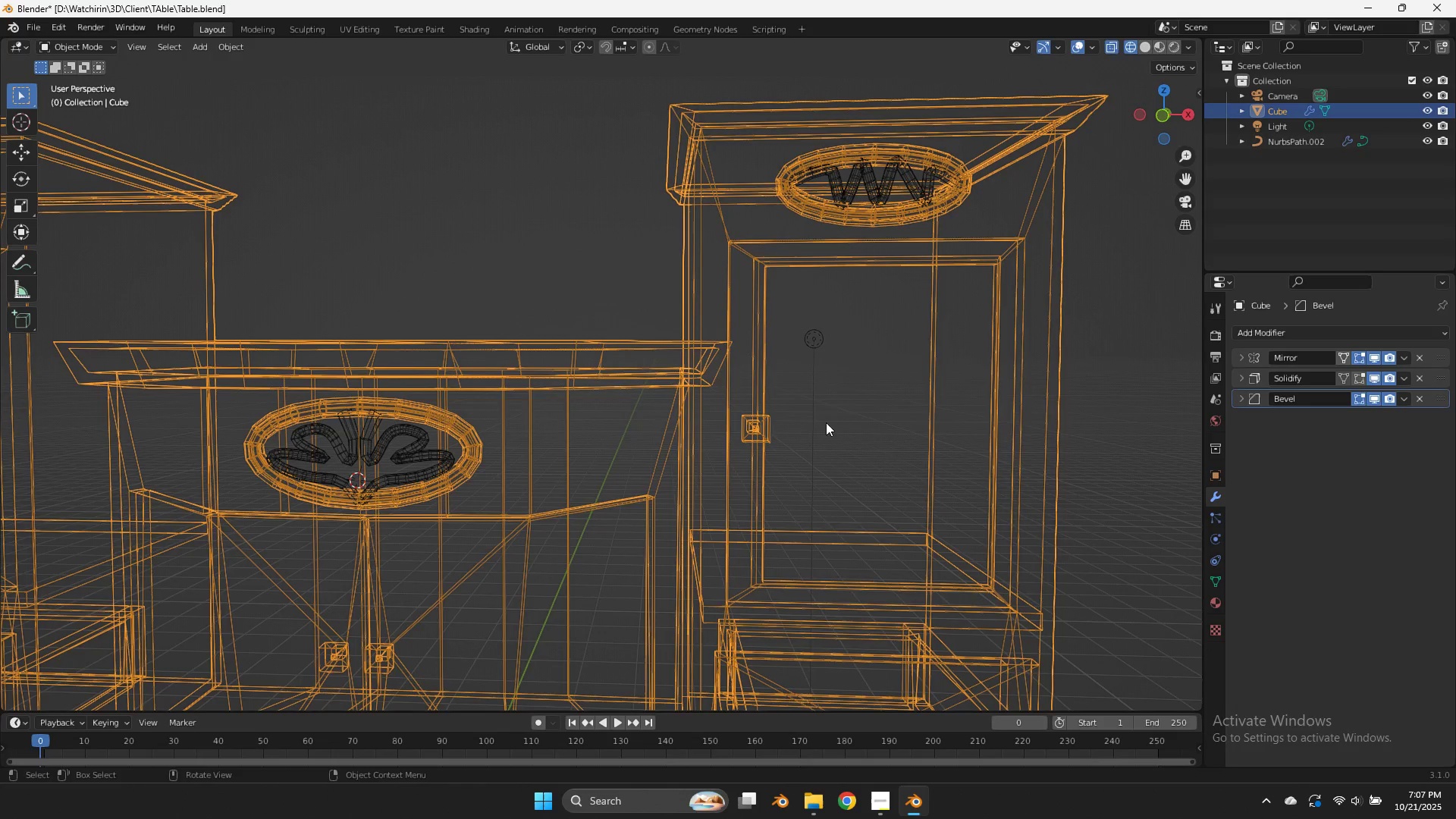 
key(Z)
 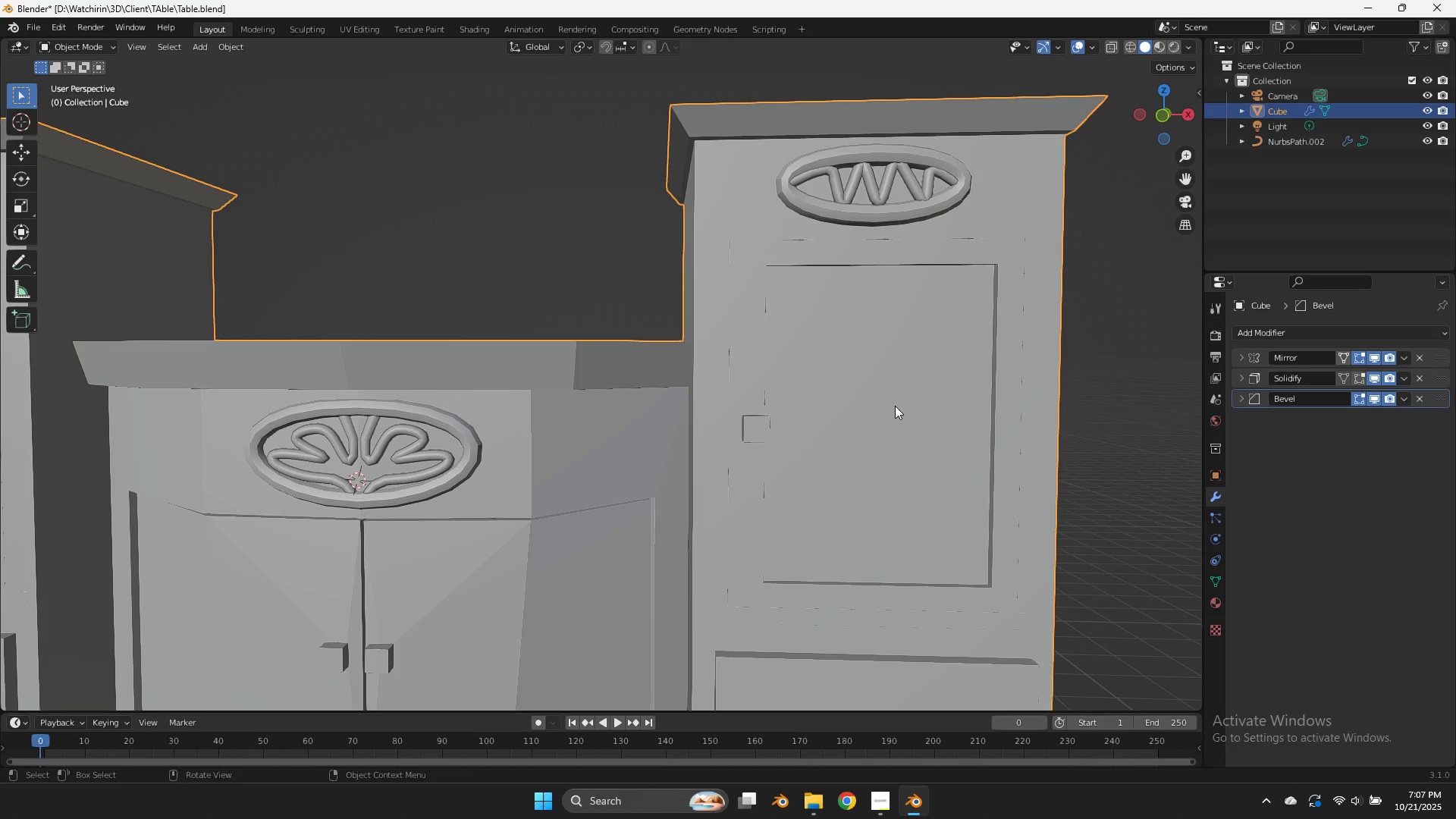 
left_click([895, 406])
 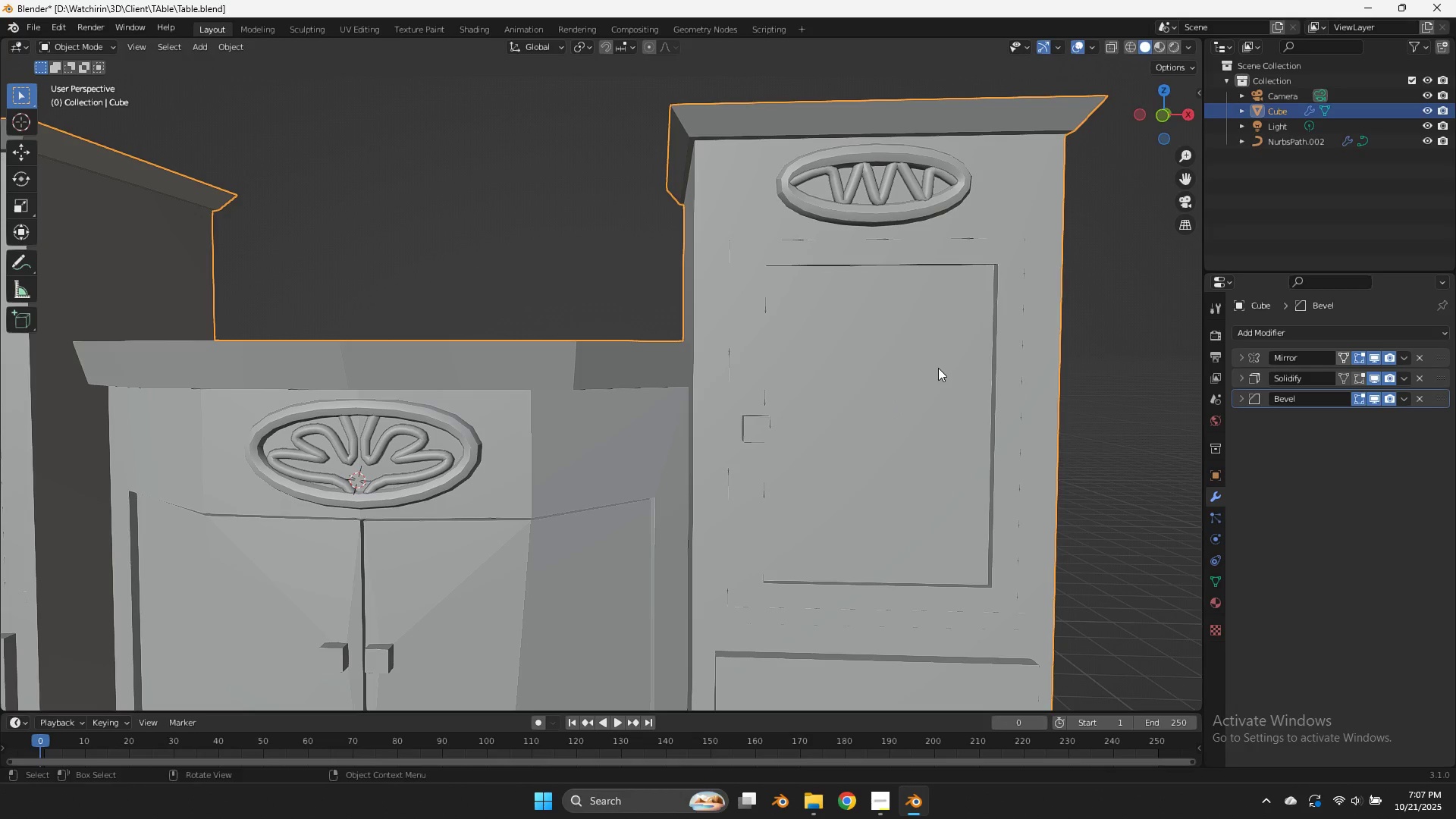 
key(Control+ControlLeft)
 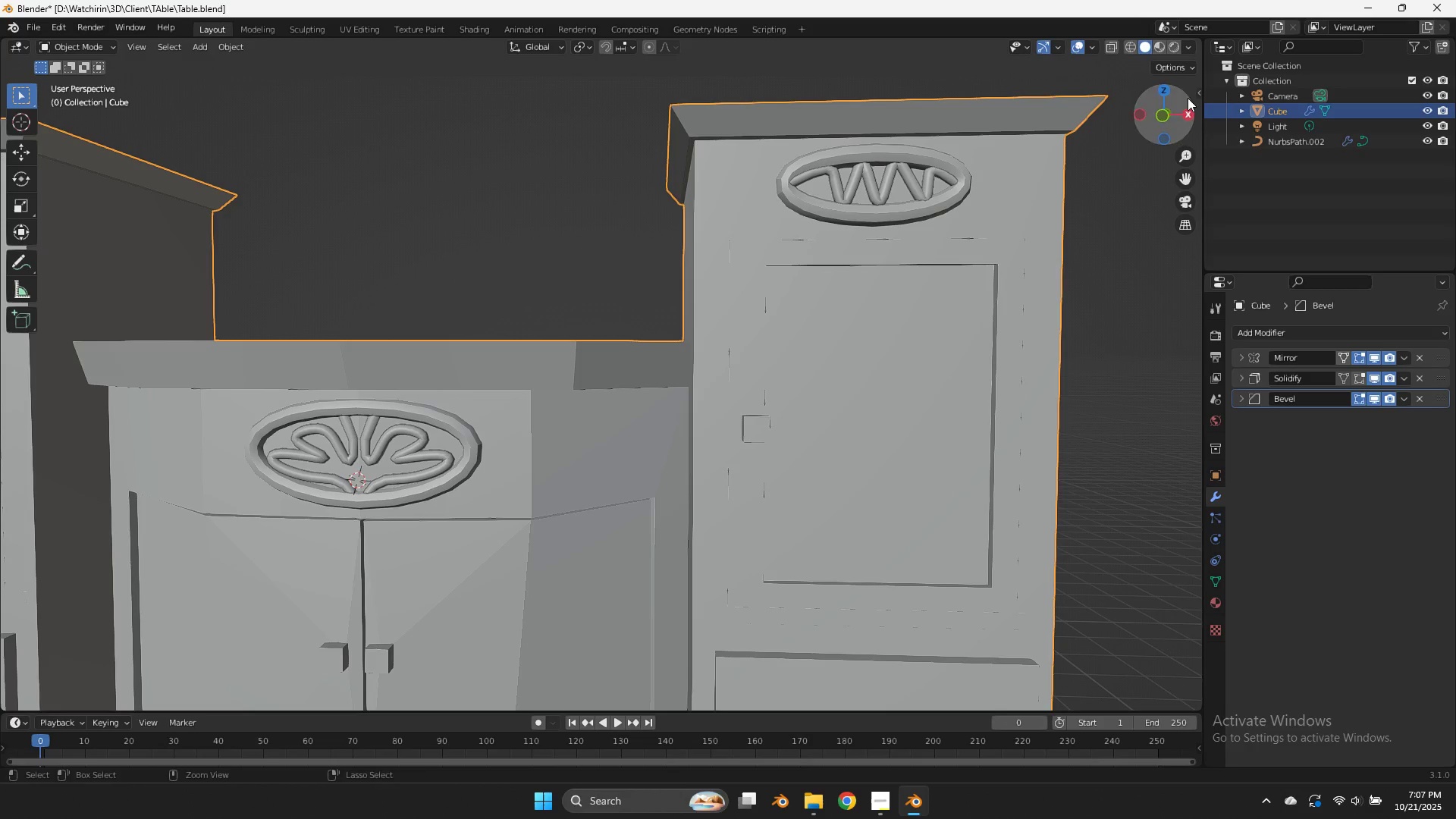 
key(Control+S)
 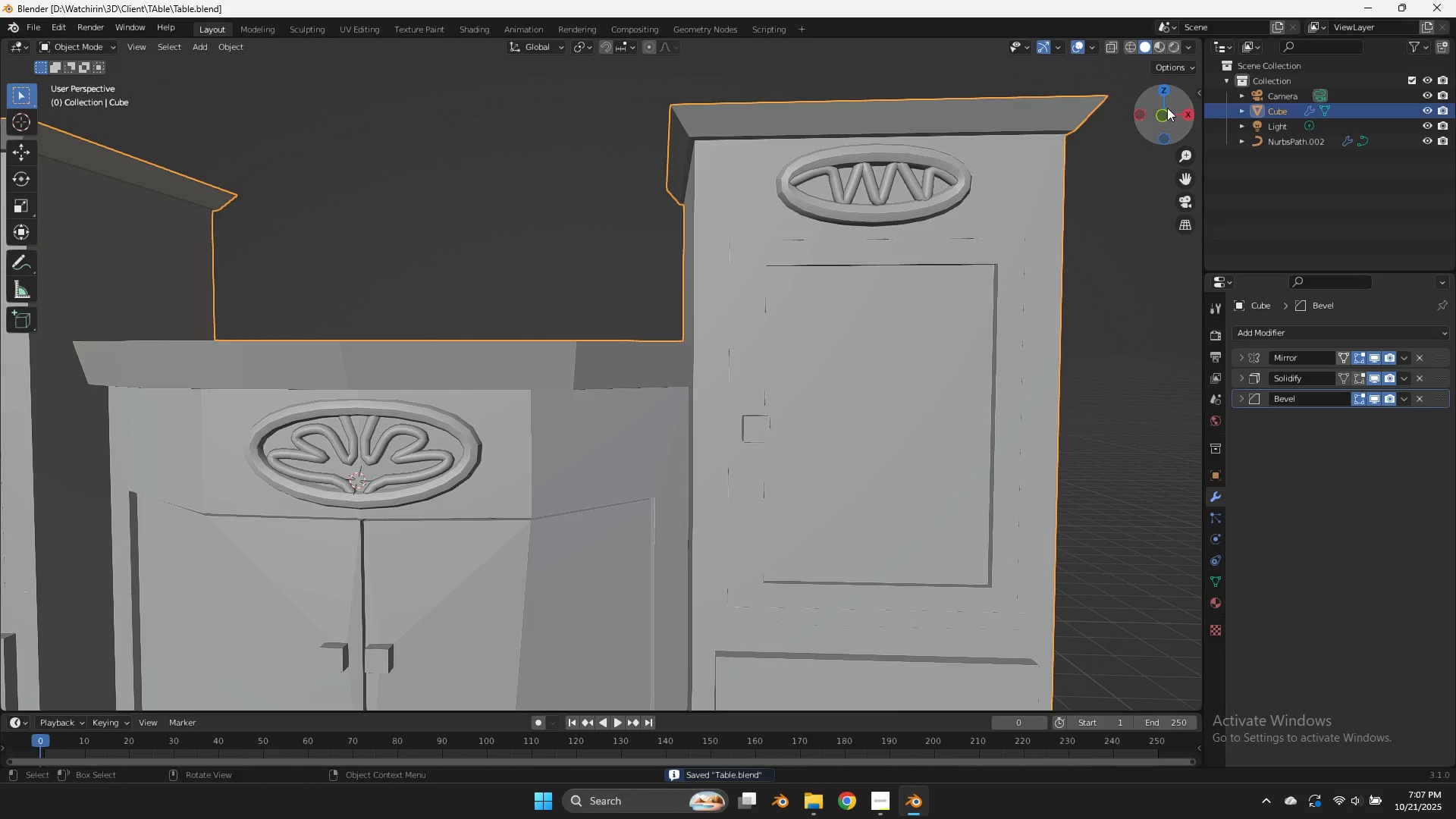 
left_click_drag(start_coordinate=[1168, 111], to_coordinate=[91, 184])
 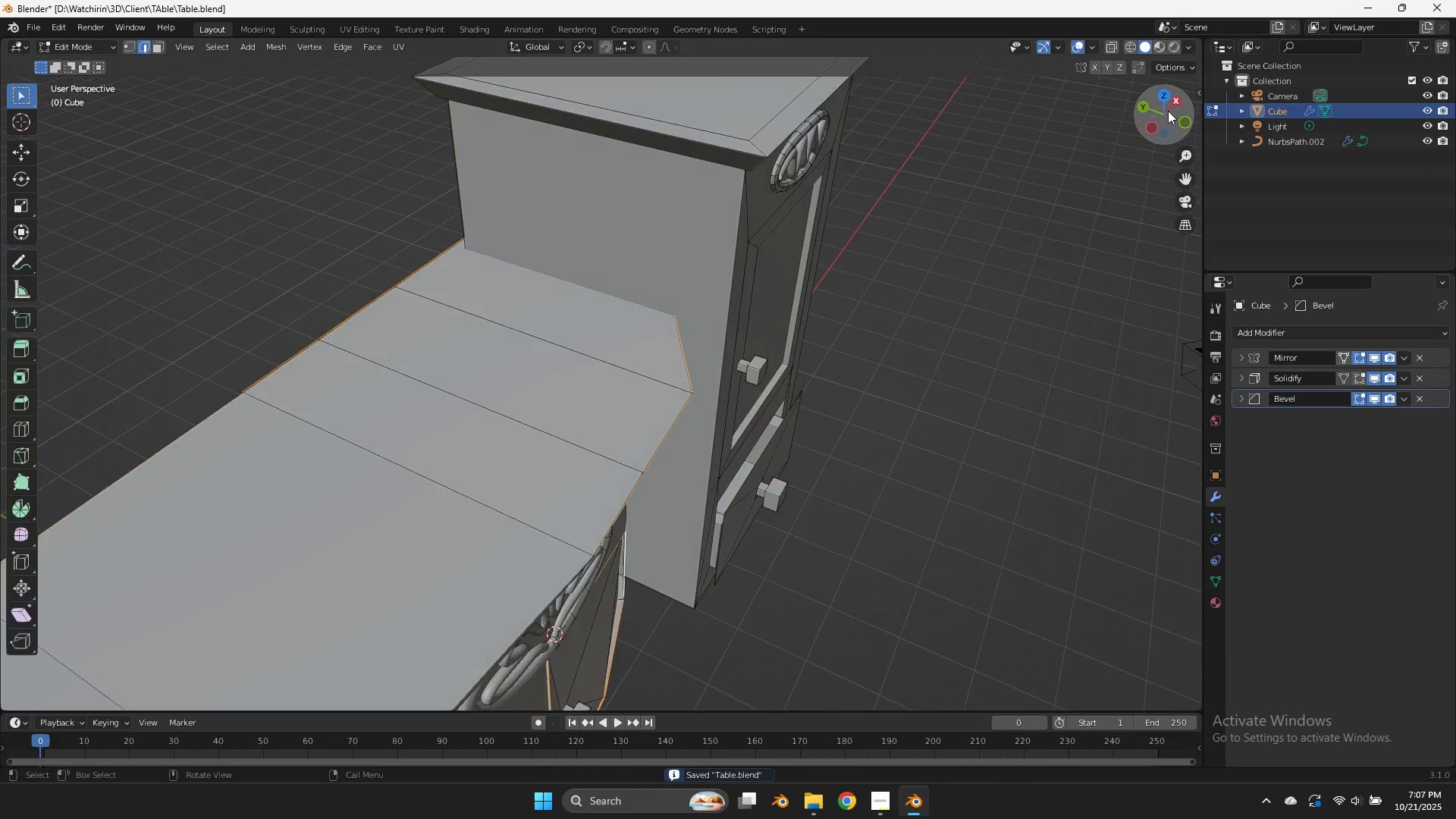 
key(Tab)
 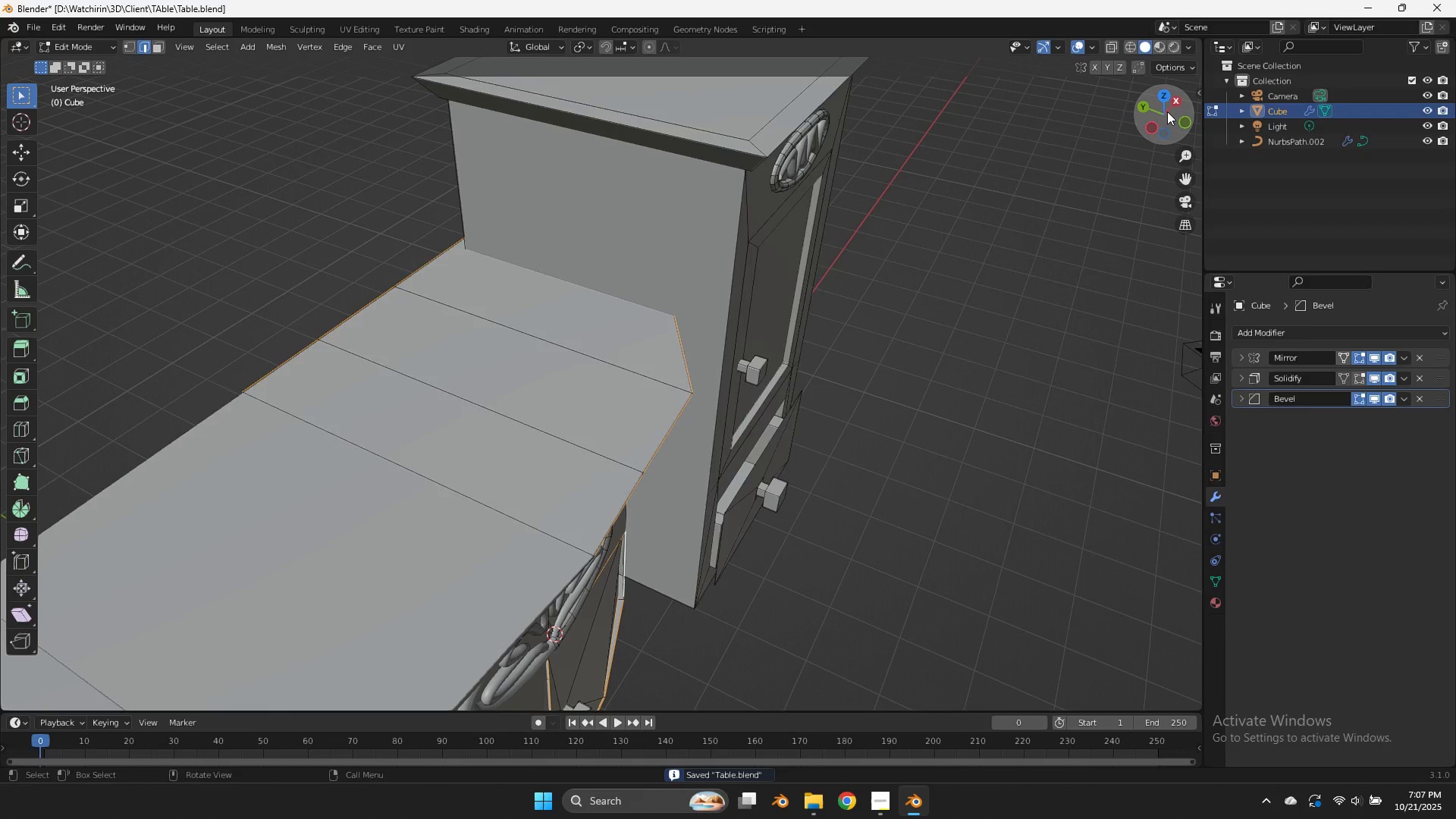 
key(Alt+AltLeft)
 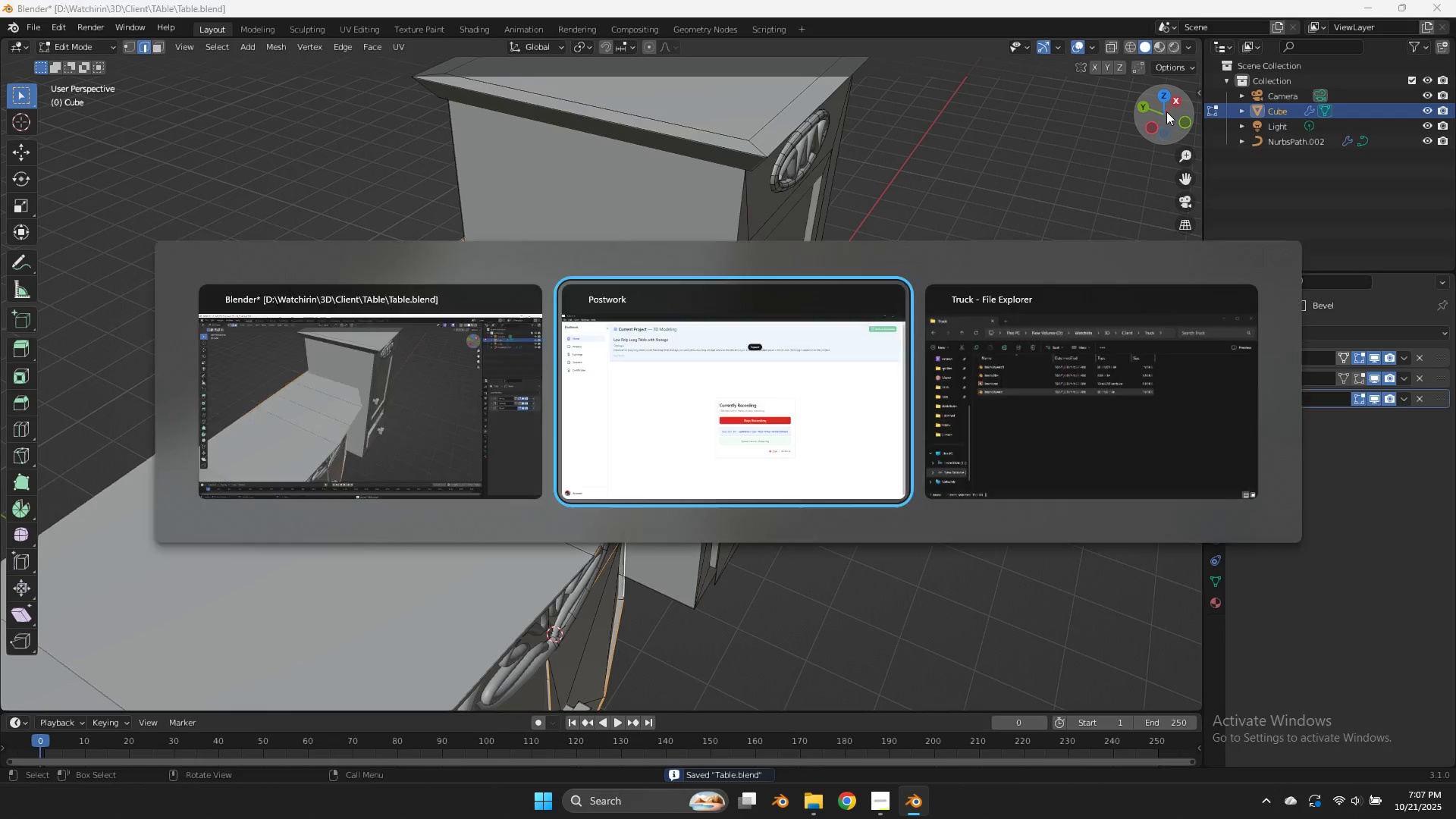 
key(Alt+Tab)
 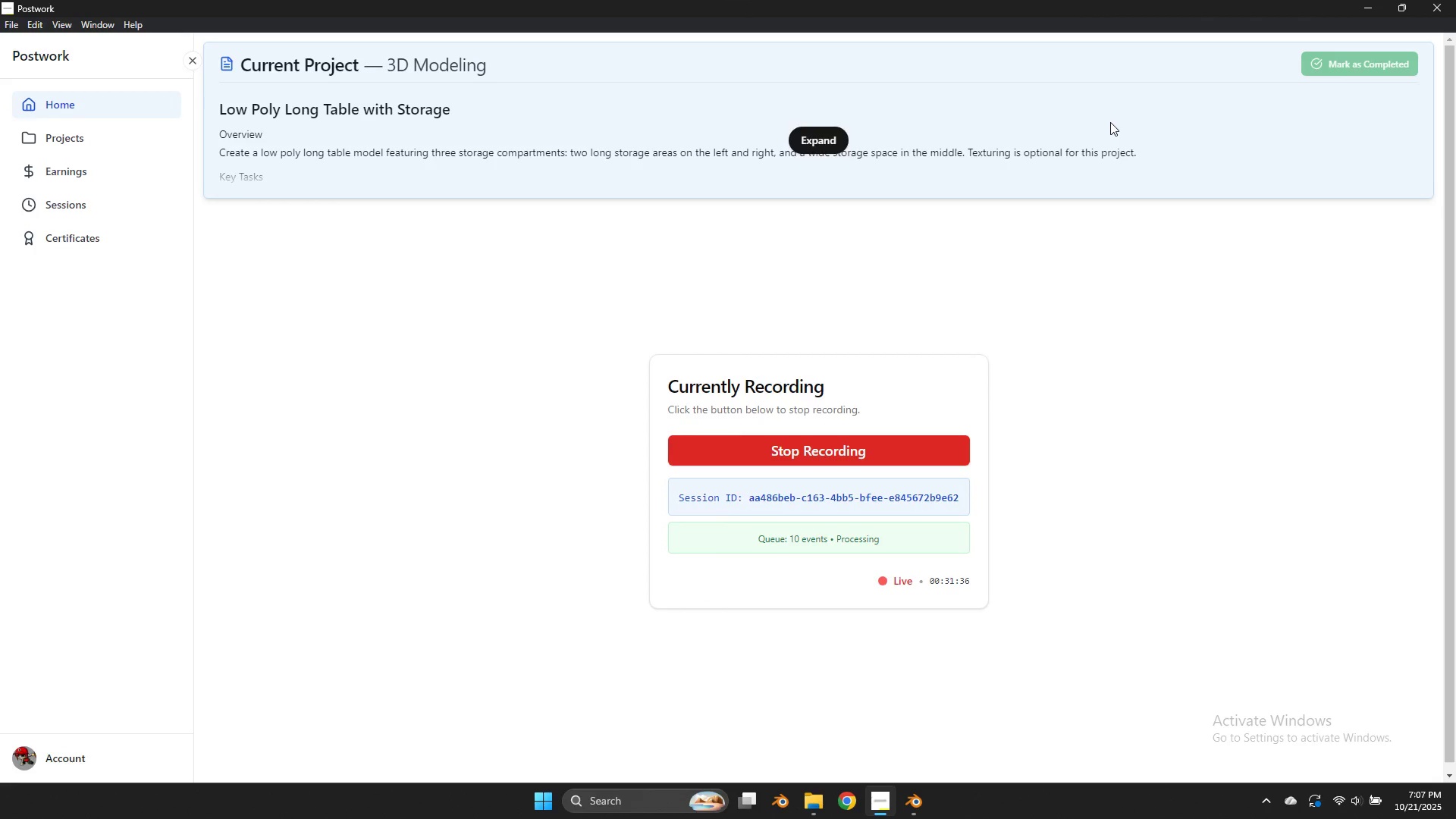 
wait(5.22)
 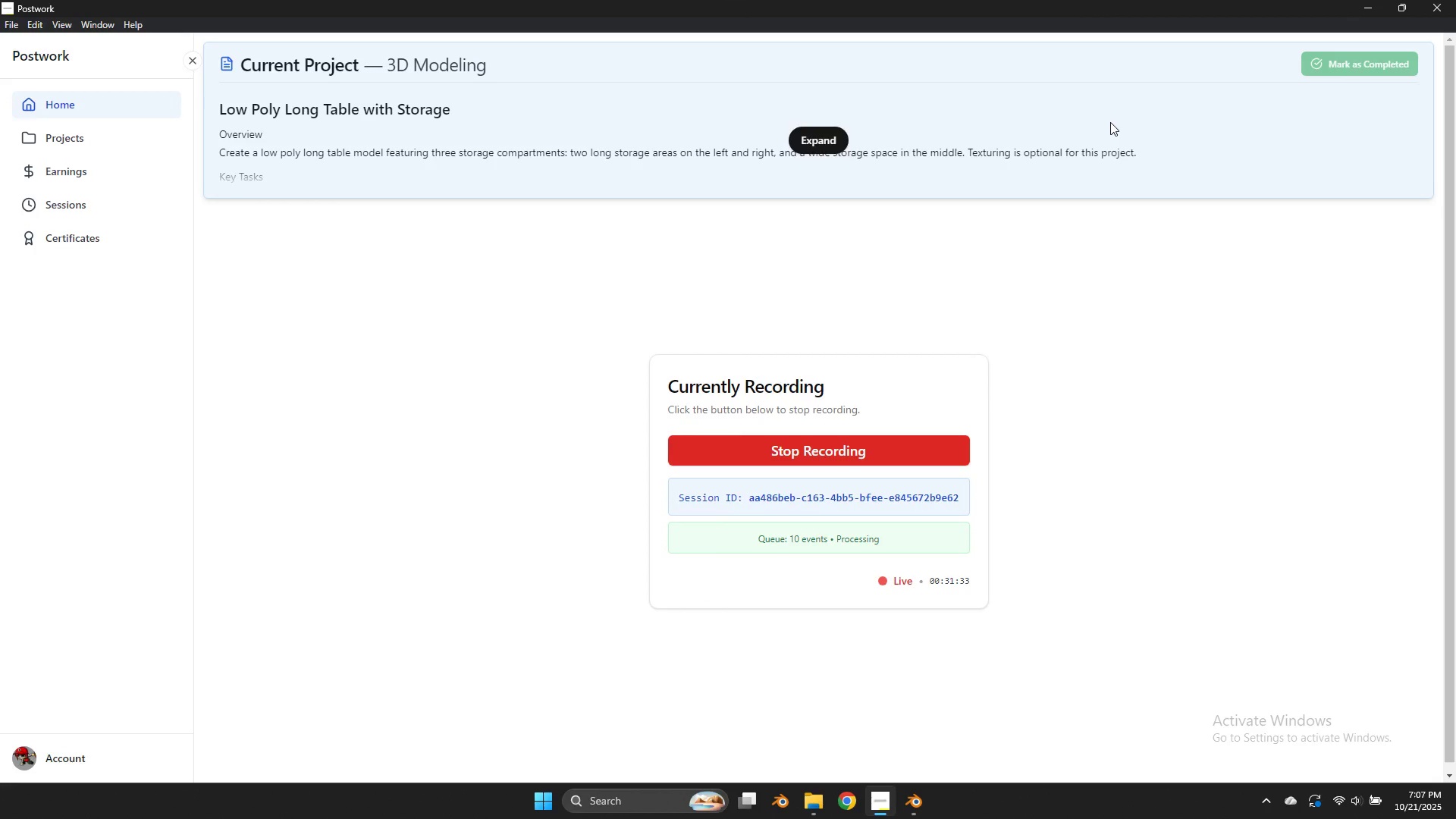 
left_click([822, 137])
 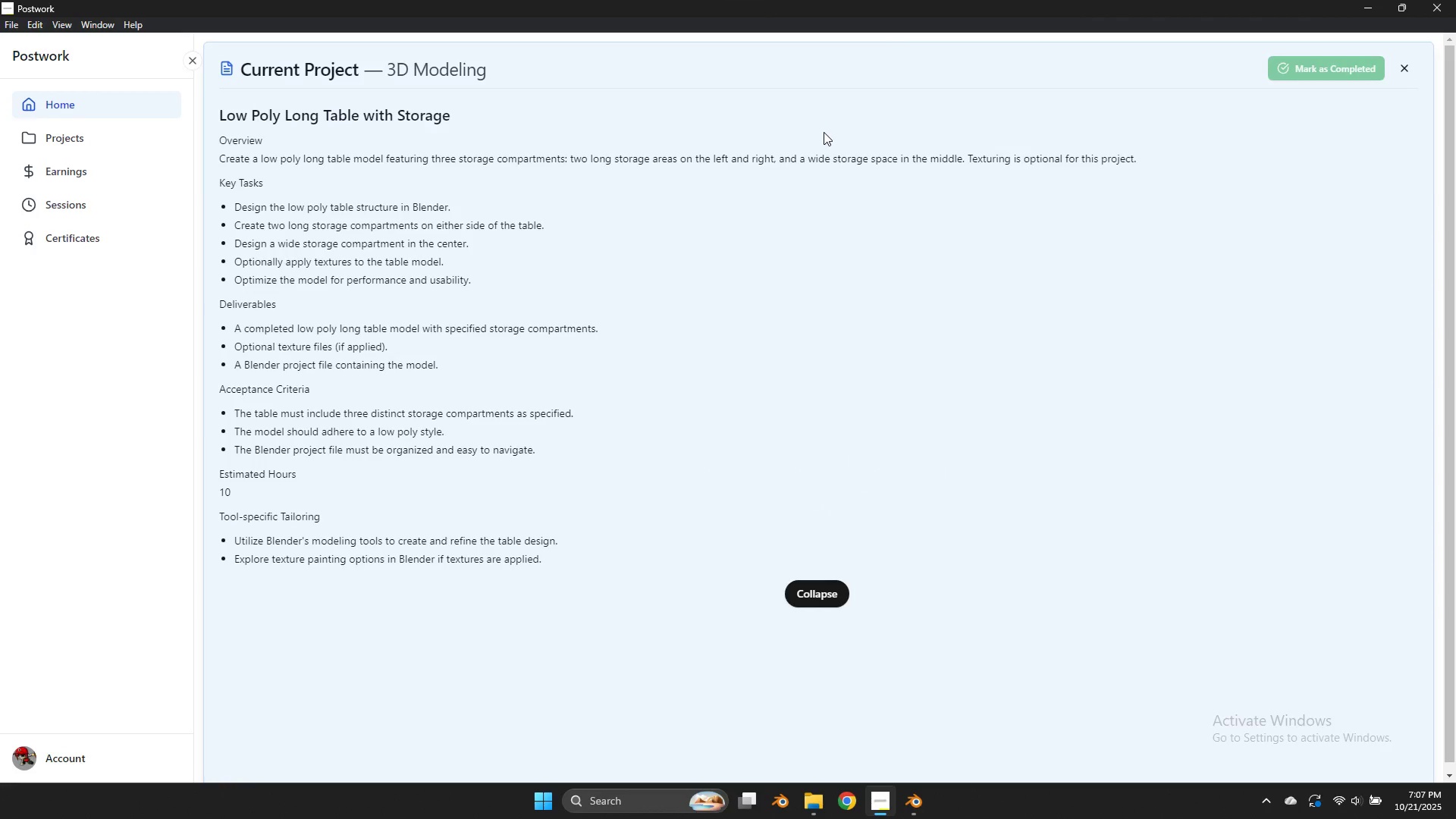 
key(Alt+AltLeft)
 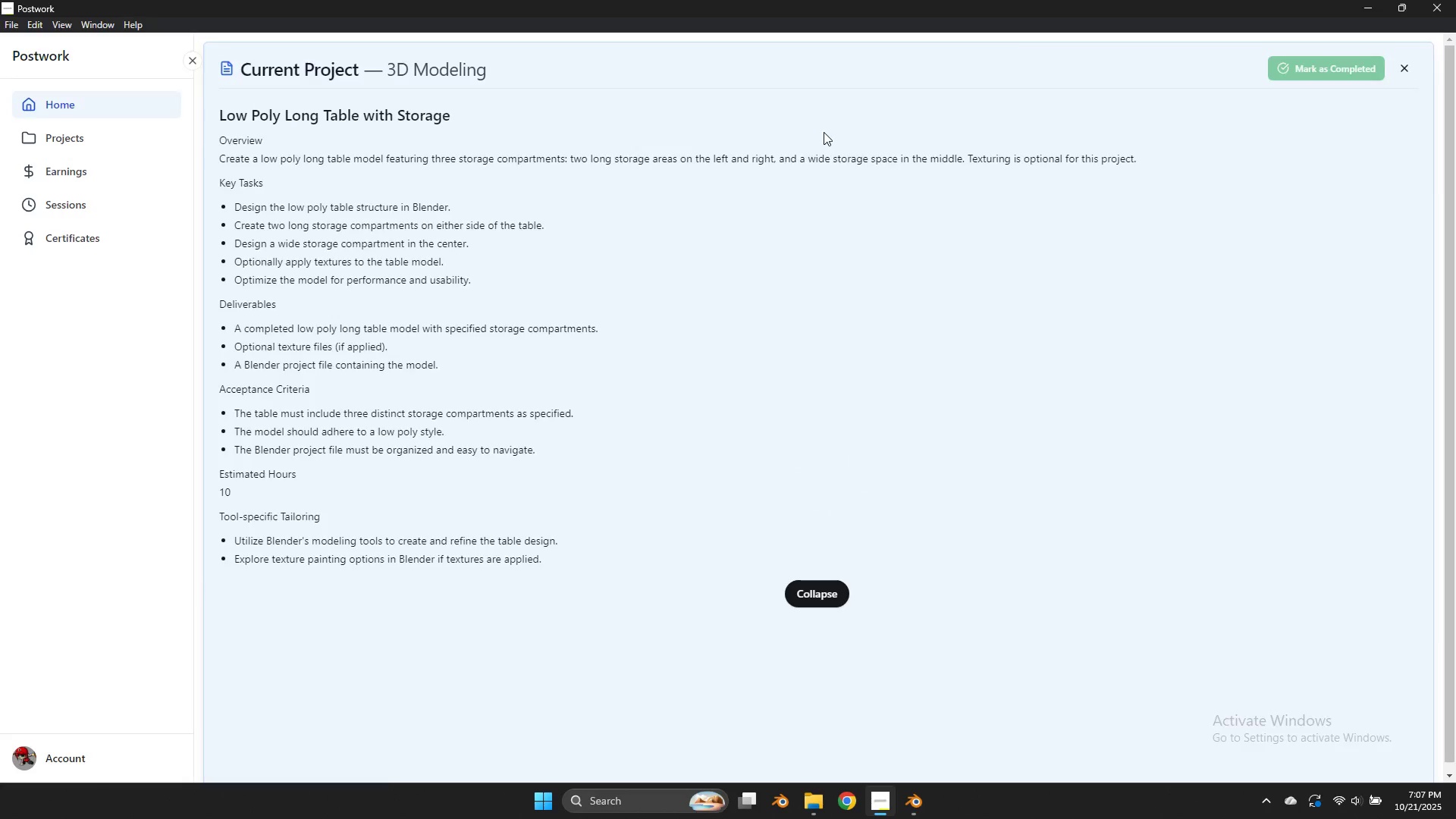 
key(Alt+Tab)
 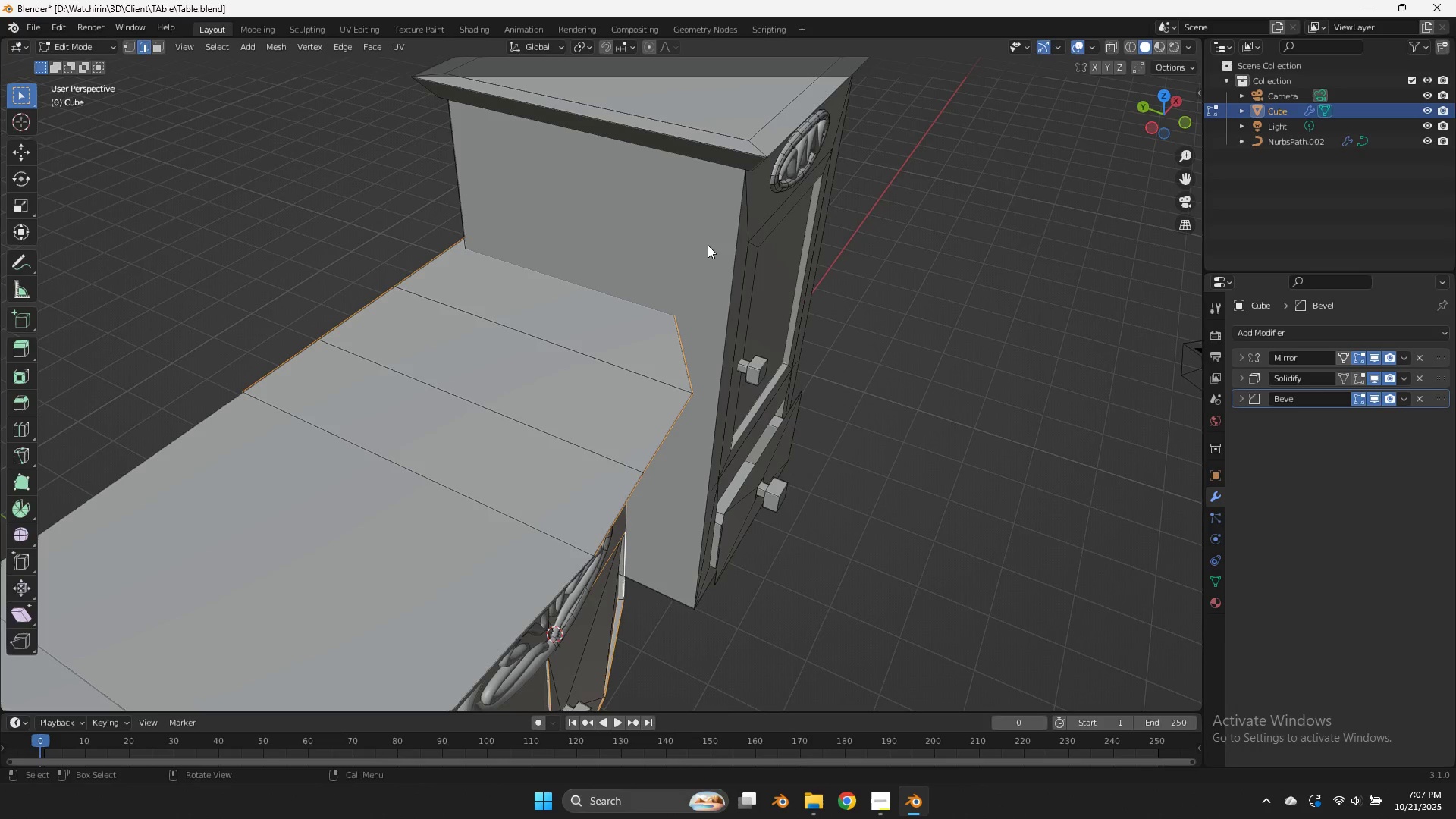 
key(Tab)
 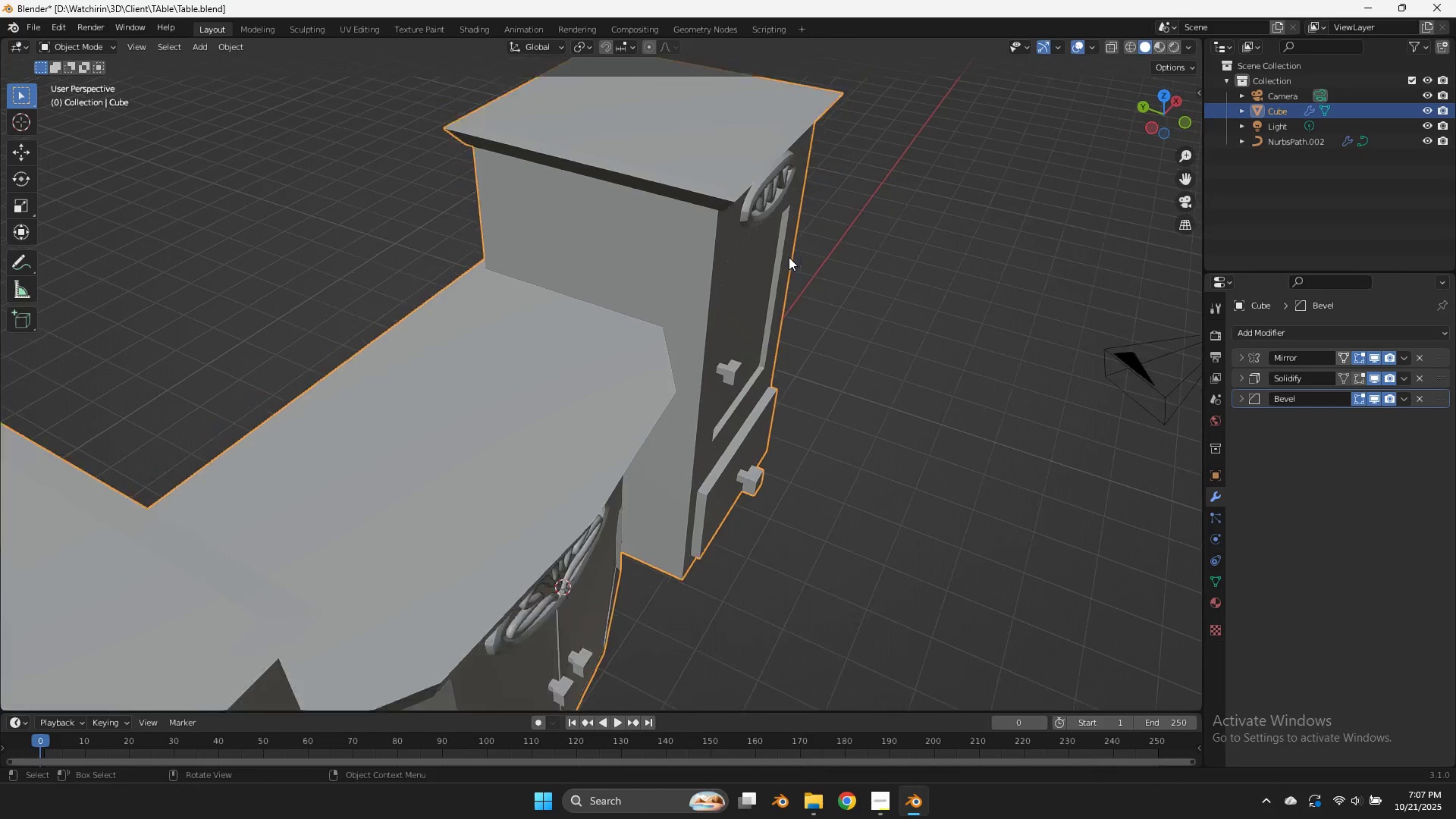 
scroll: coordinate [789, 257], scroll_direction: down, amount: 2.0
 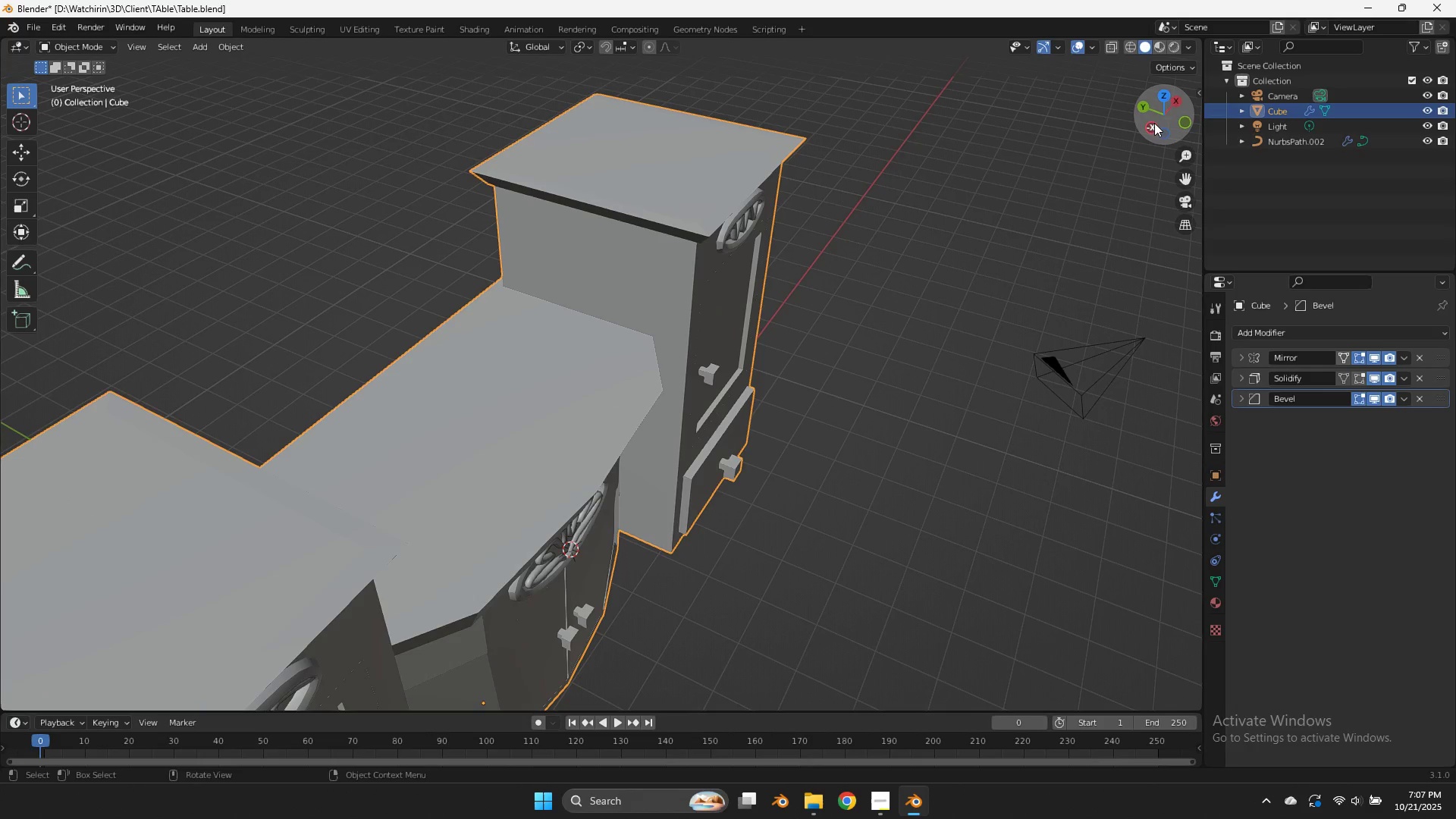 
left_click_drag(start_coordinate=[1165, 113], to_coordinate=[764, 675])
 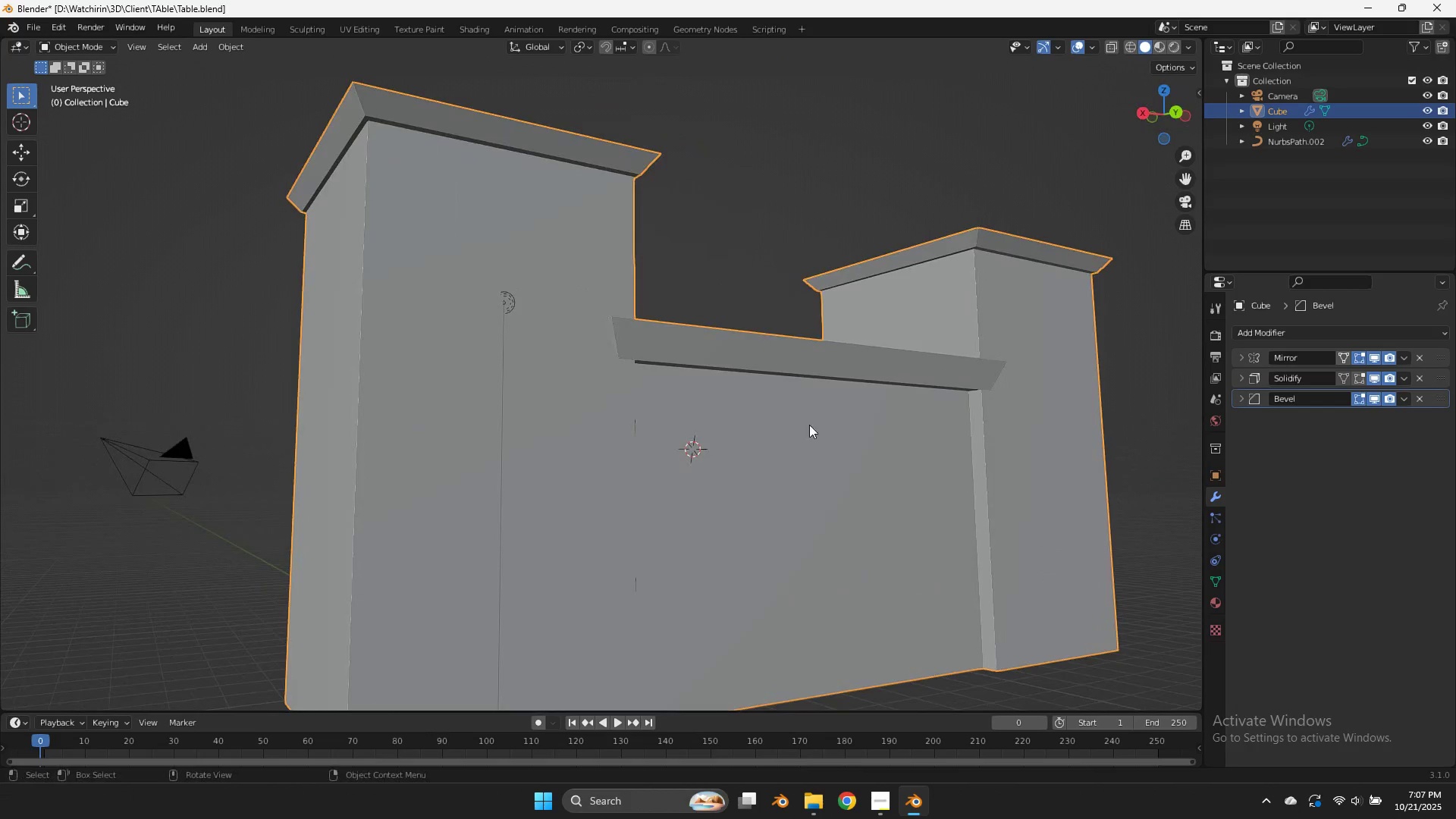 
key(Tab)
 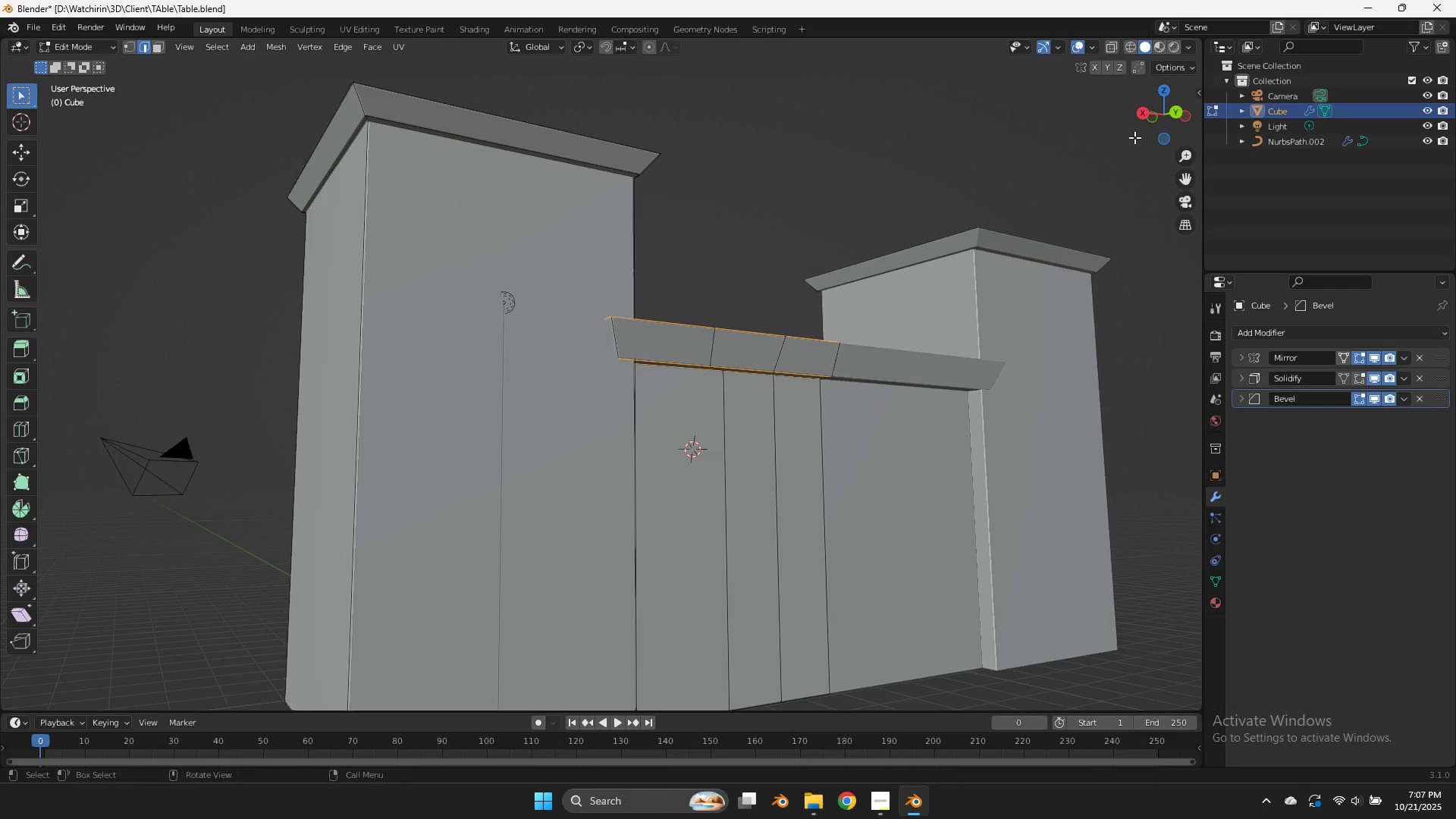 
left_click_drag(start_coordinate=[1147, 133], to_coordinate=[1133, 218])
 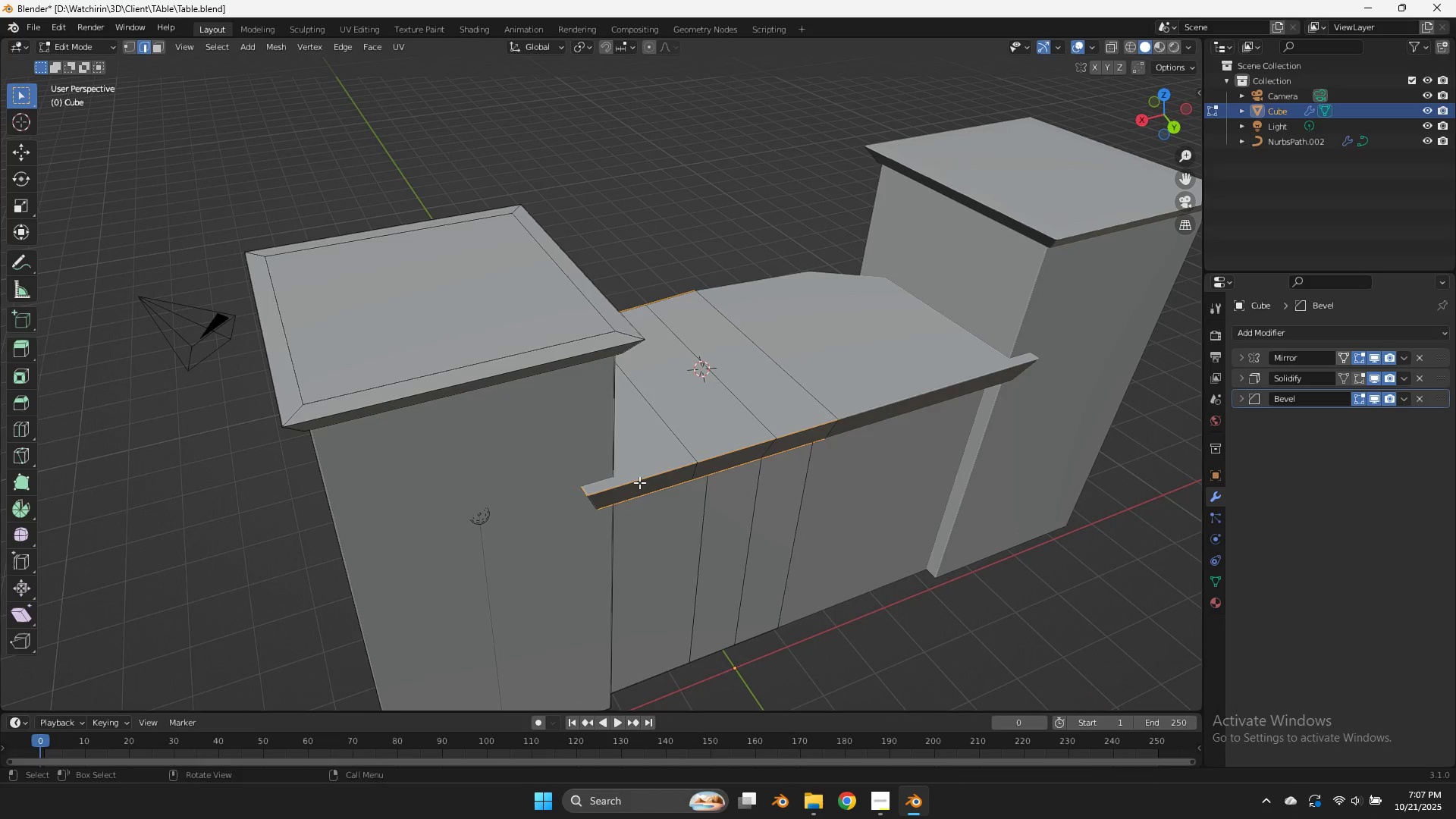 
left_click([639, 482])
 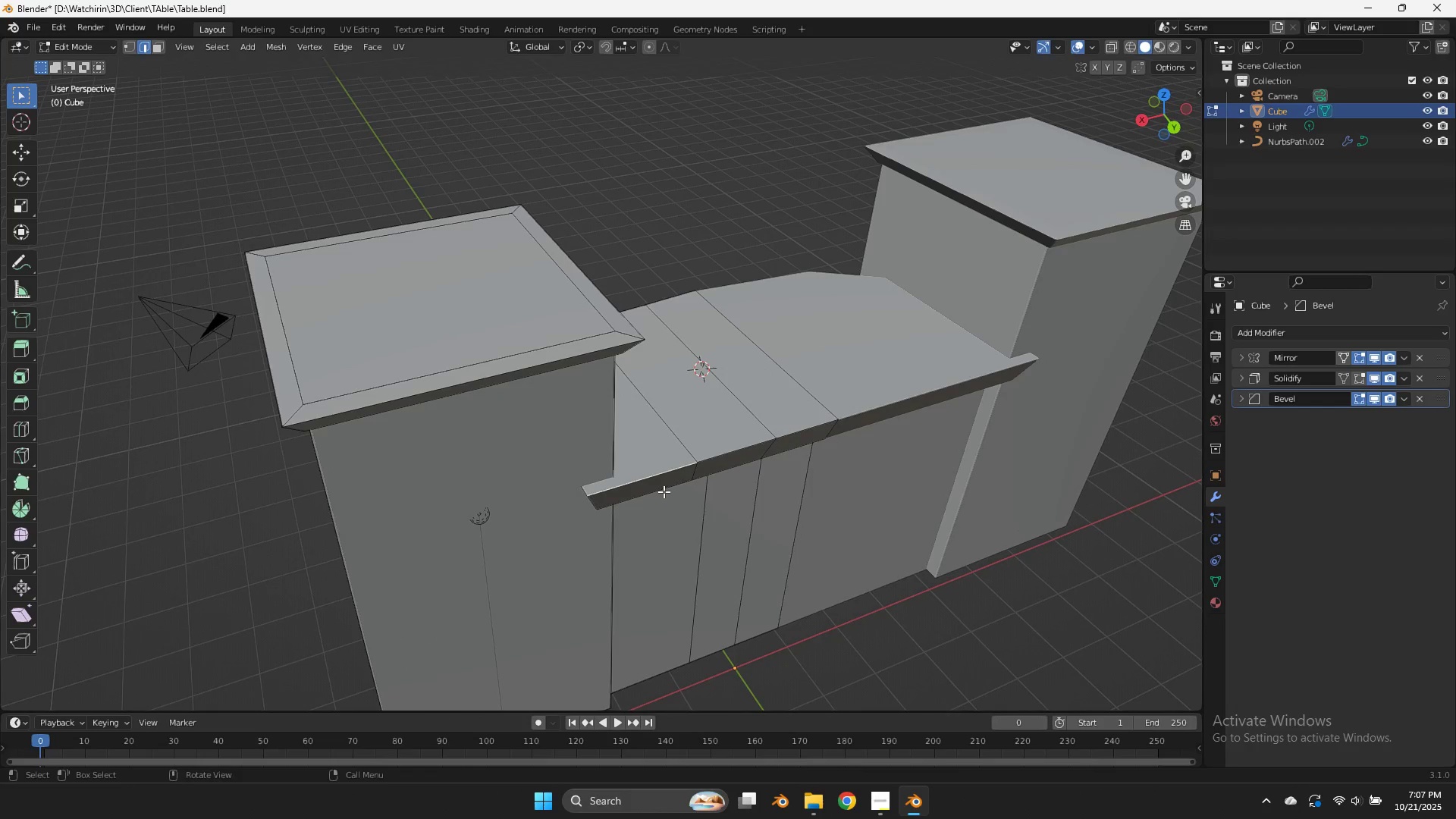 
hold_key(key=ShiftLeft, duration=0.9)
hold_key(key=AltLeft, duration=0.67)
left_click([657, 492])
 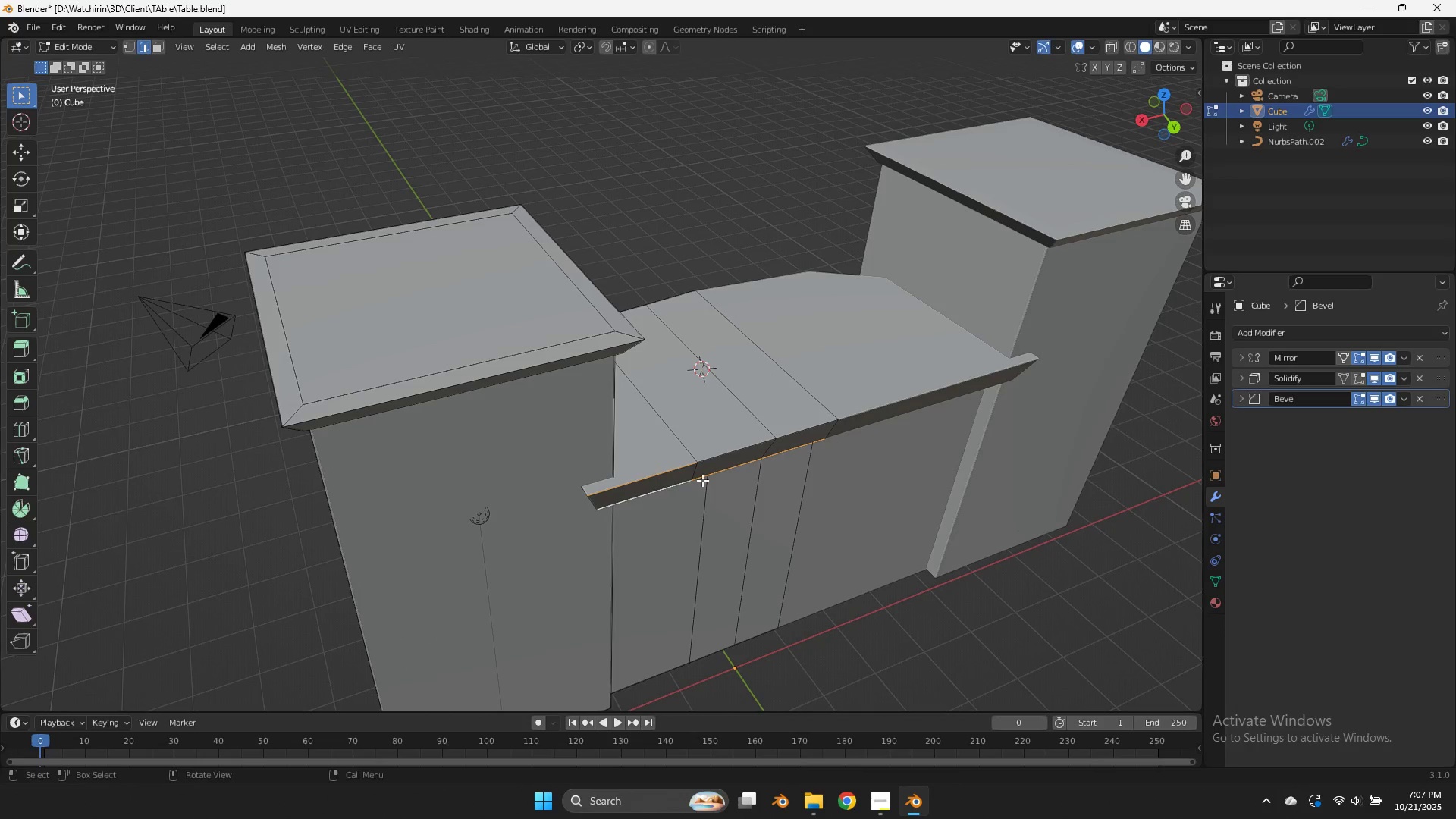 
key(Z)
 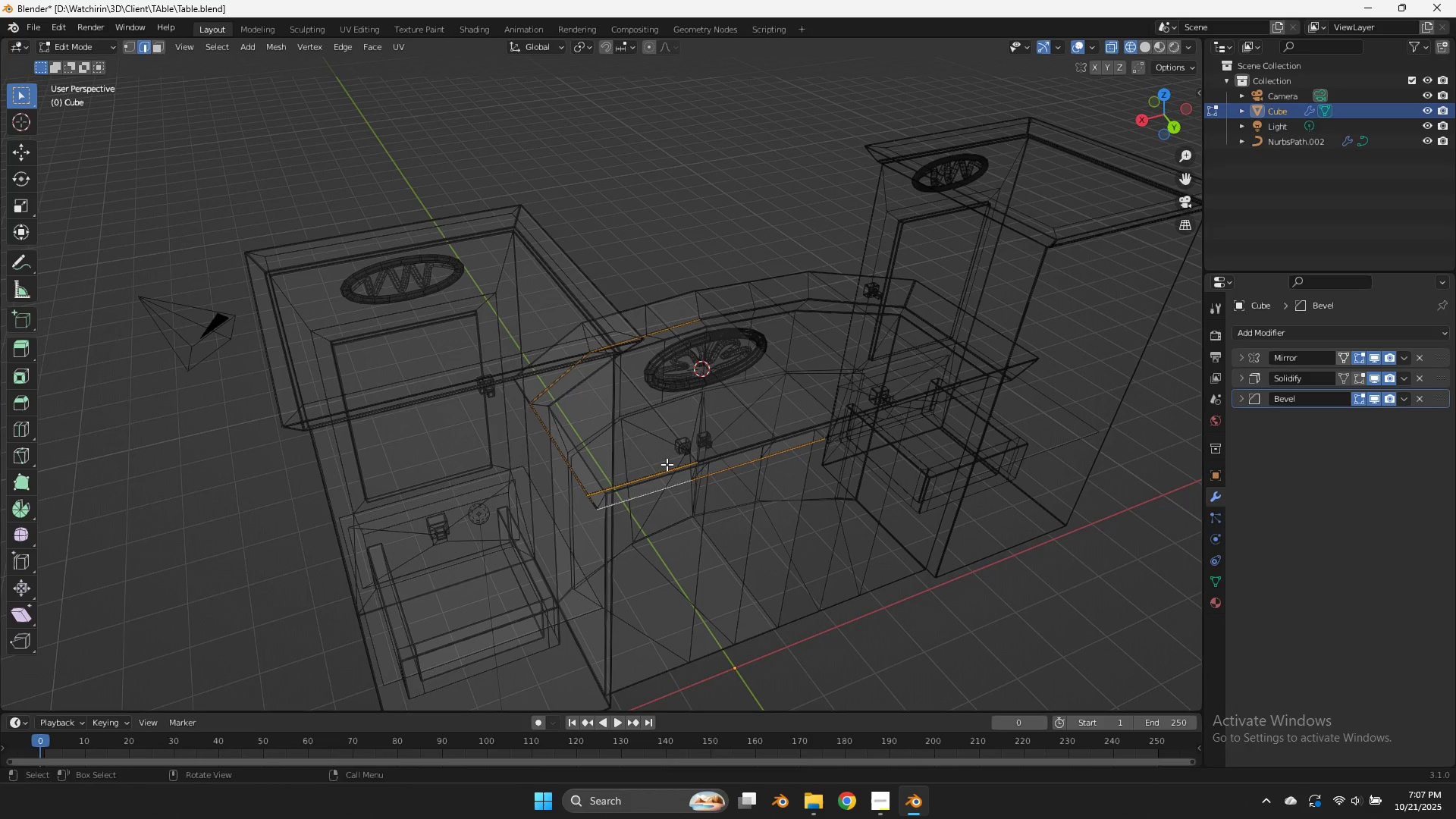 
left_click([662, 466])
 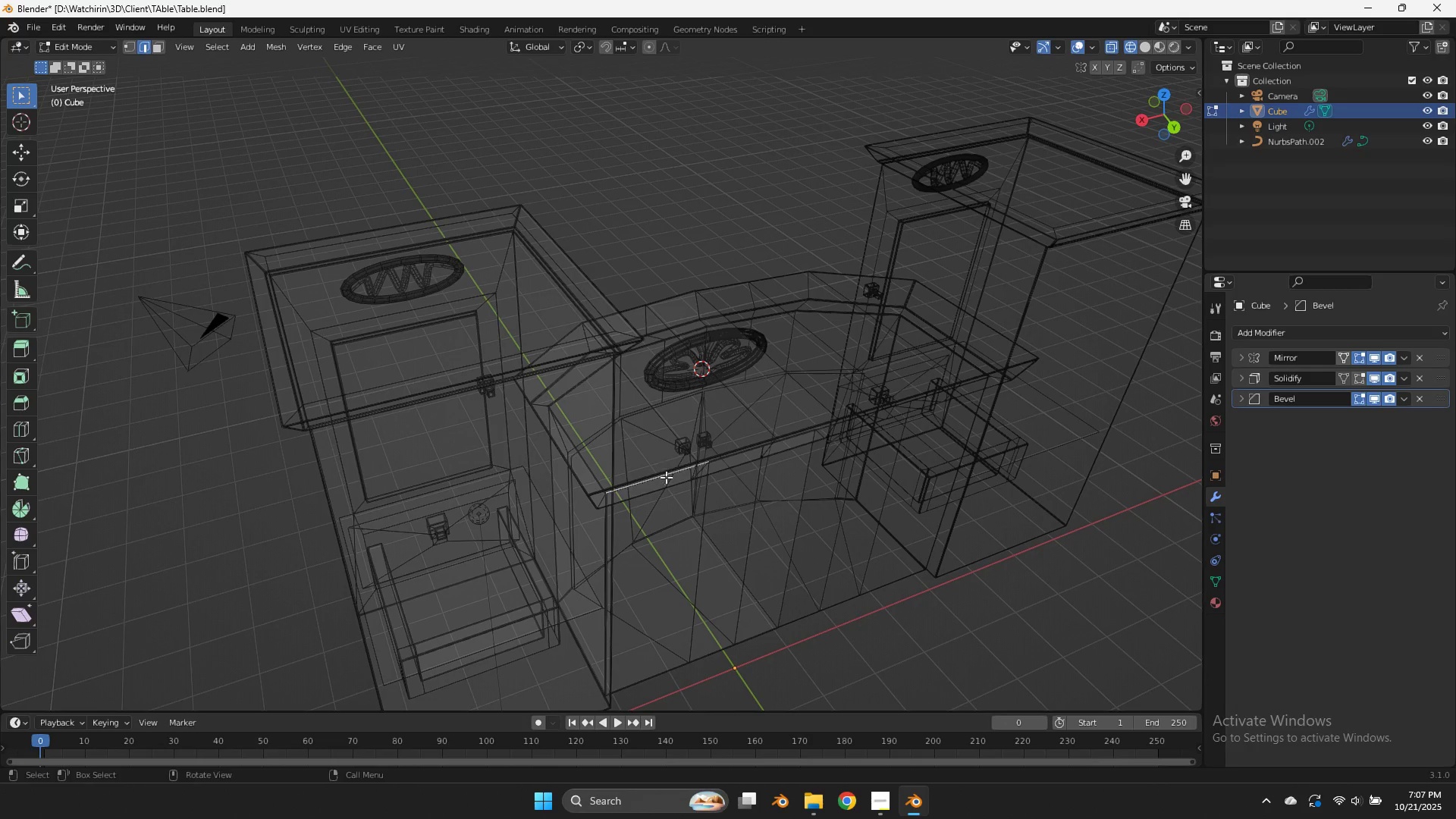 
hold_key(key=ShiftLeft, duration=0.32)
 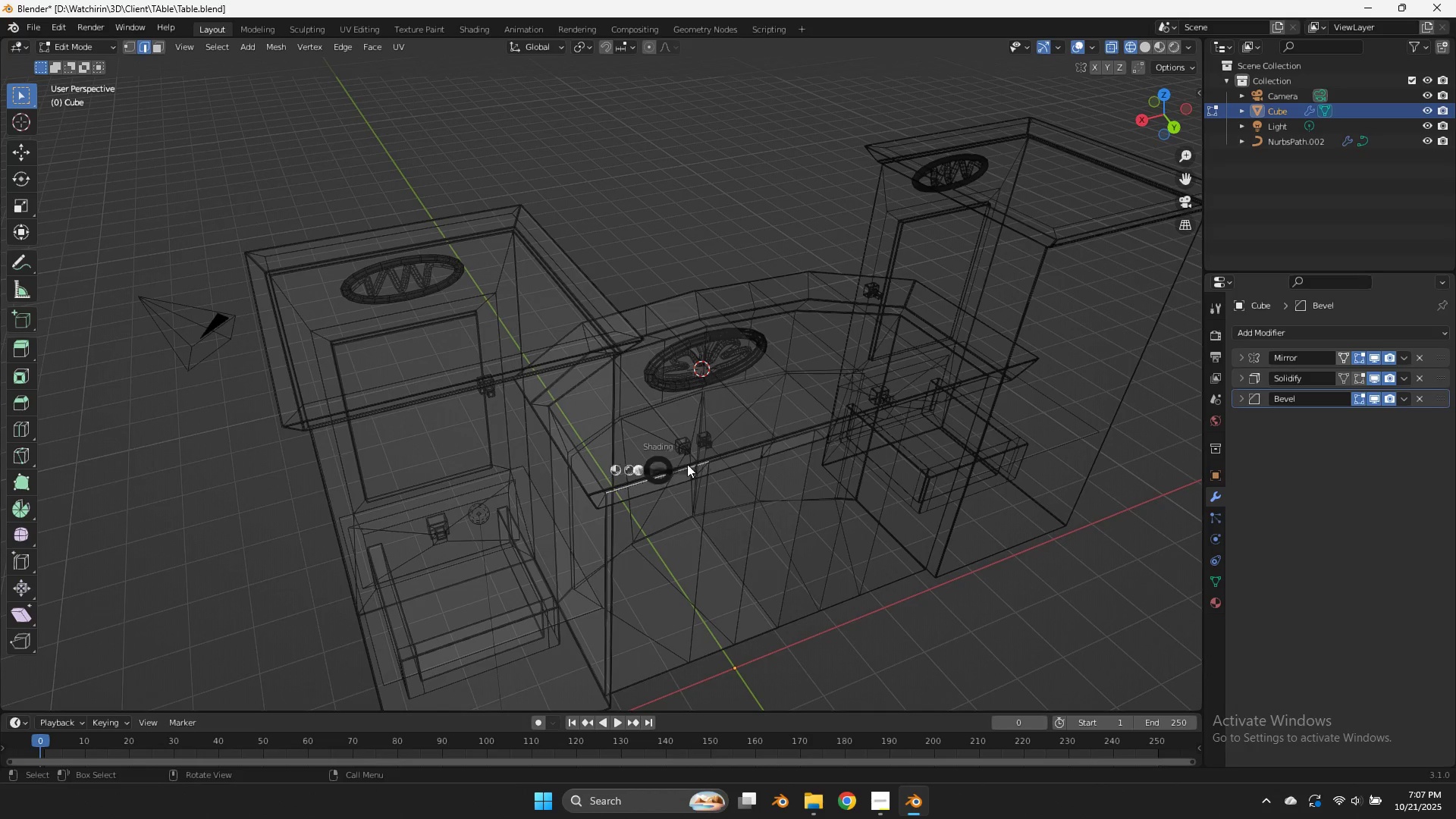 
key(Z)
 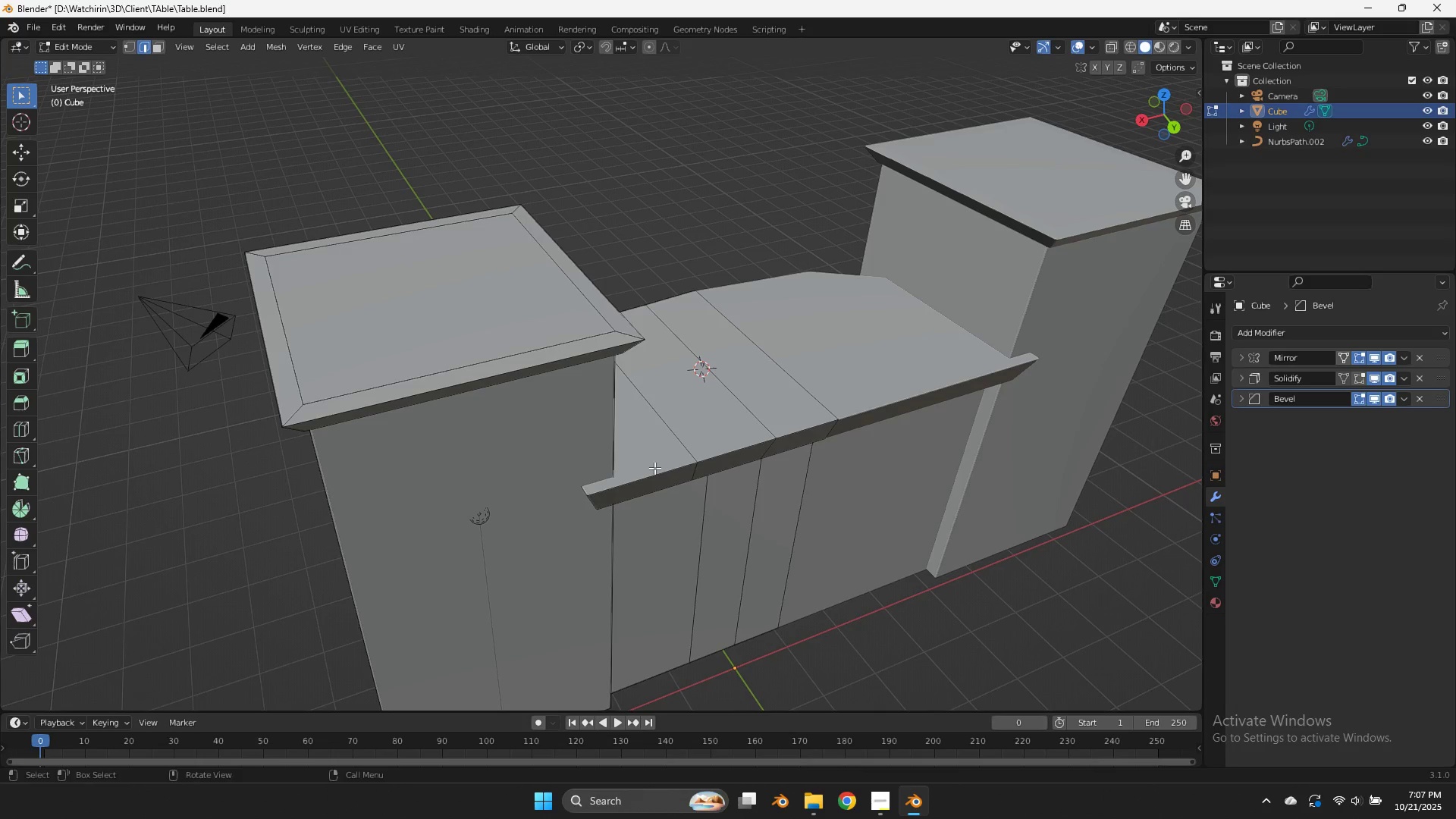 
left_click([654, 468])
 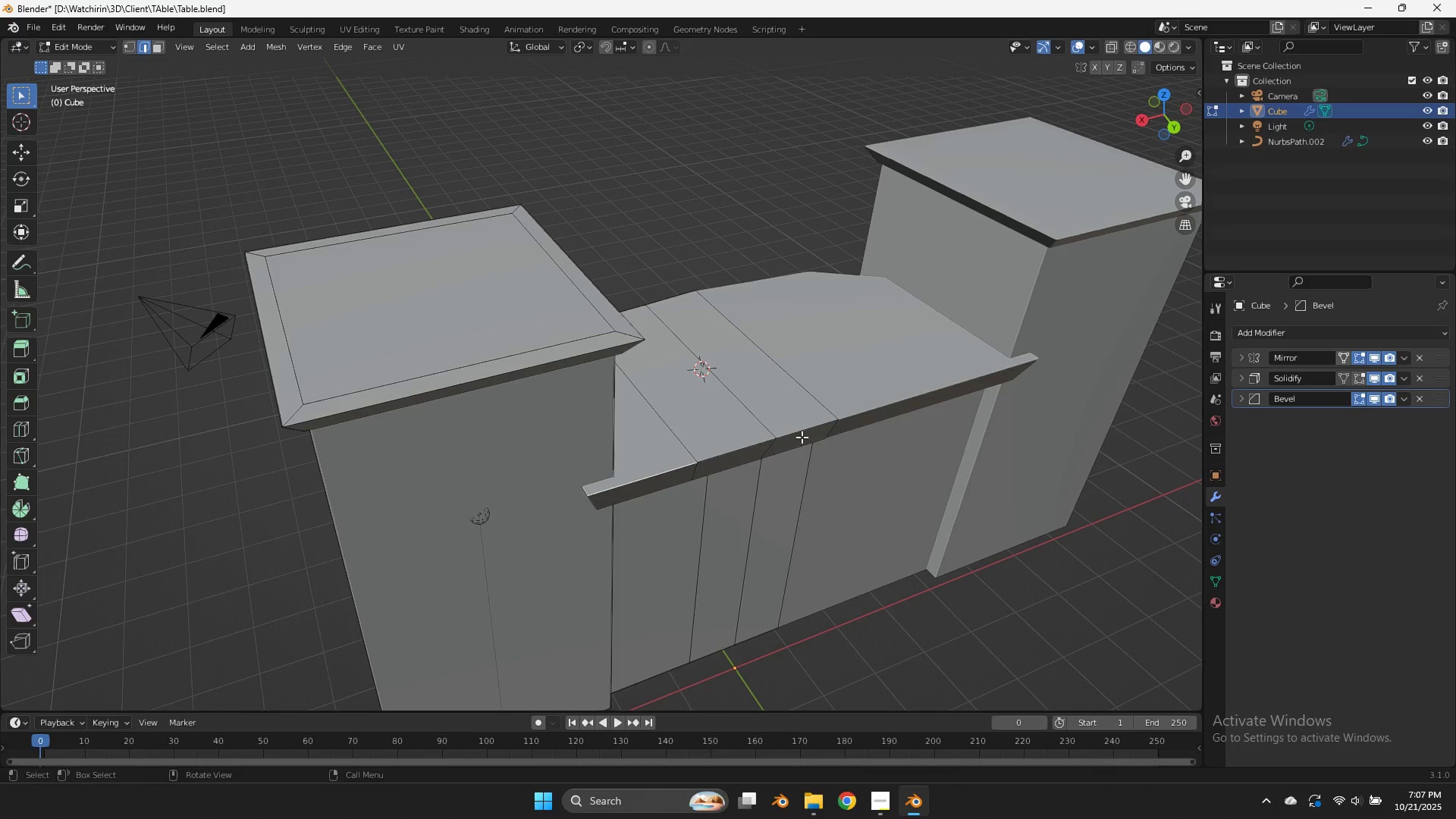 
hold_key(key=ShiftLeft, duration=0.35)
left_click([805, 430])
 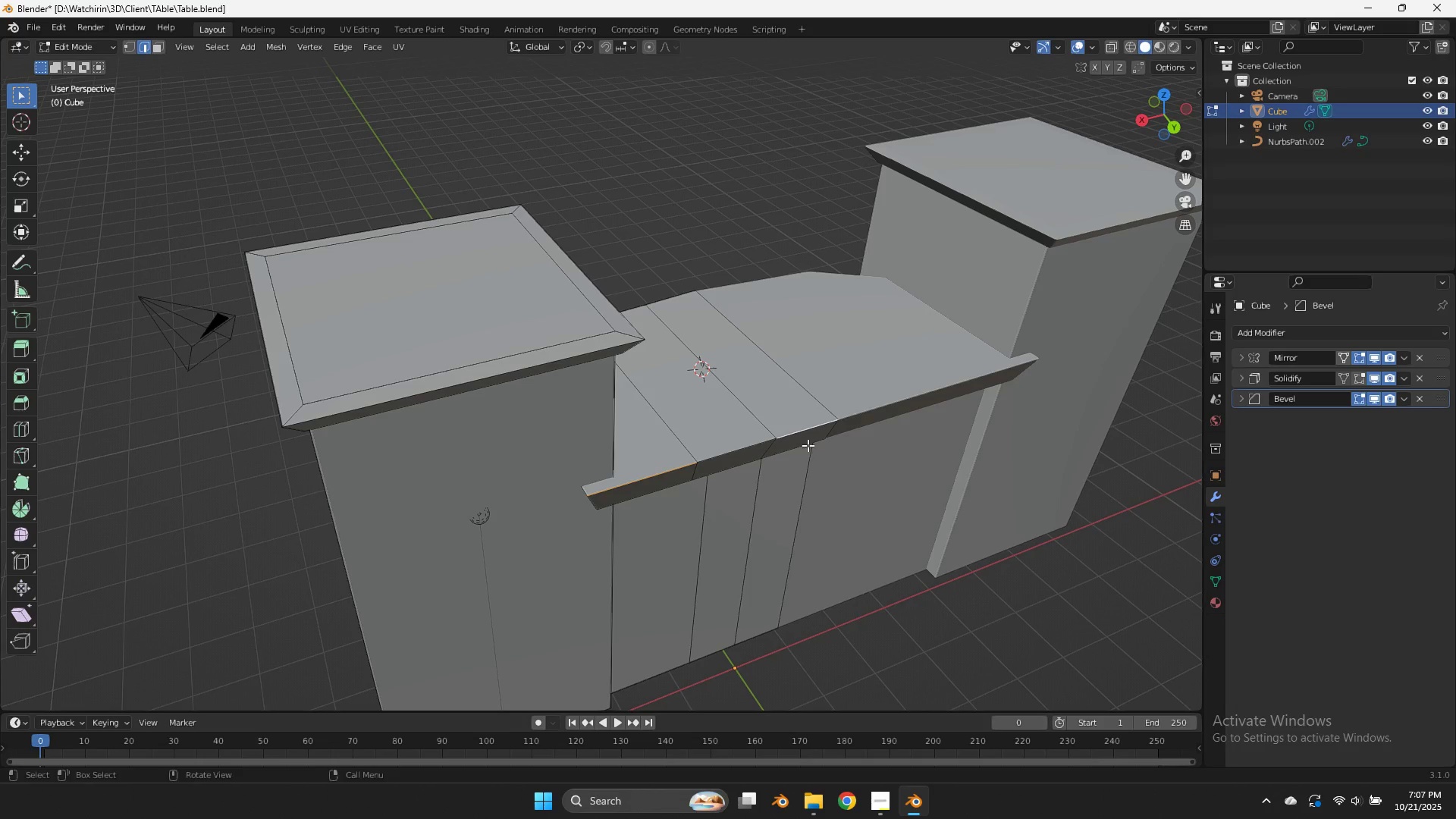 
key(Control+ControlLeft)
 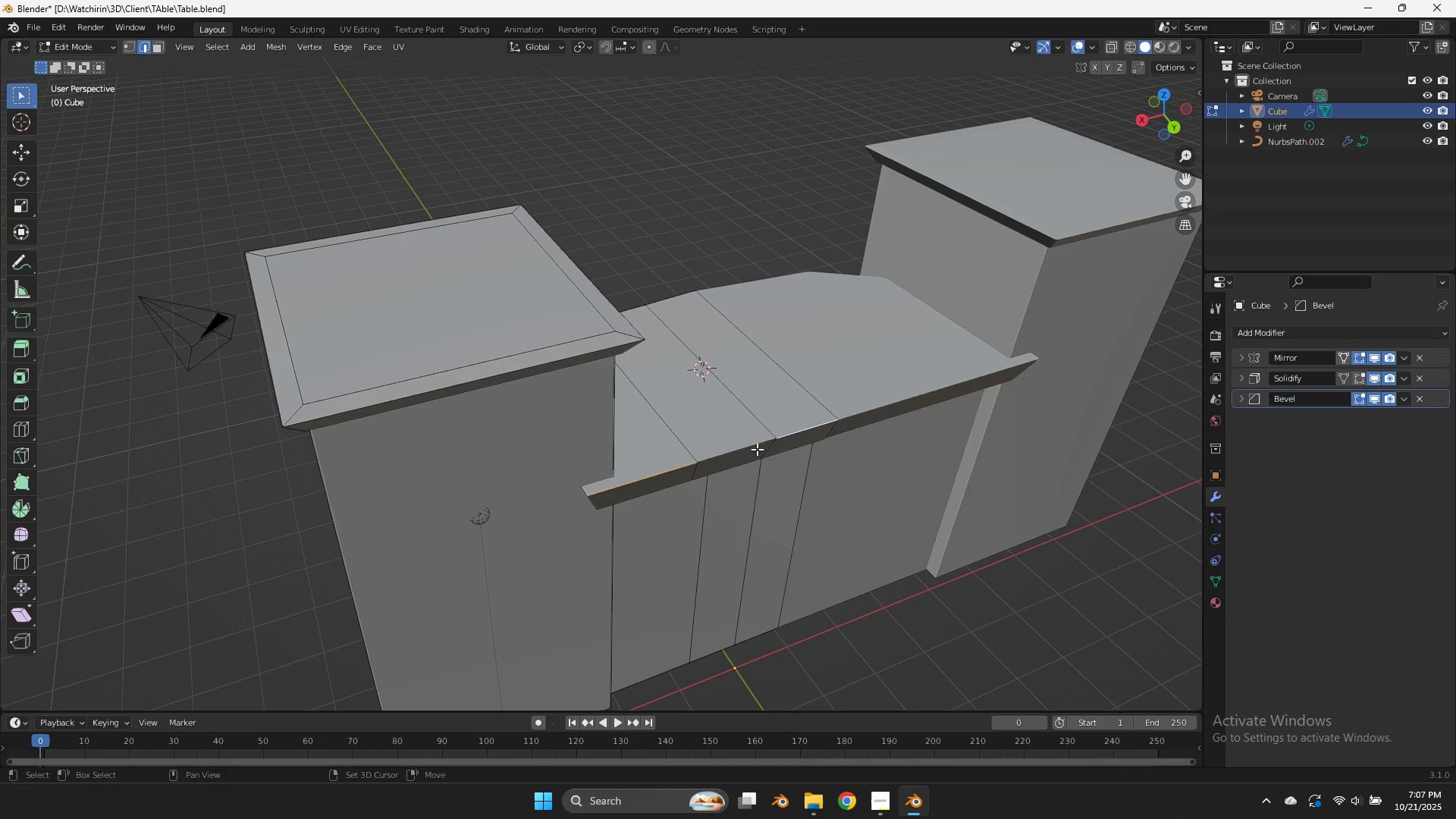 
hold_key(key=ShiftLeft, duration=2.34)
left_click([751, 449])
 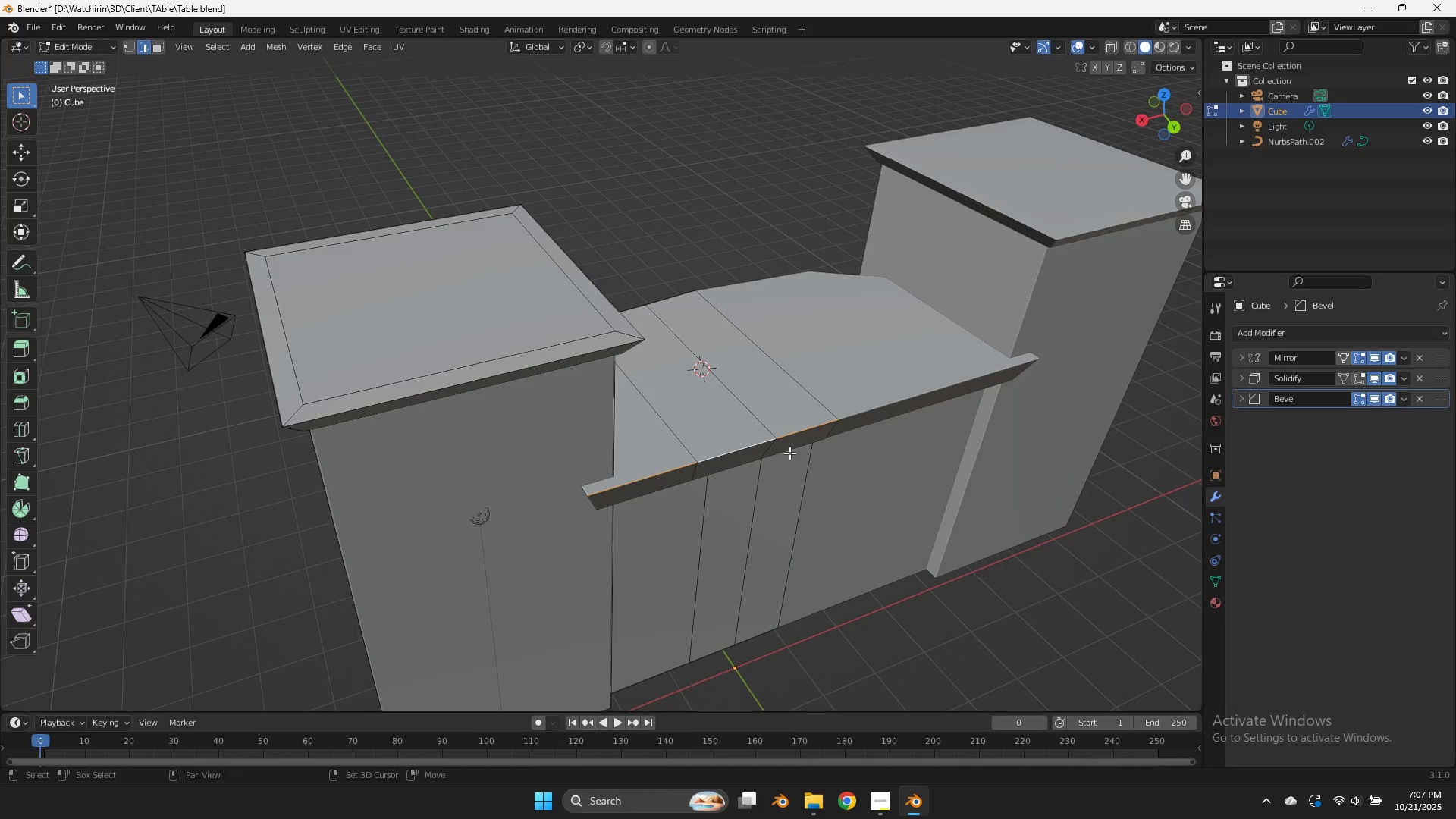 
left_click([789, 453])
 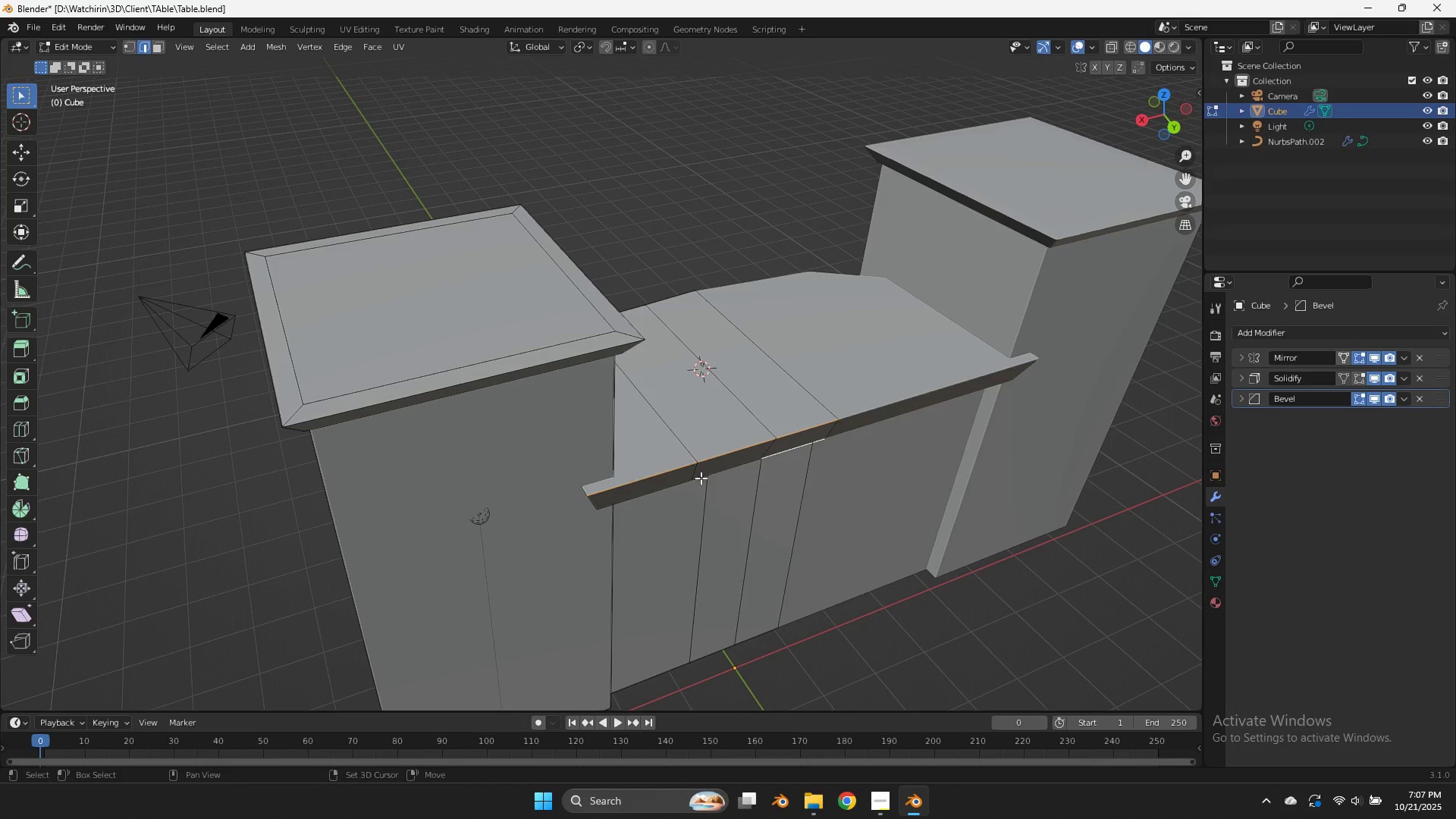 
hold_key(key=ControlLeft, duration=0.81)
left_click([660, 488])
 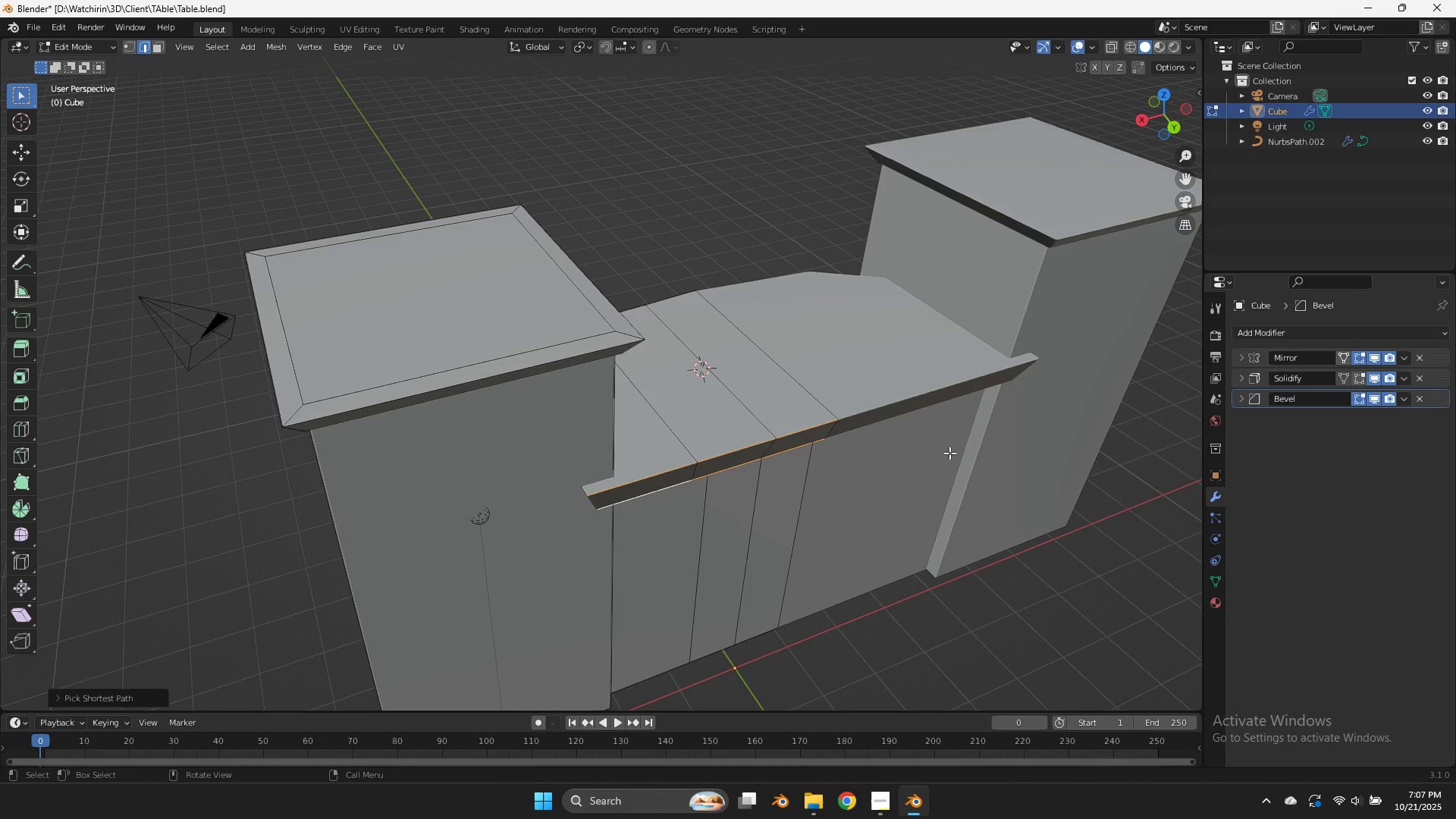 
type(sy0)
 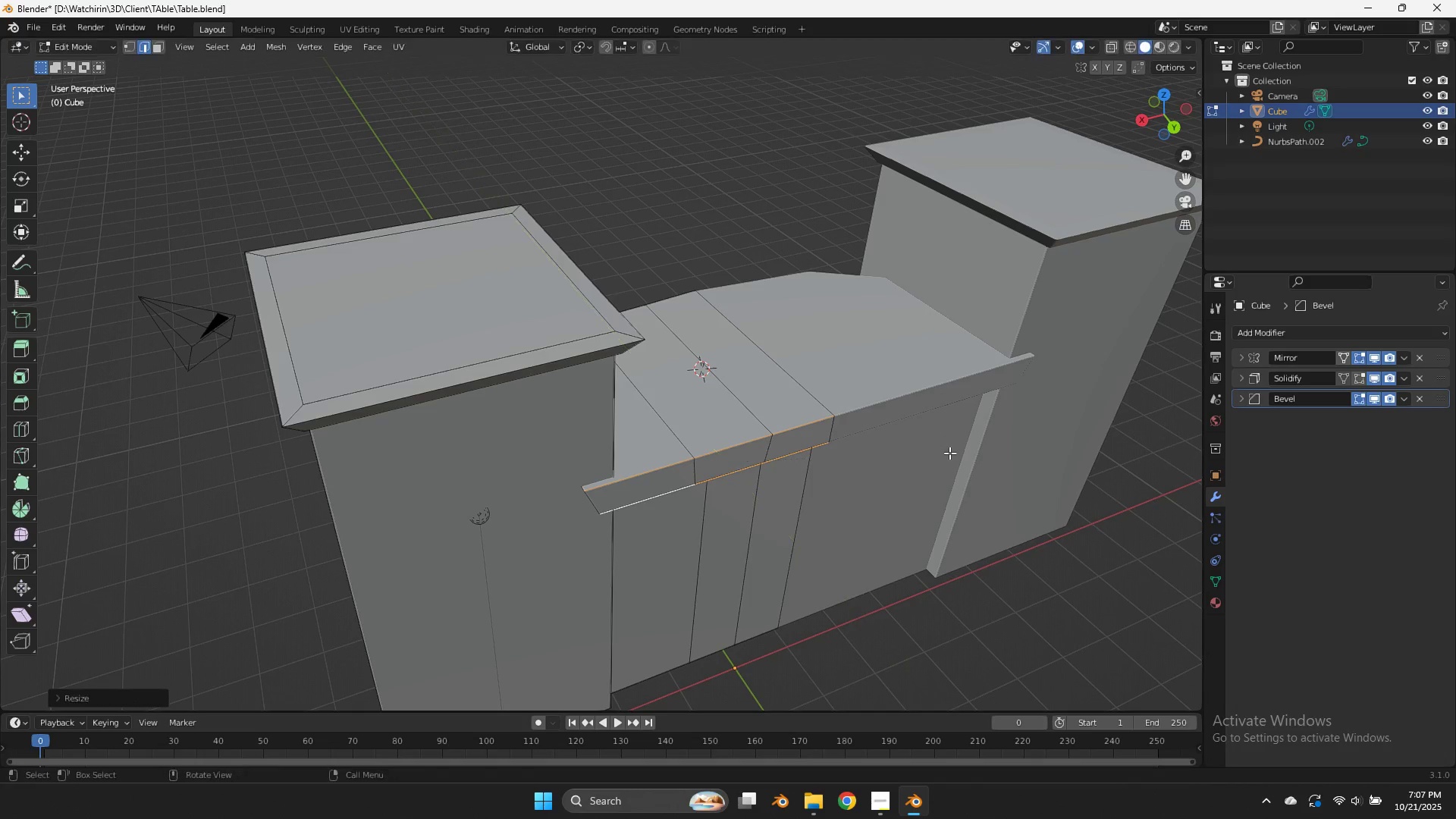 
key(Enter)
 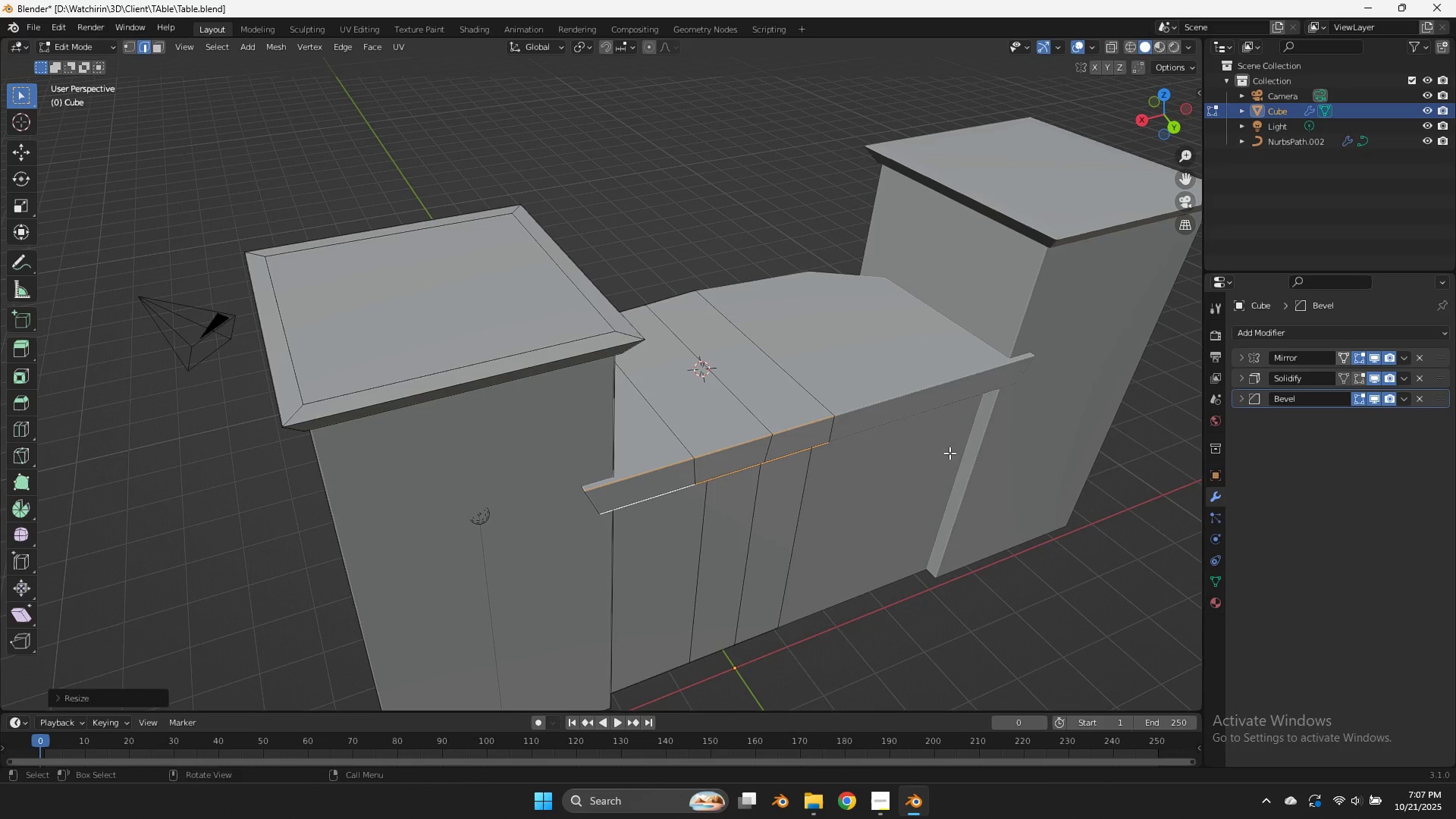 
type(gy)
 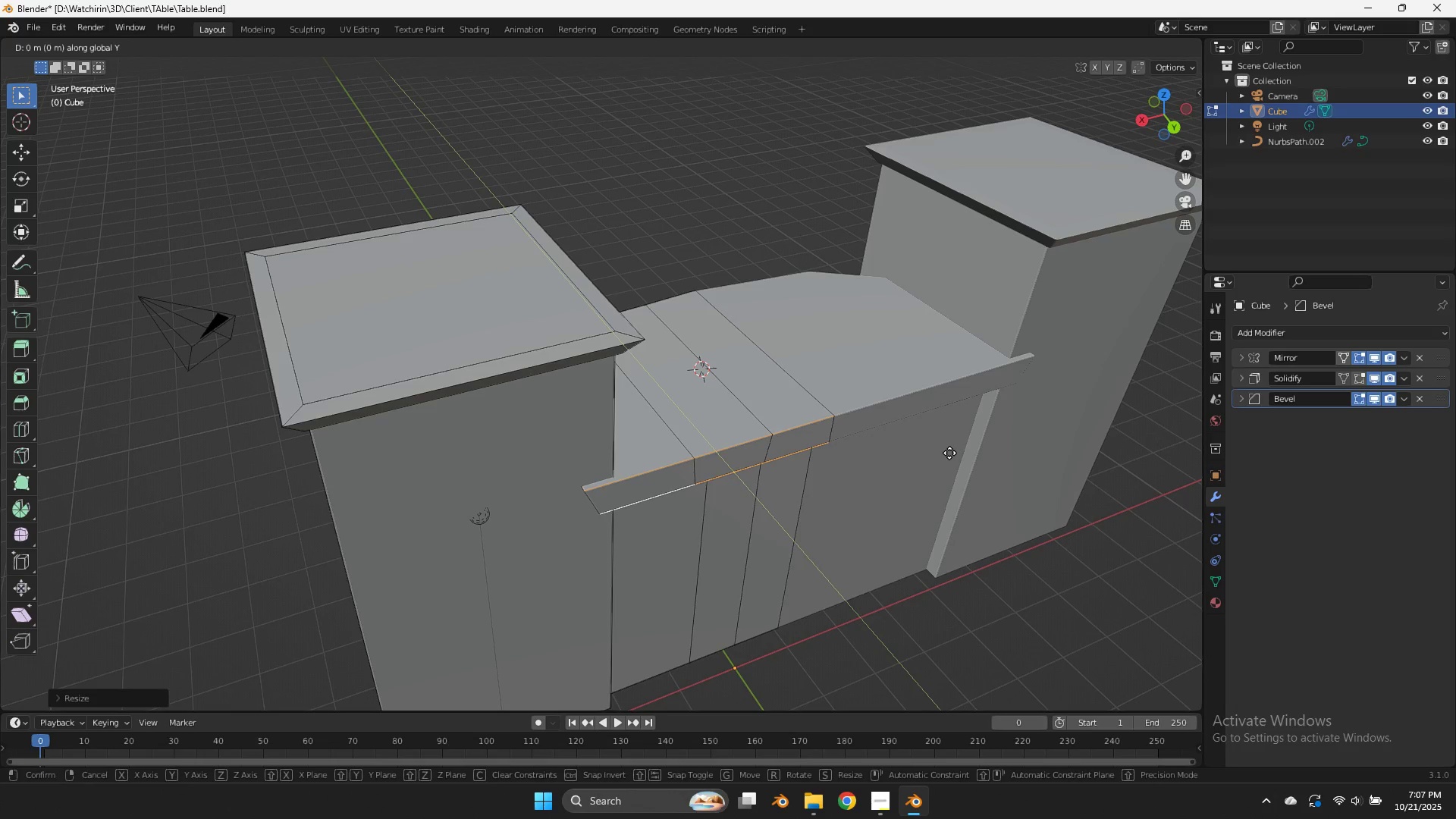 
hold_key(key=ShiftLeft, duration=1.01)
 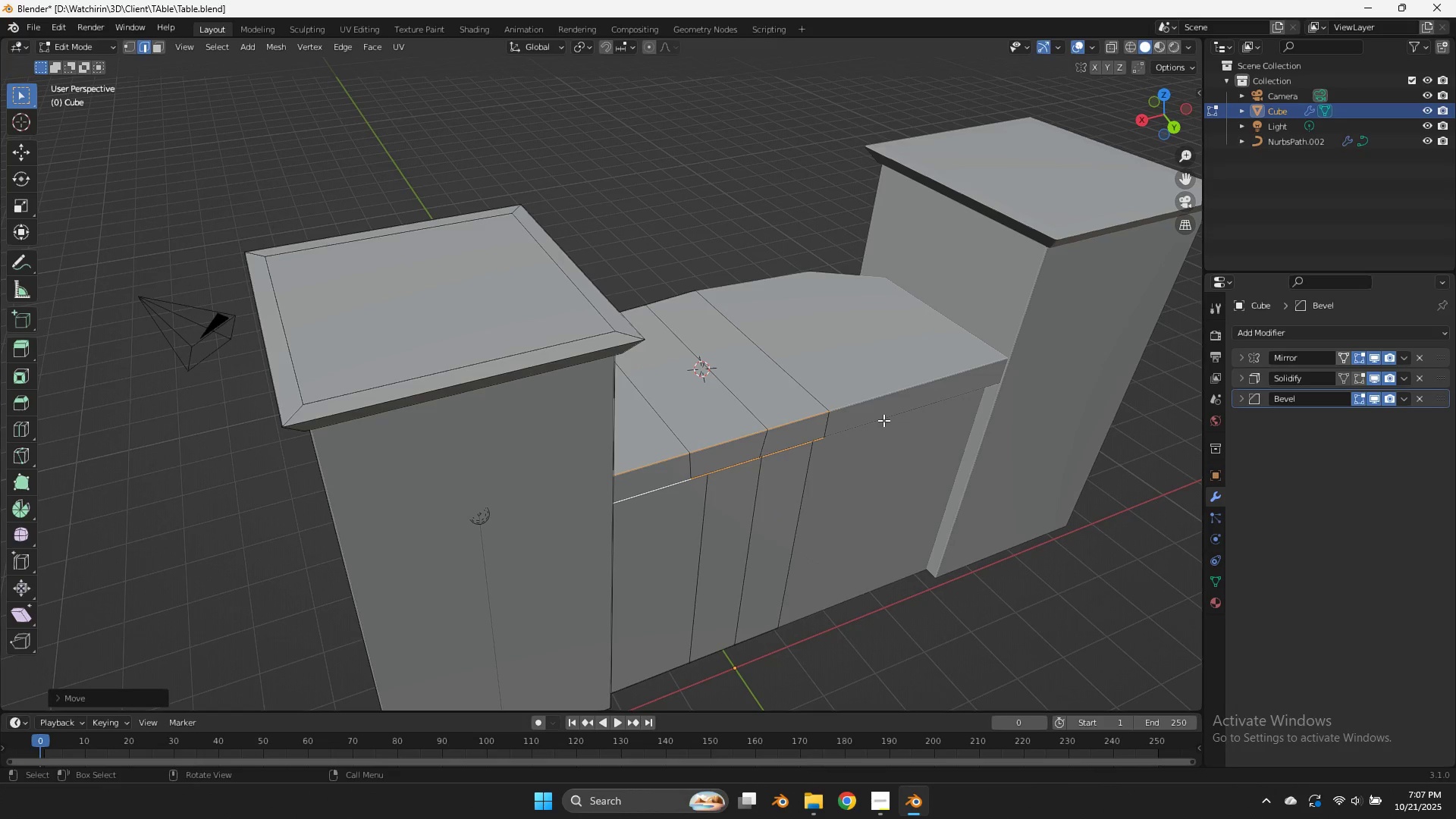 
left_click([883, 420])
 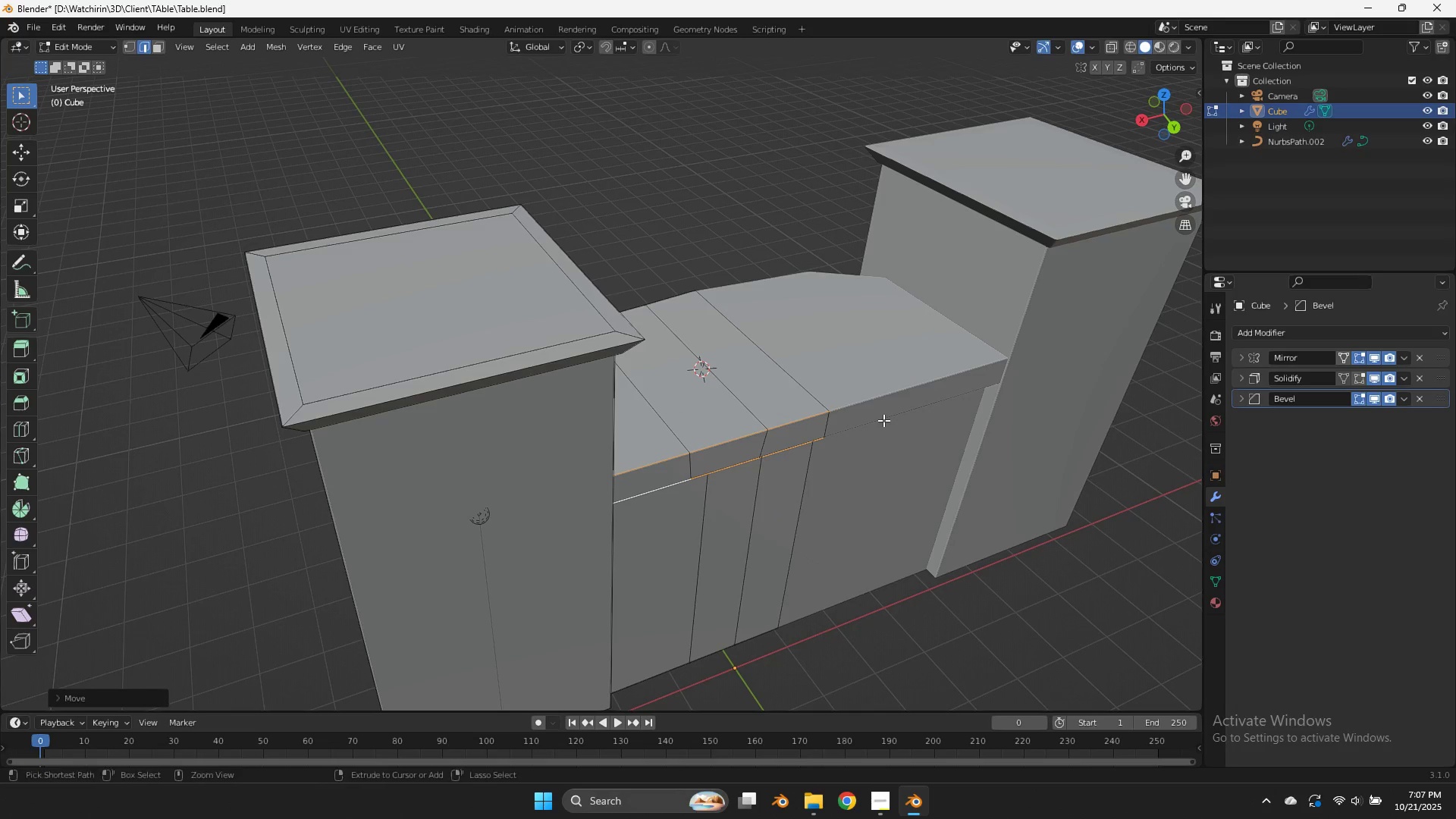 
key(Control+ControlLeft)
 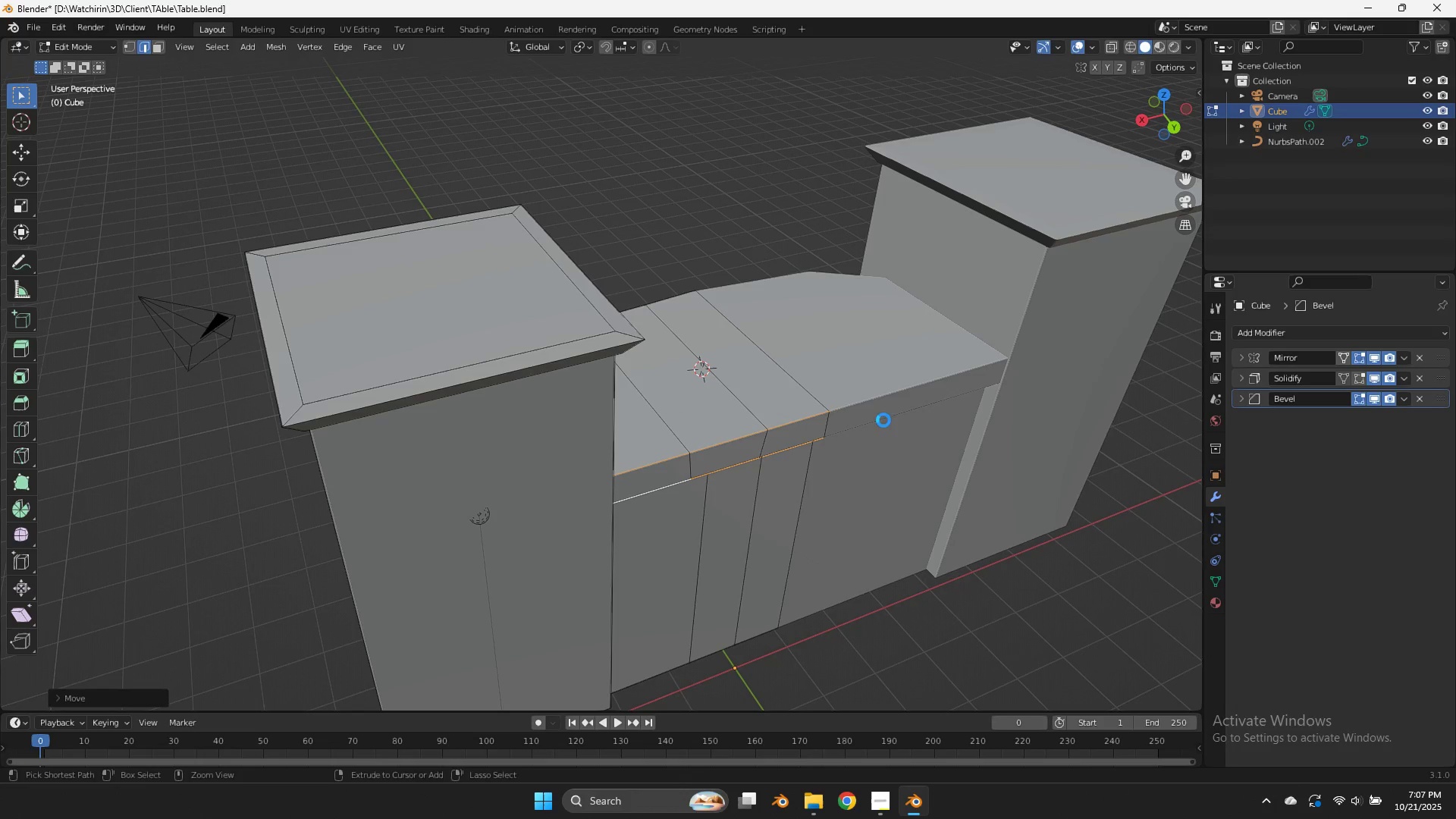 
key(Control+S)
 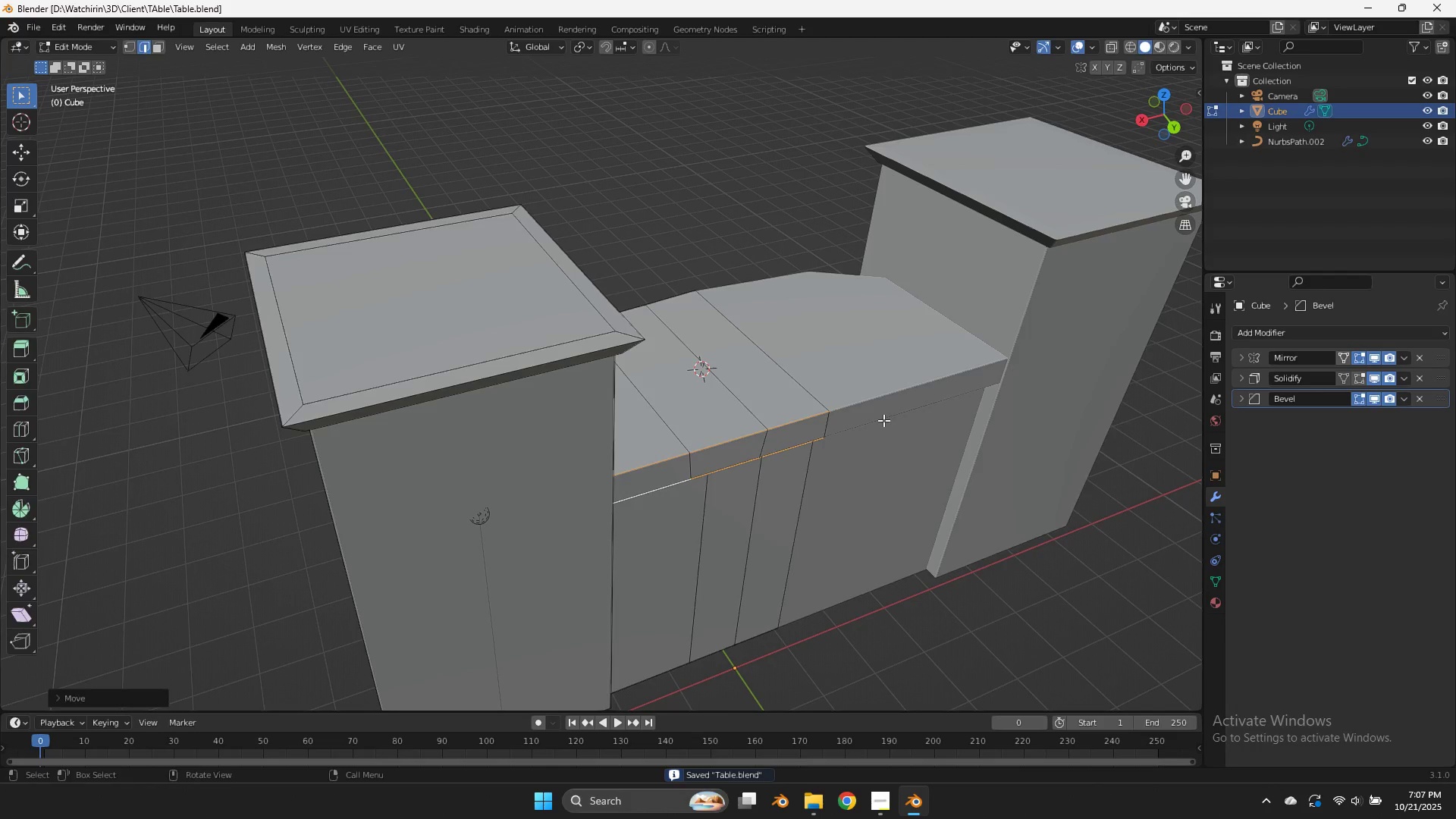 
key(Tab)
 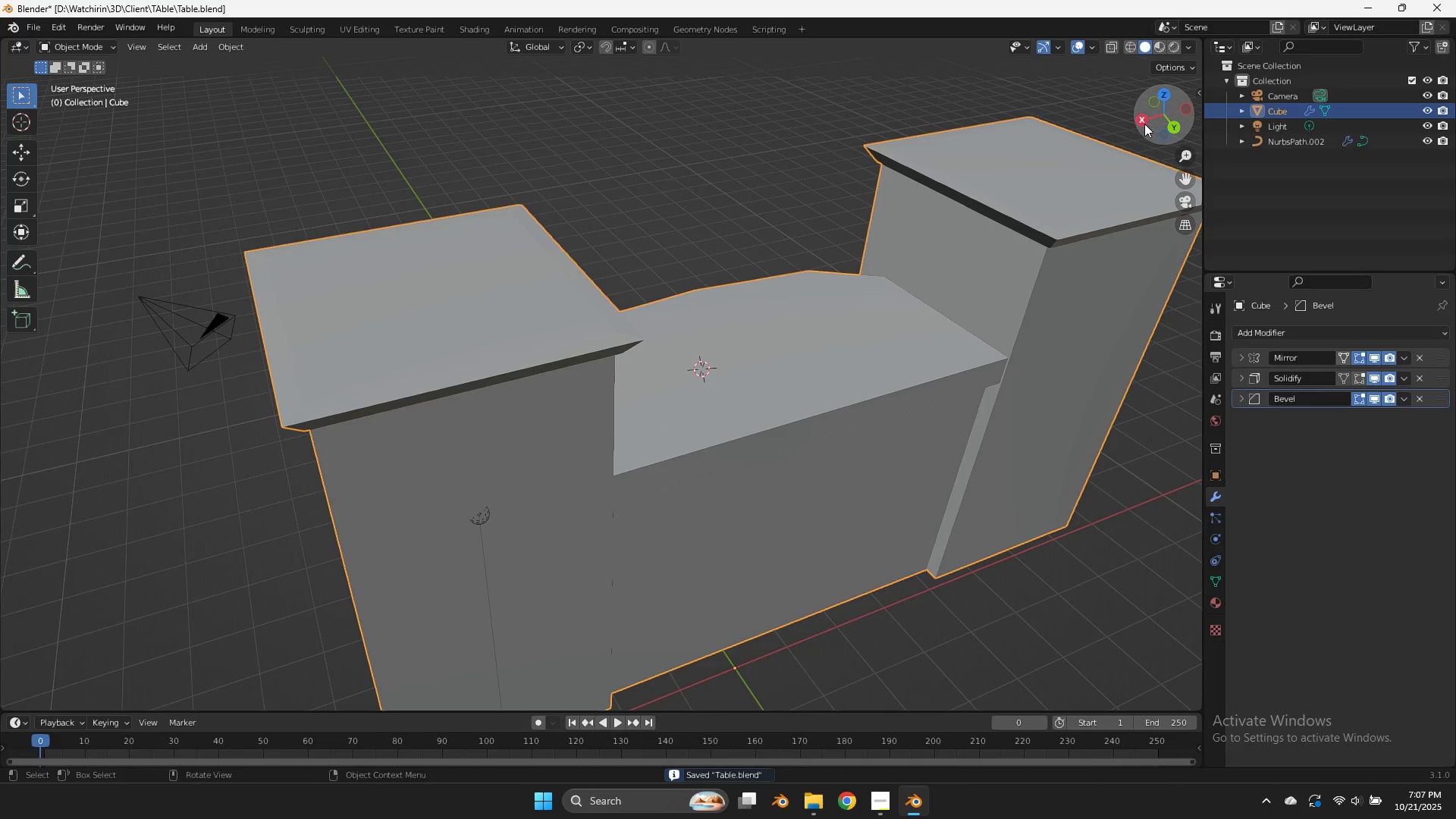 
left_click_drag(start_coordinate=[1144, 124], to_coordinate=[223, 60])
 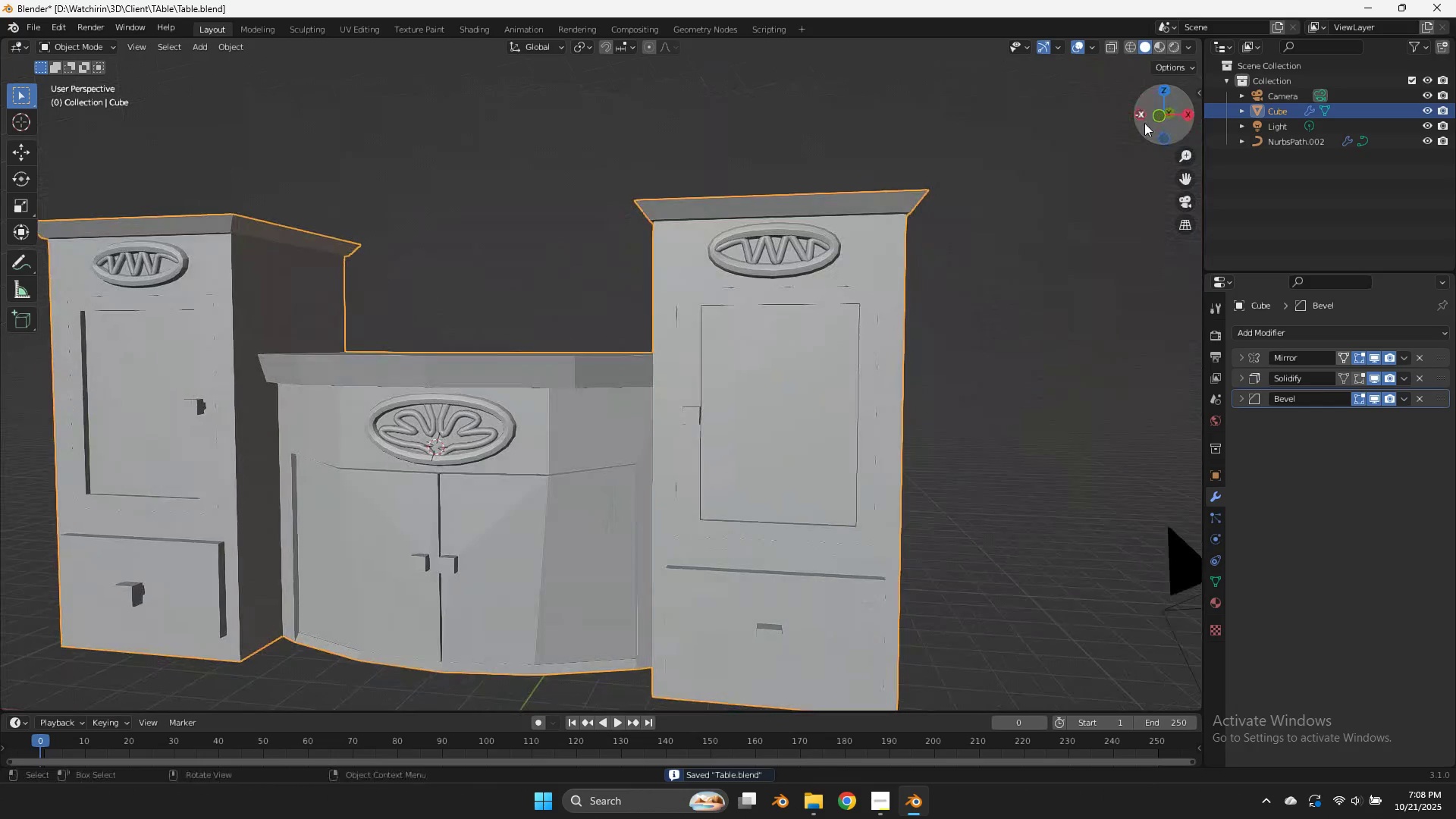 
key(Control+ControlLeft)
 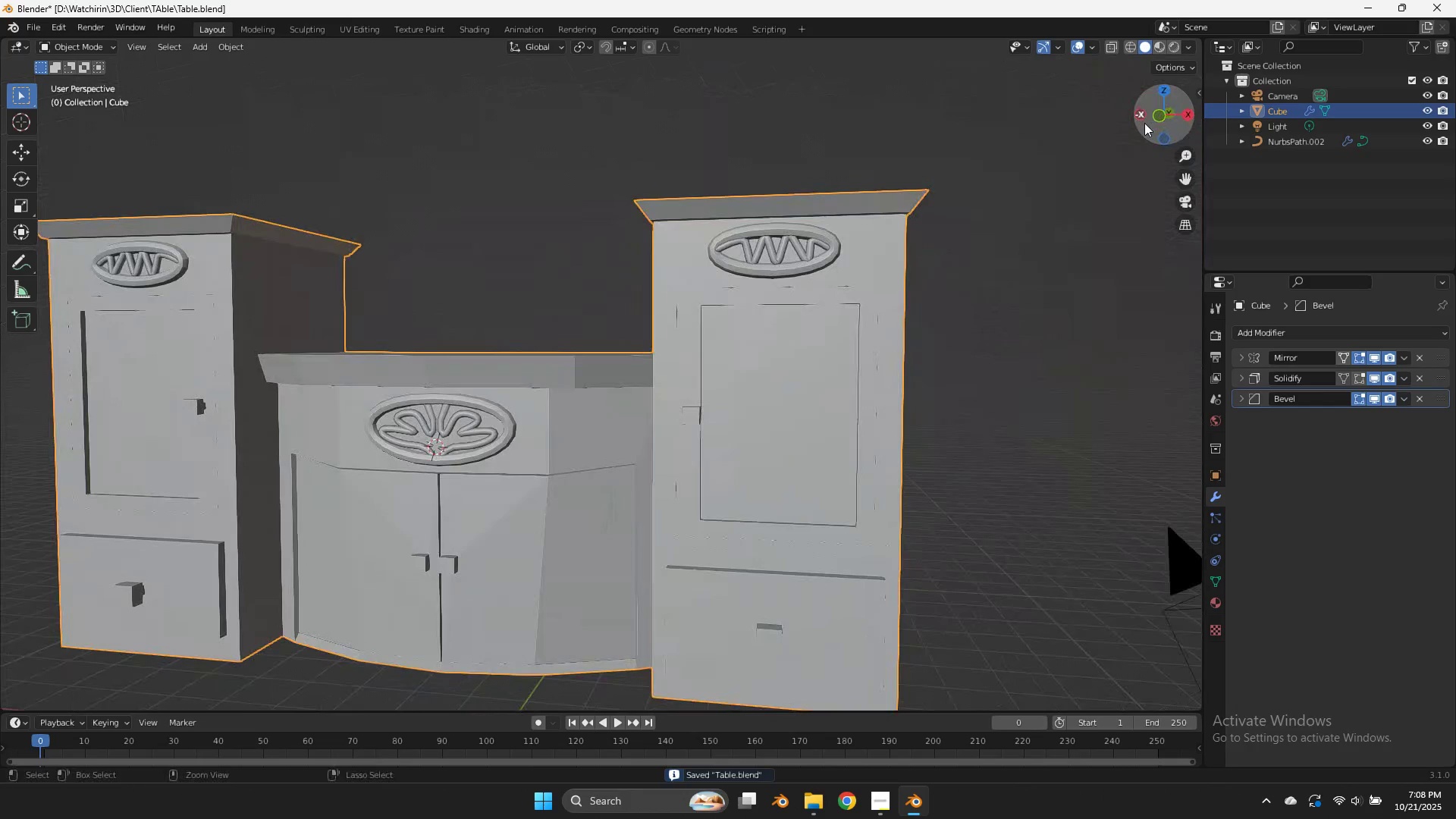 
key(Control+S)
 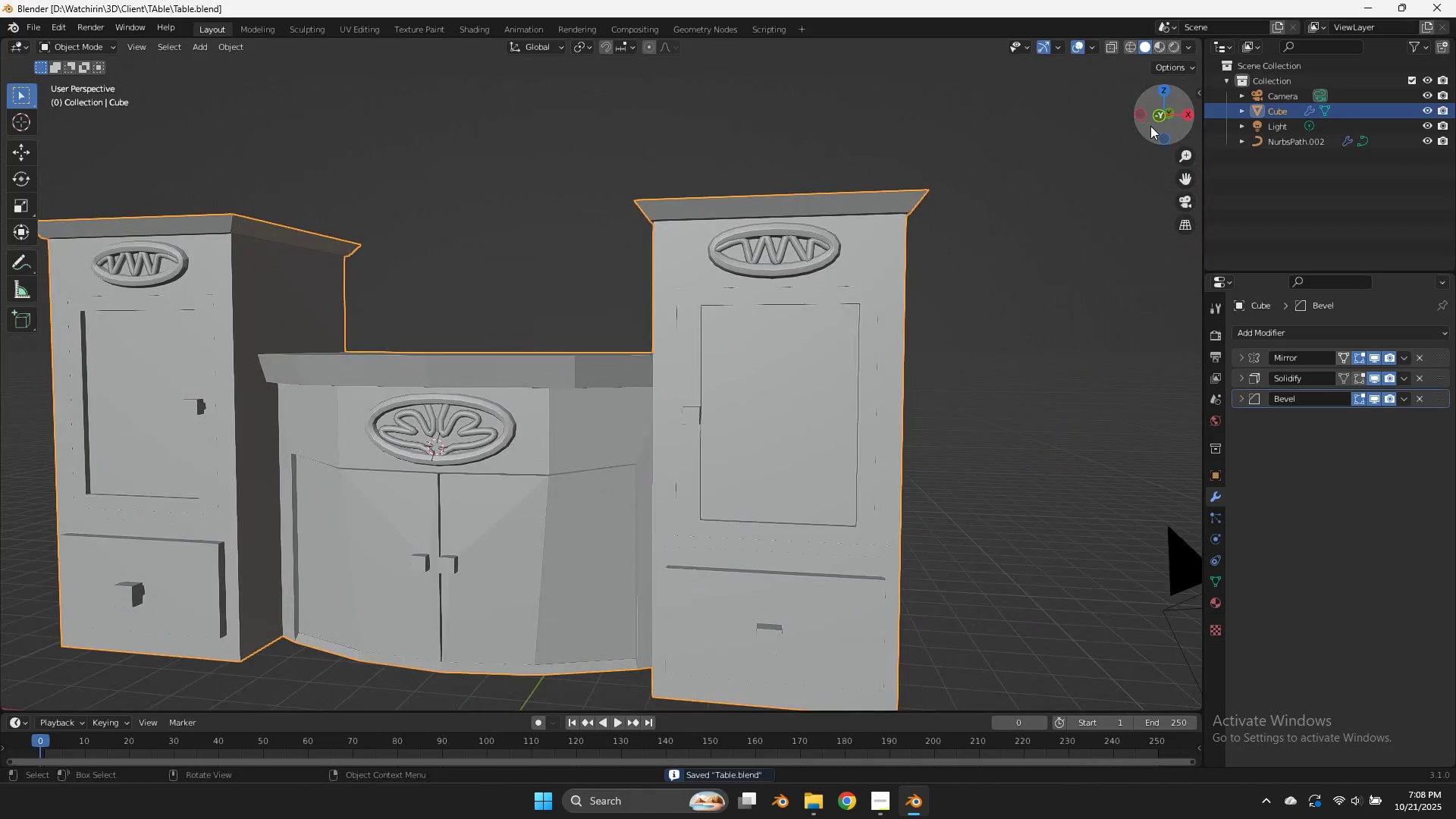 
left_click_drag(start_coordinate=[1147, 124], to_coordinate=[55, 168])
 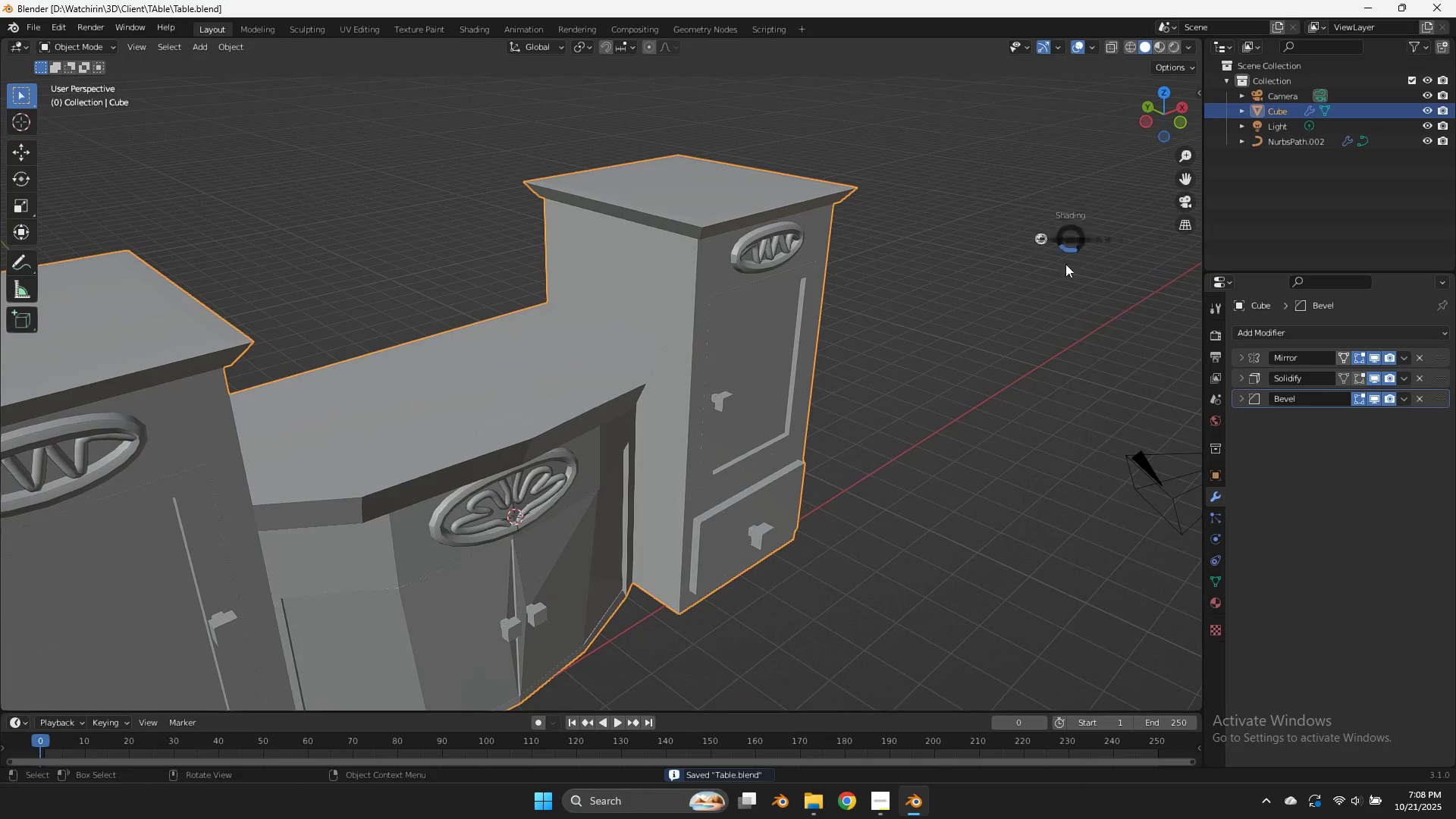 
key(Z)
 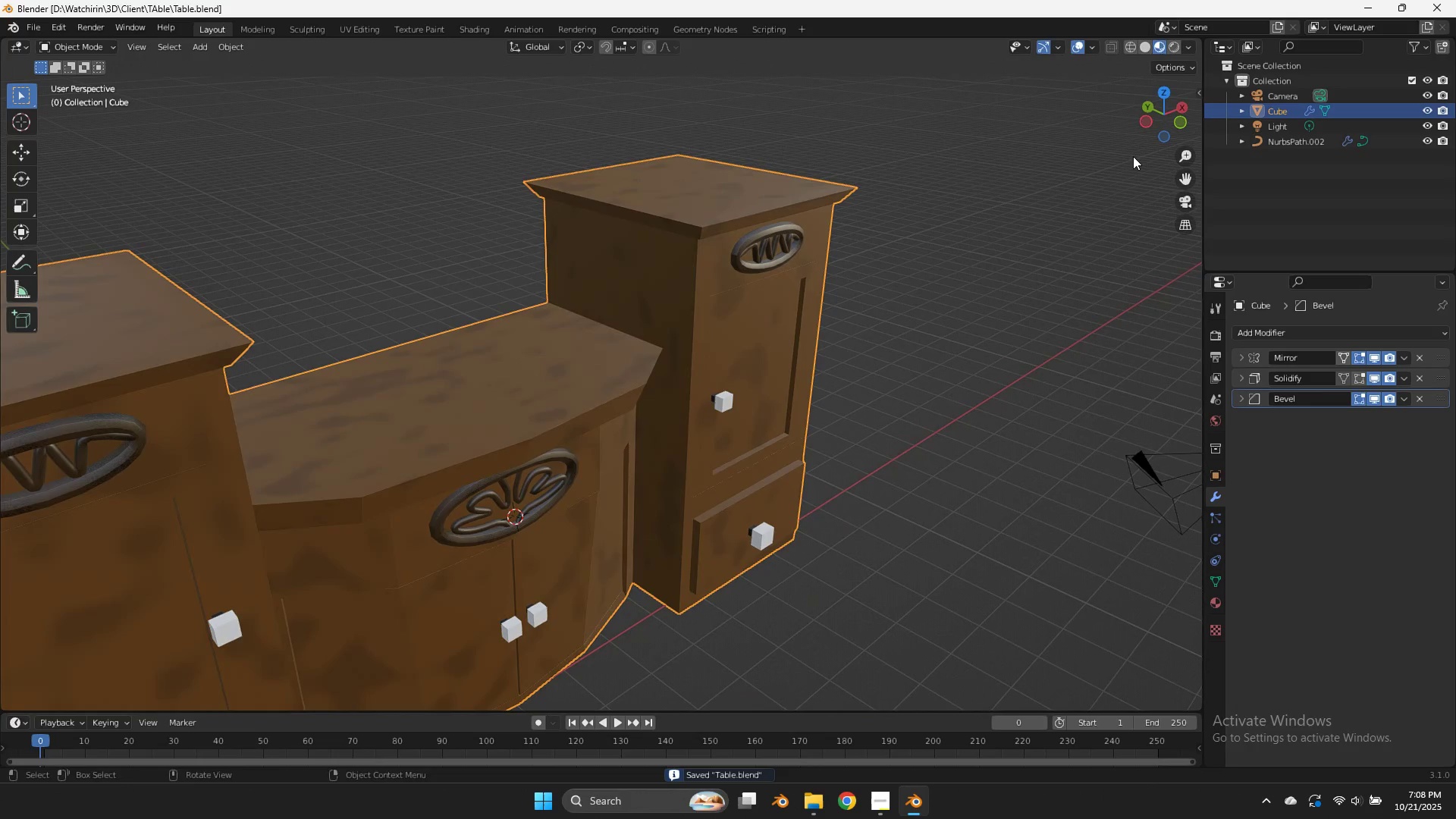 
left_click_drag(start_coordinate=[1136, 158], to_coordinate=[1163, 168])
 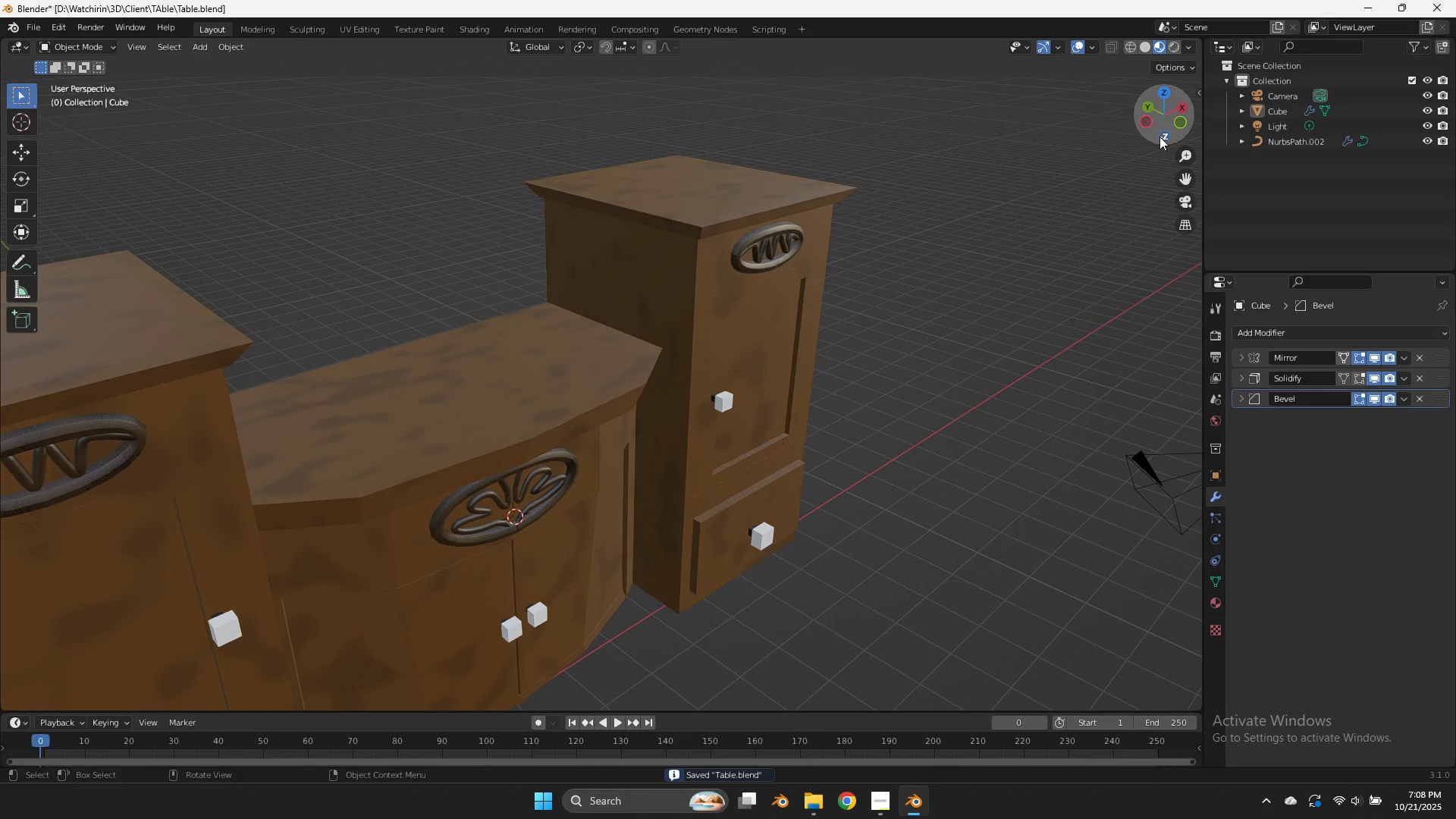 
left_click_drag(start_coordinate=[1159, 136], to_coordinate=[676, 59])
 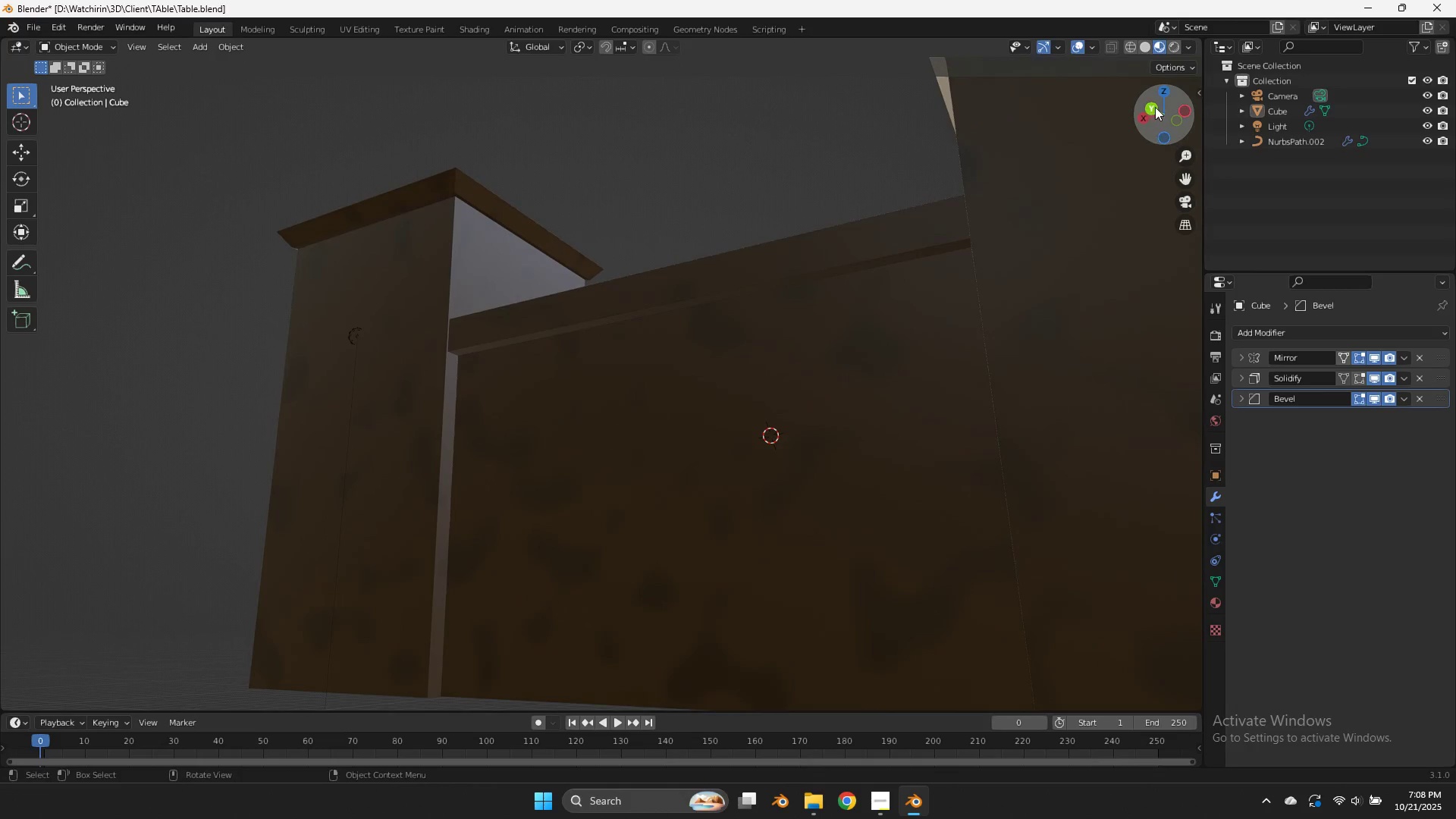 
left_click([1155, 107])
 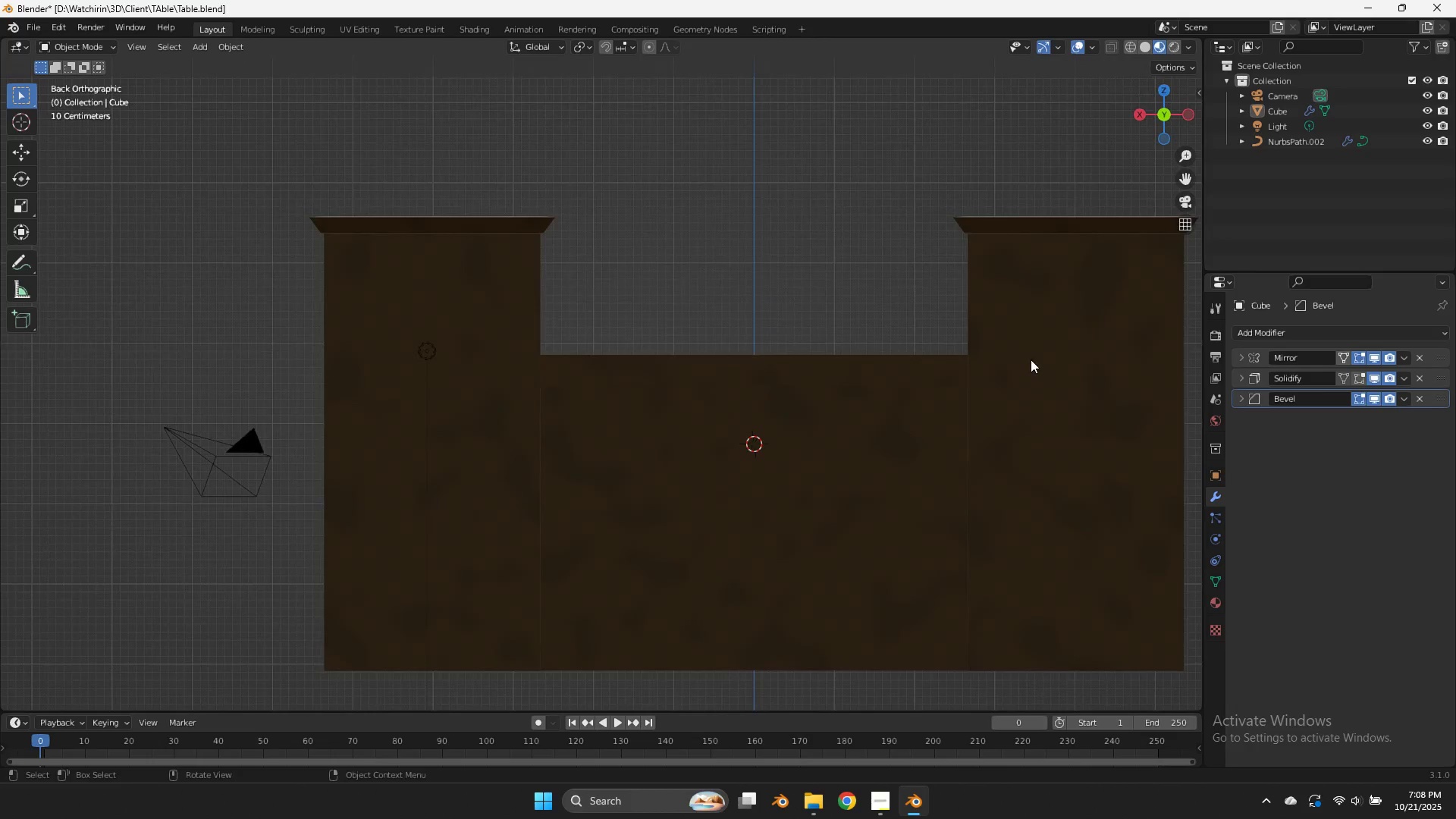 
scroll: coordinate [1030, 366], scroll_direction: down, amount: 4.0
 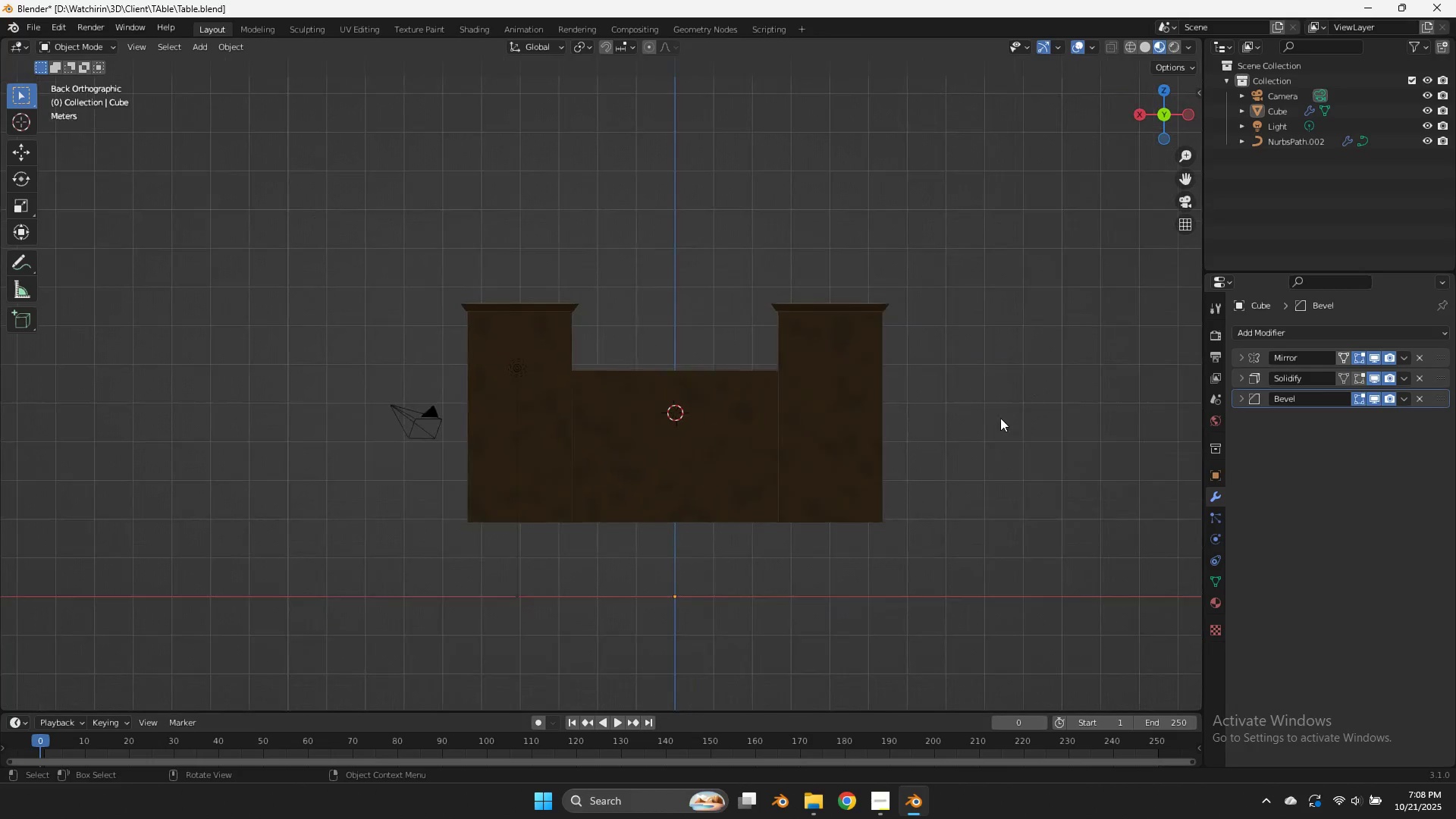 
key(Z)
 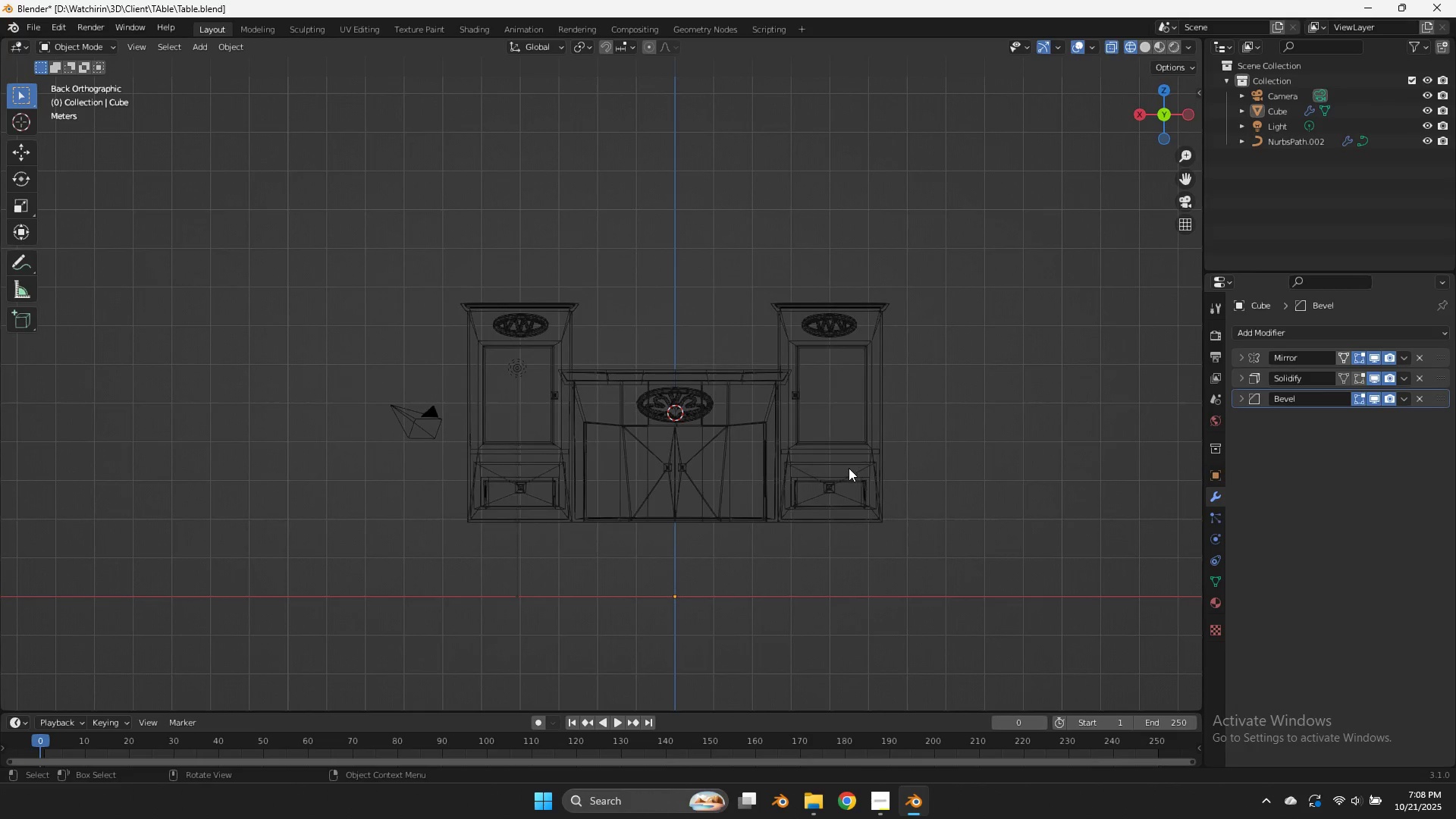 
left_click([849, 468])
 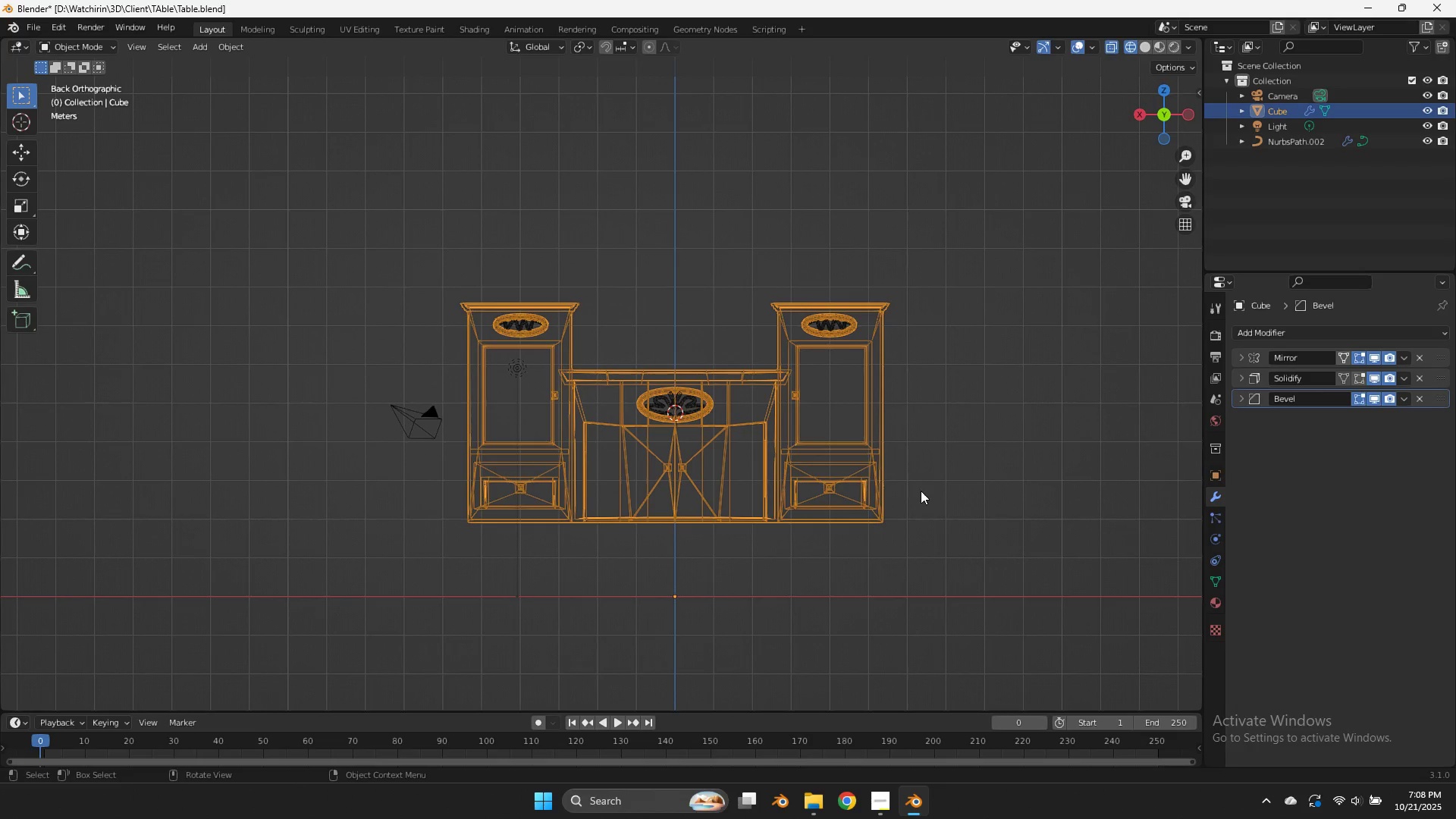 
key(Tab)
 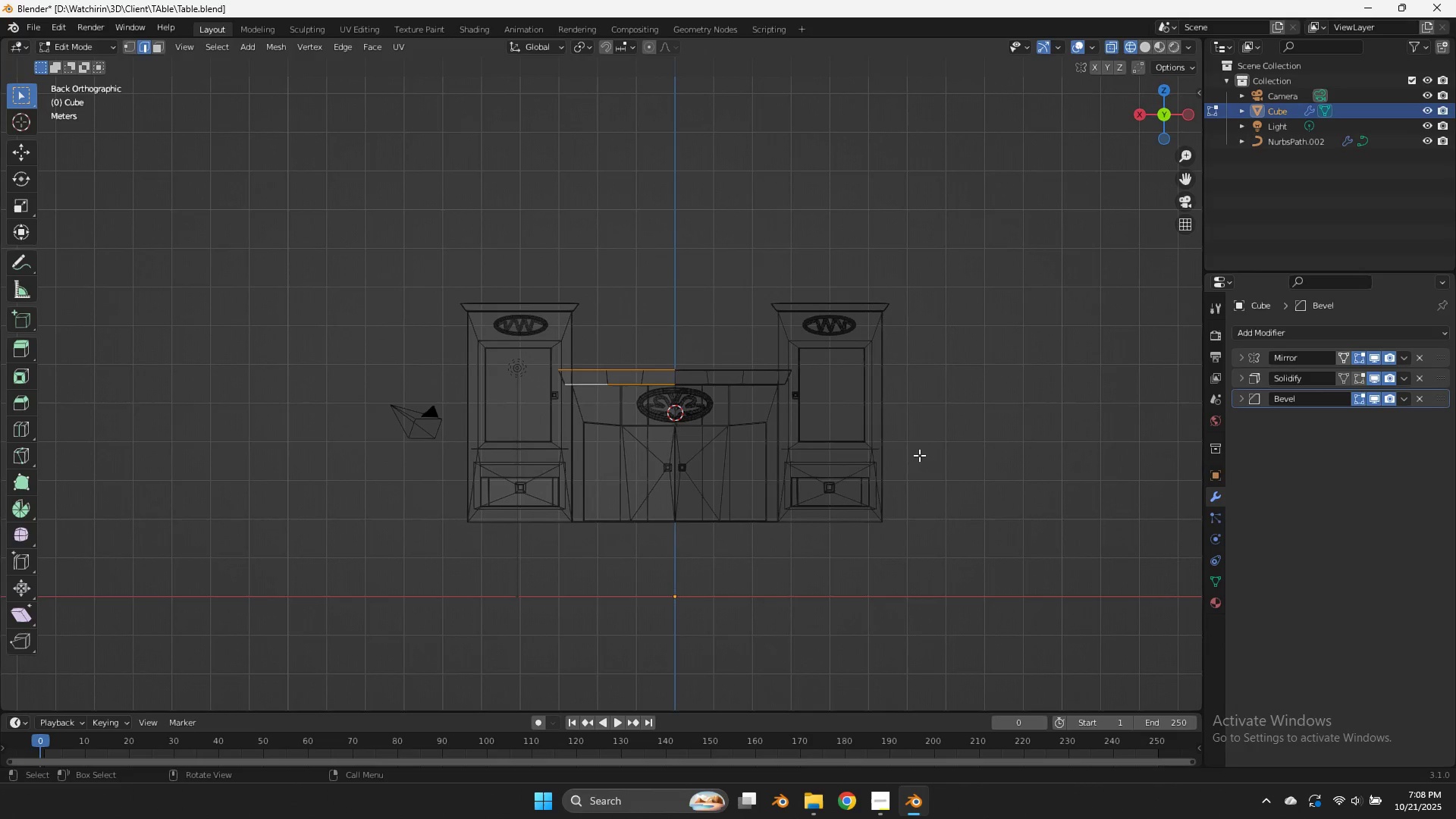 
key(Z)
 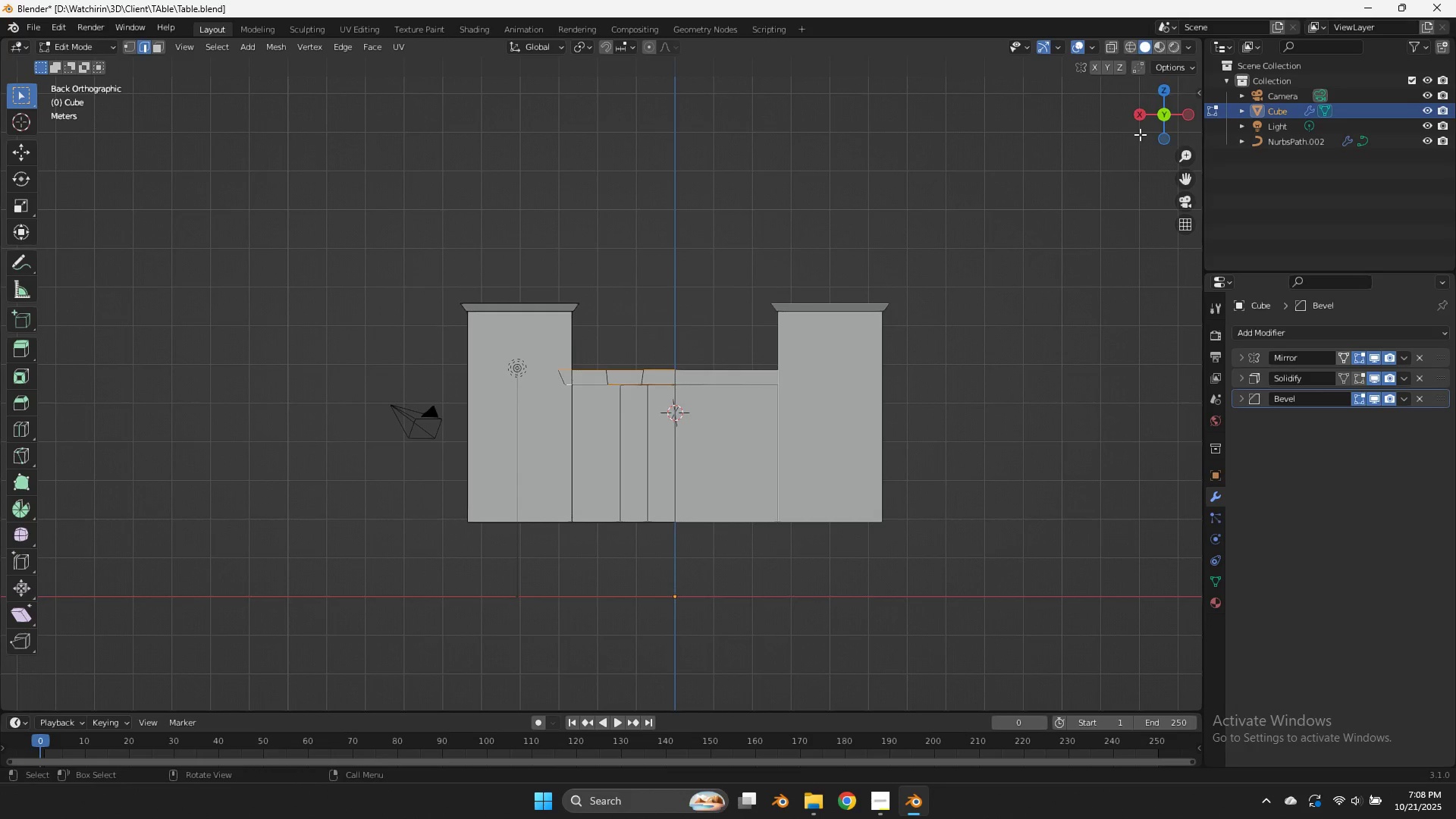 
key(Control+ControlLeft)
 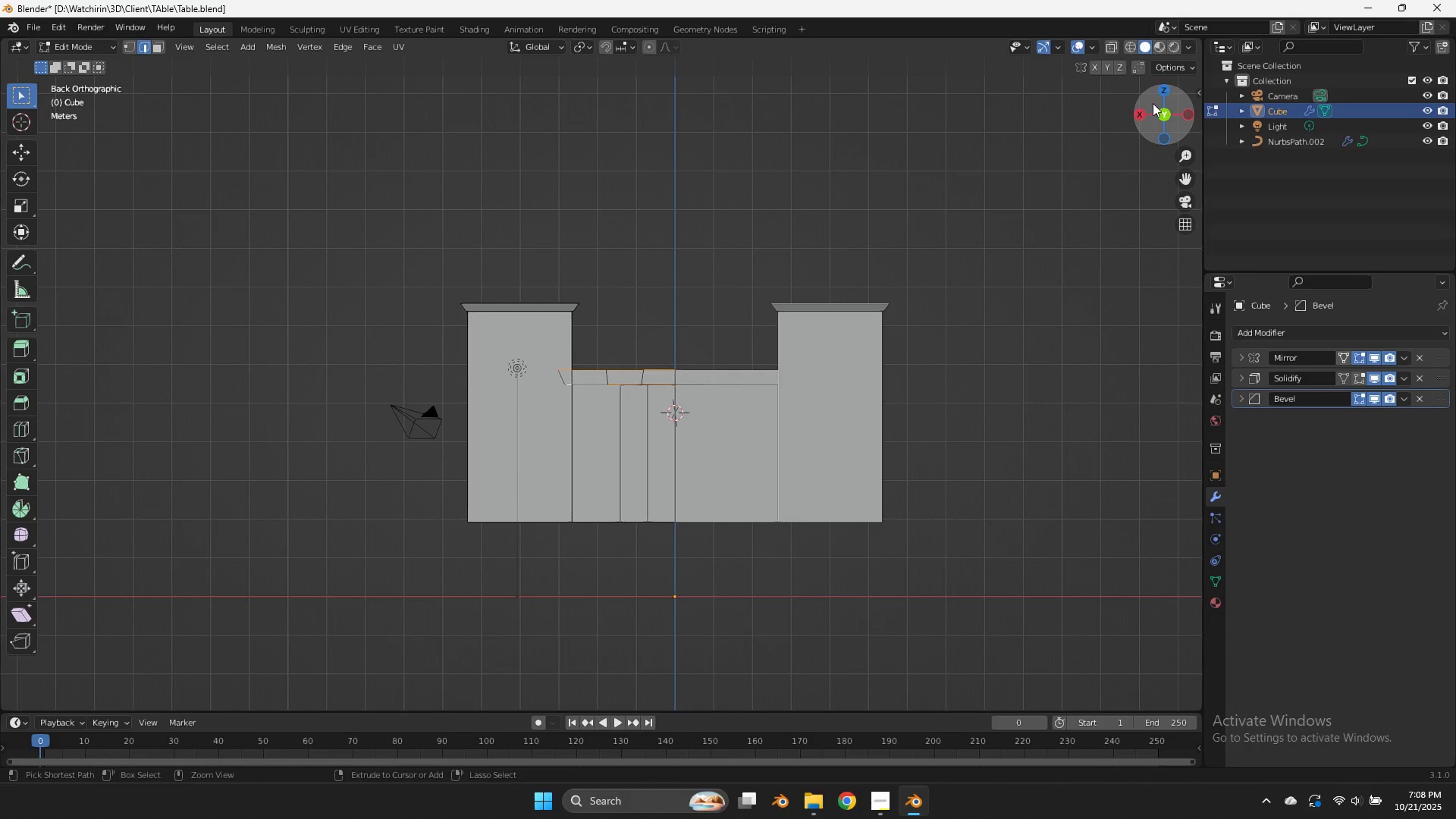 
key(Control+S)
 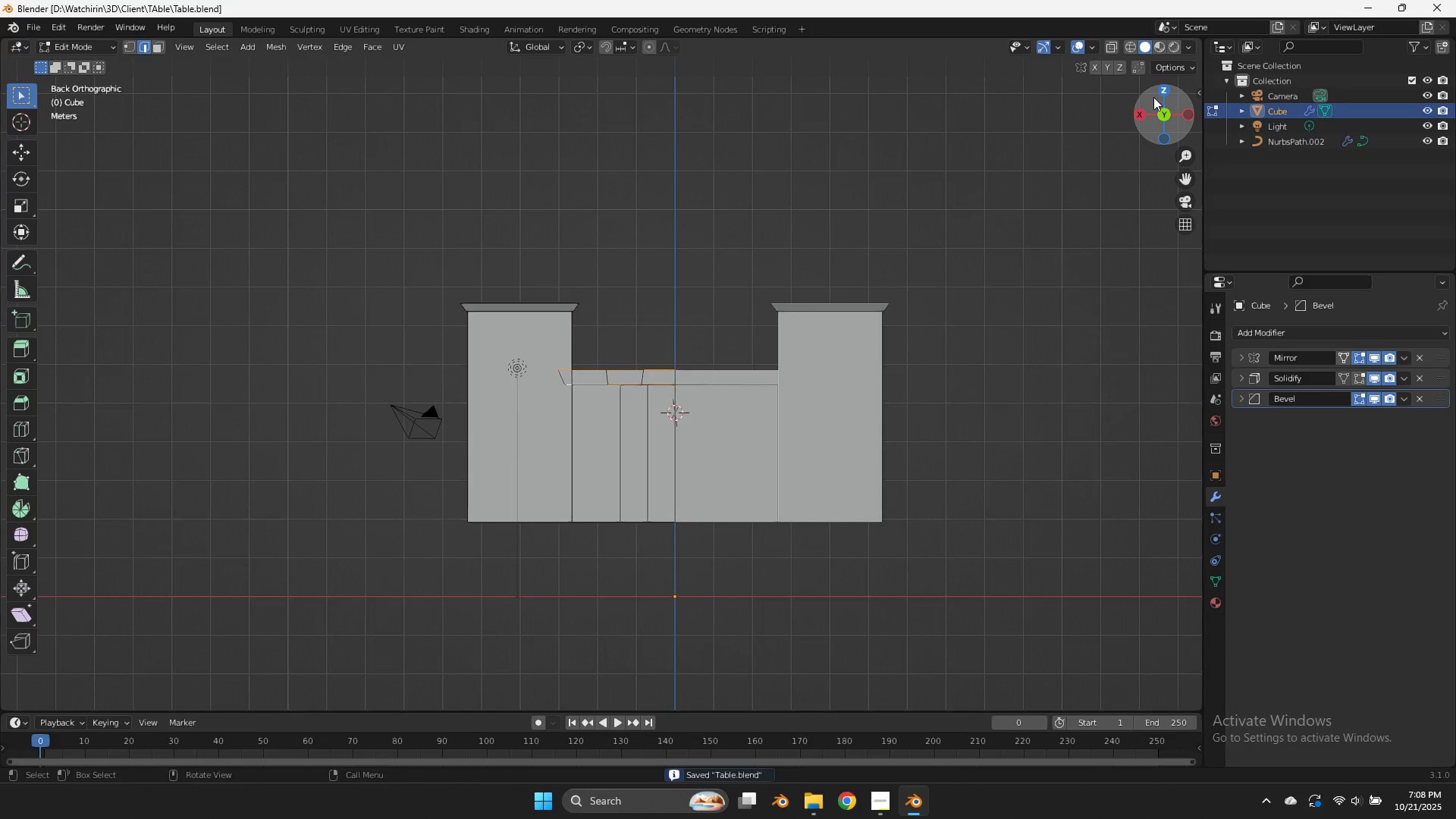 
left_click_drag(start_coordinate=[1155, 99], to_coordinate=[337, 148])
 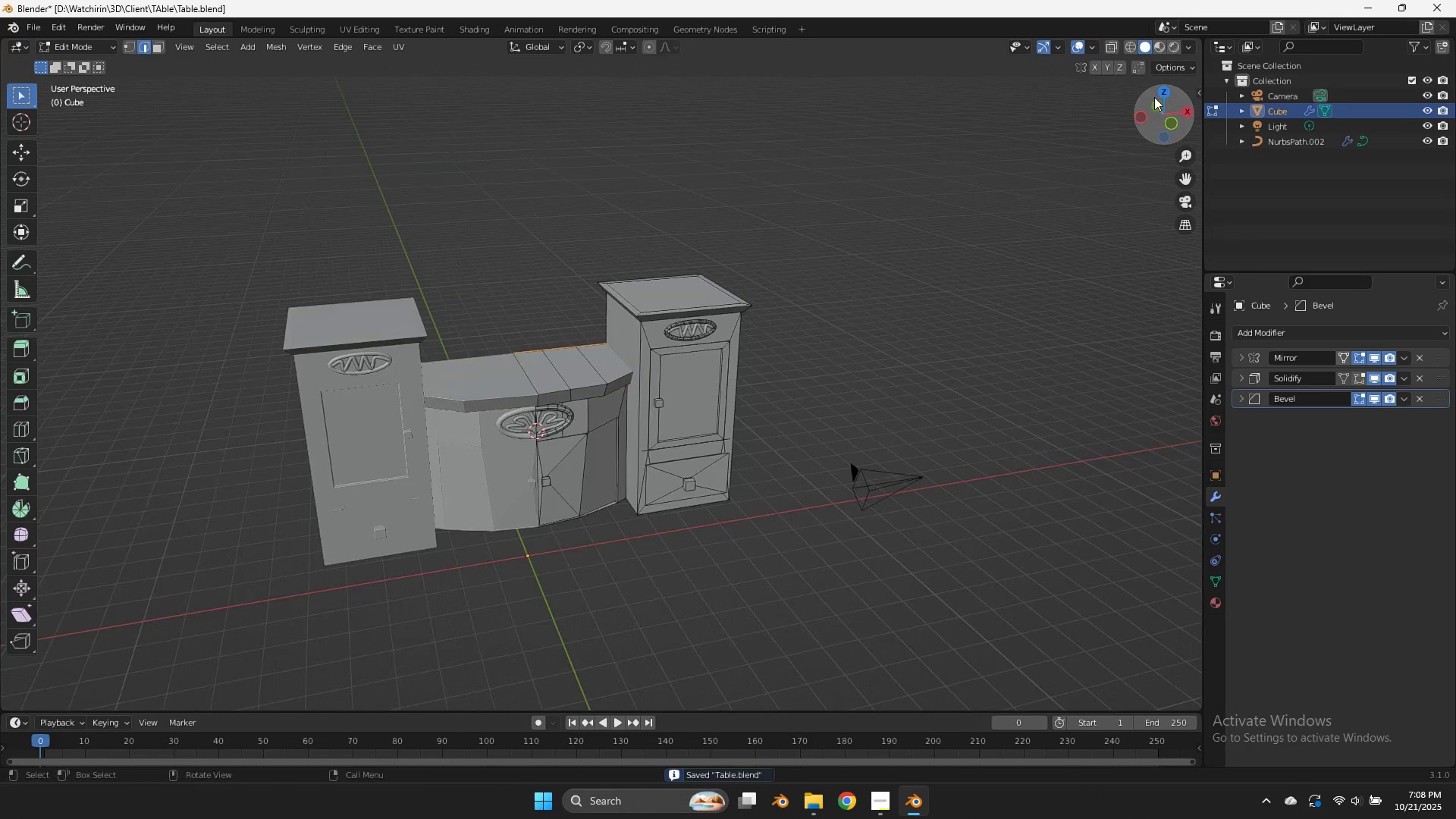 
key(Tab)
 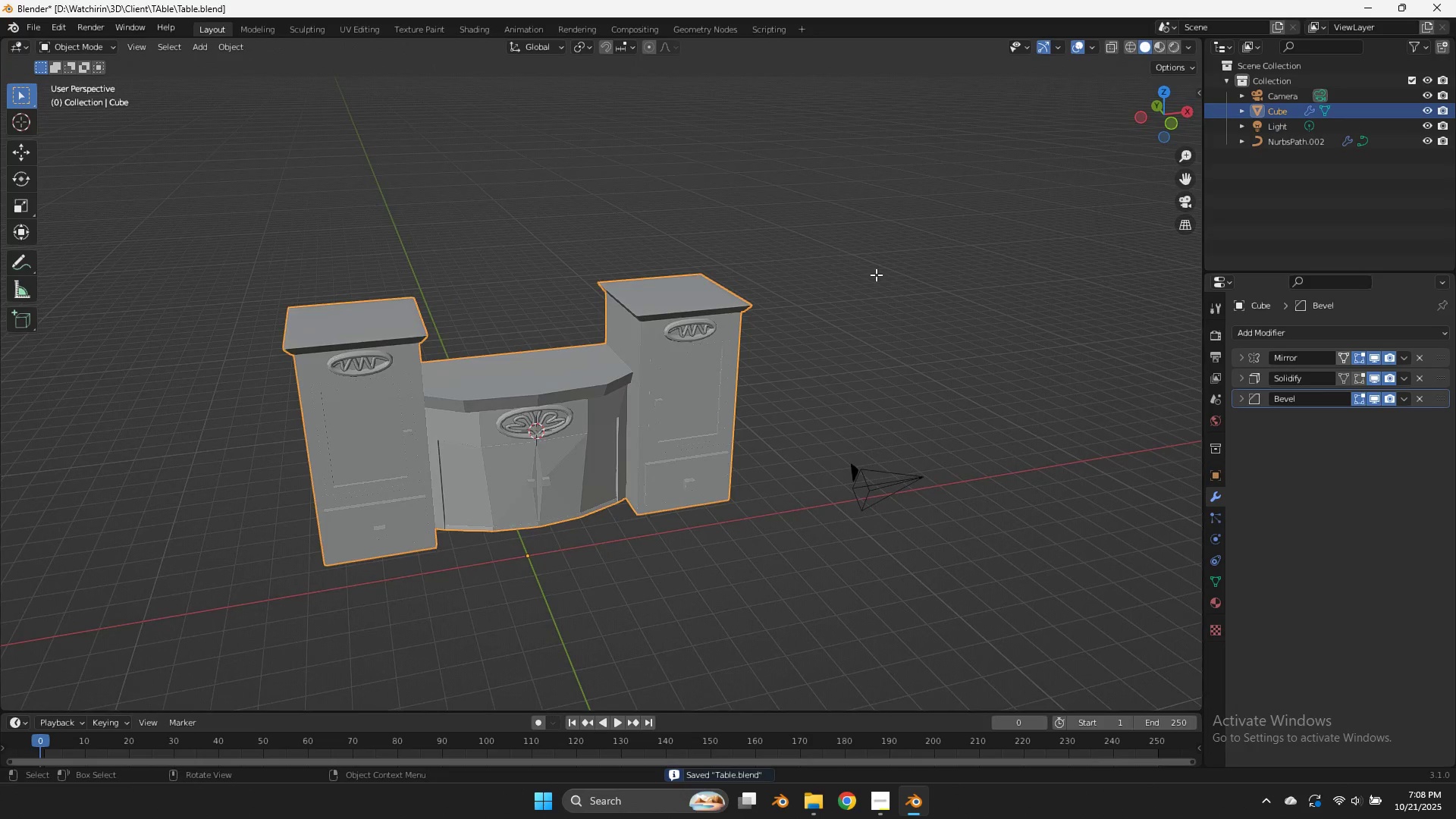 
scroll: coordinate [841, 362], scroll_direction: up, amount: 3.0
 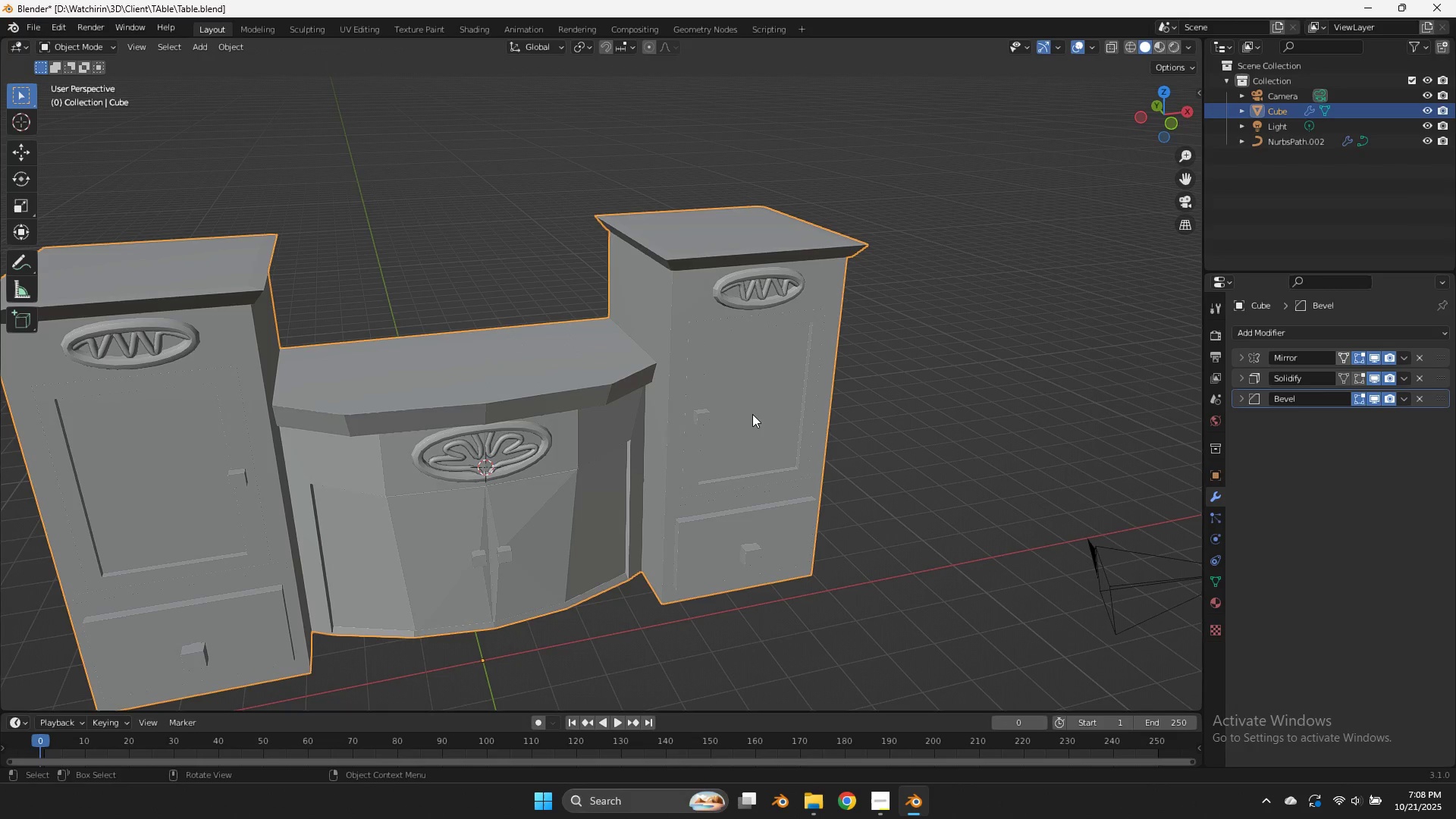 
key(Tab)
 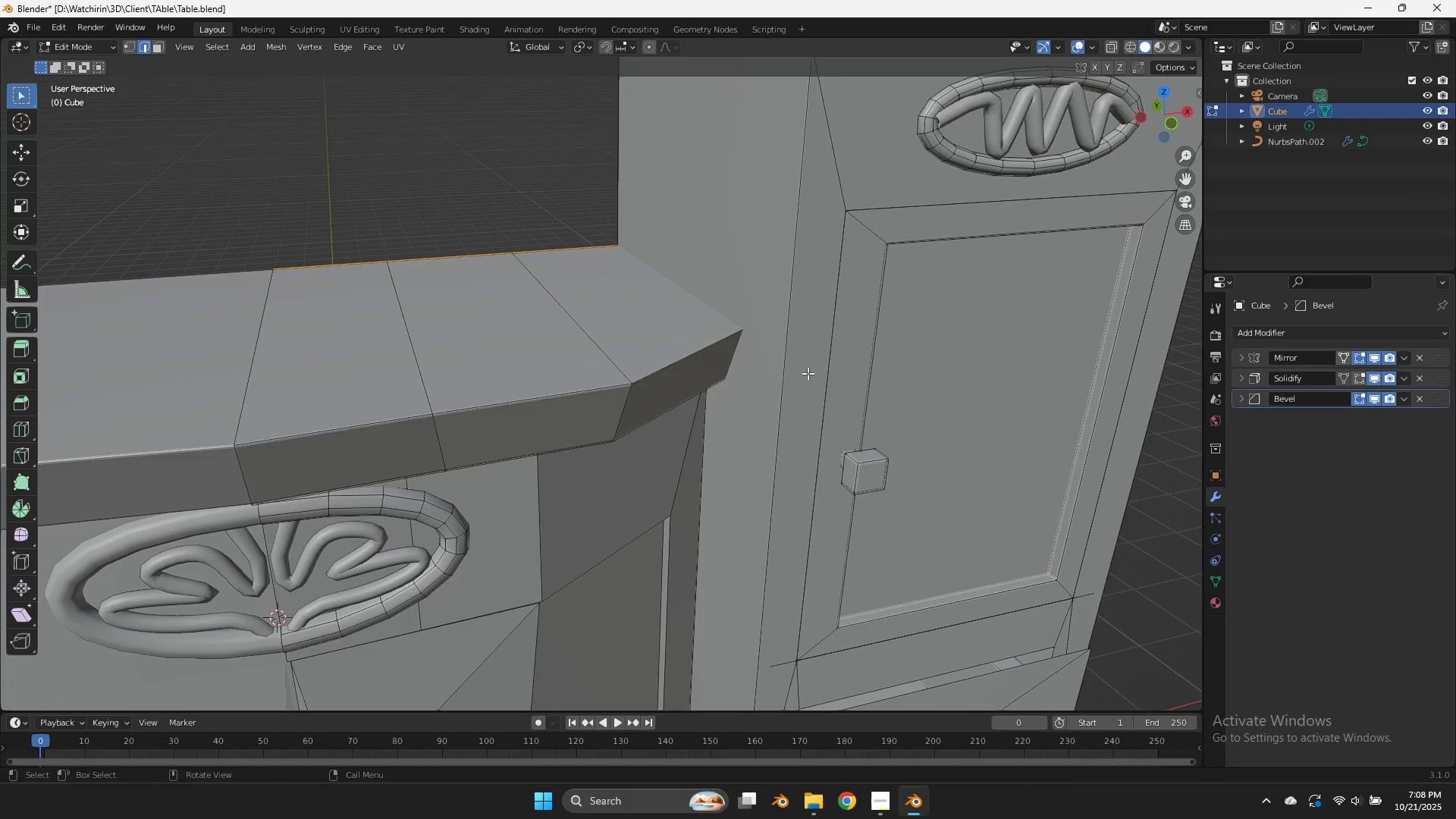 
key(Tab)
 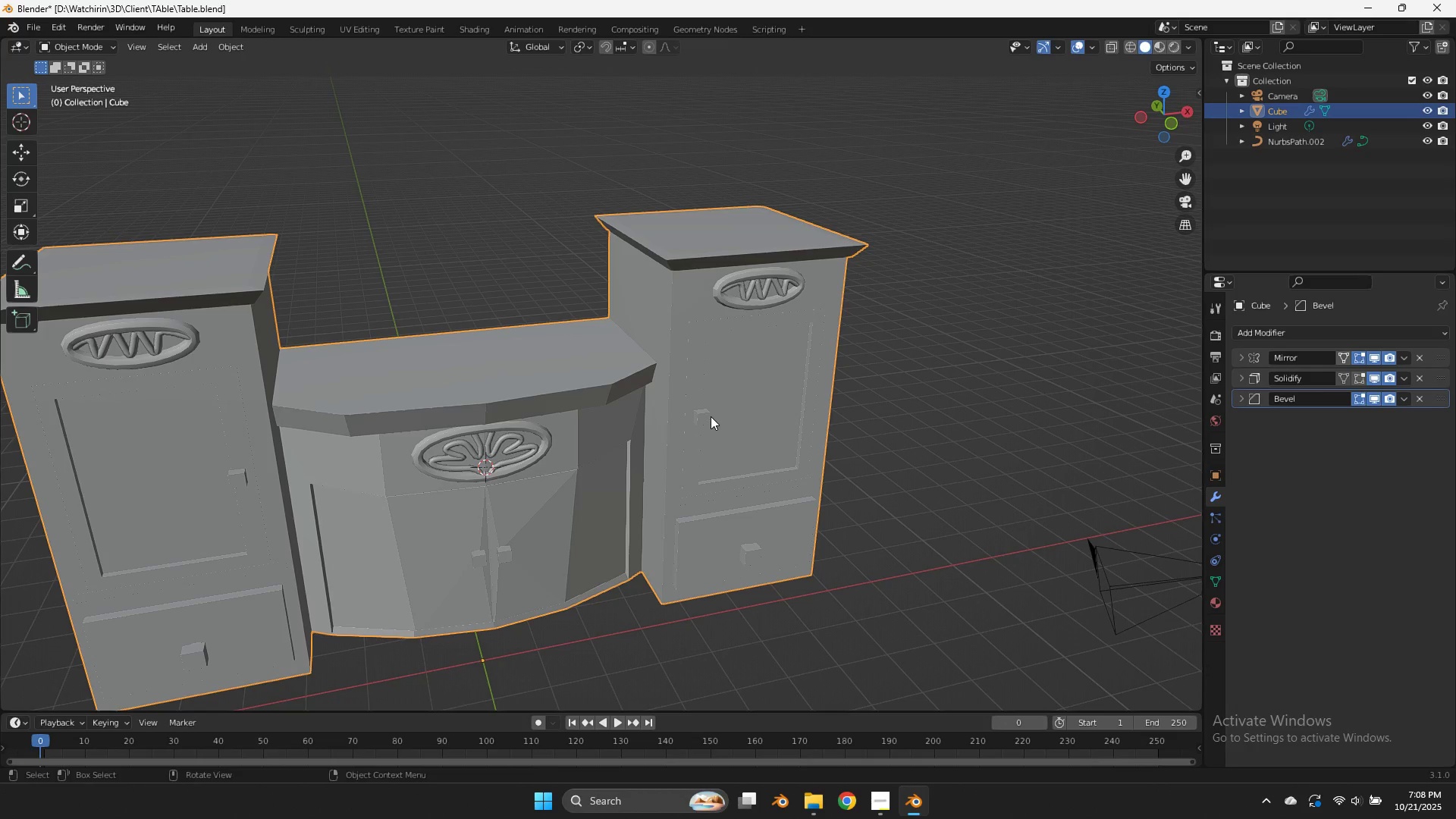 
left_click([711, 416])
 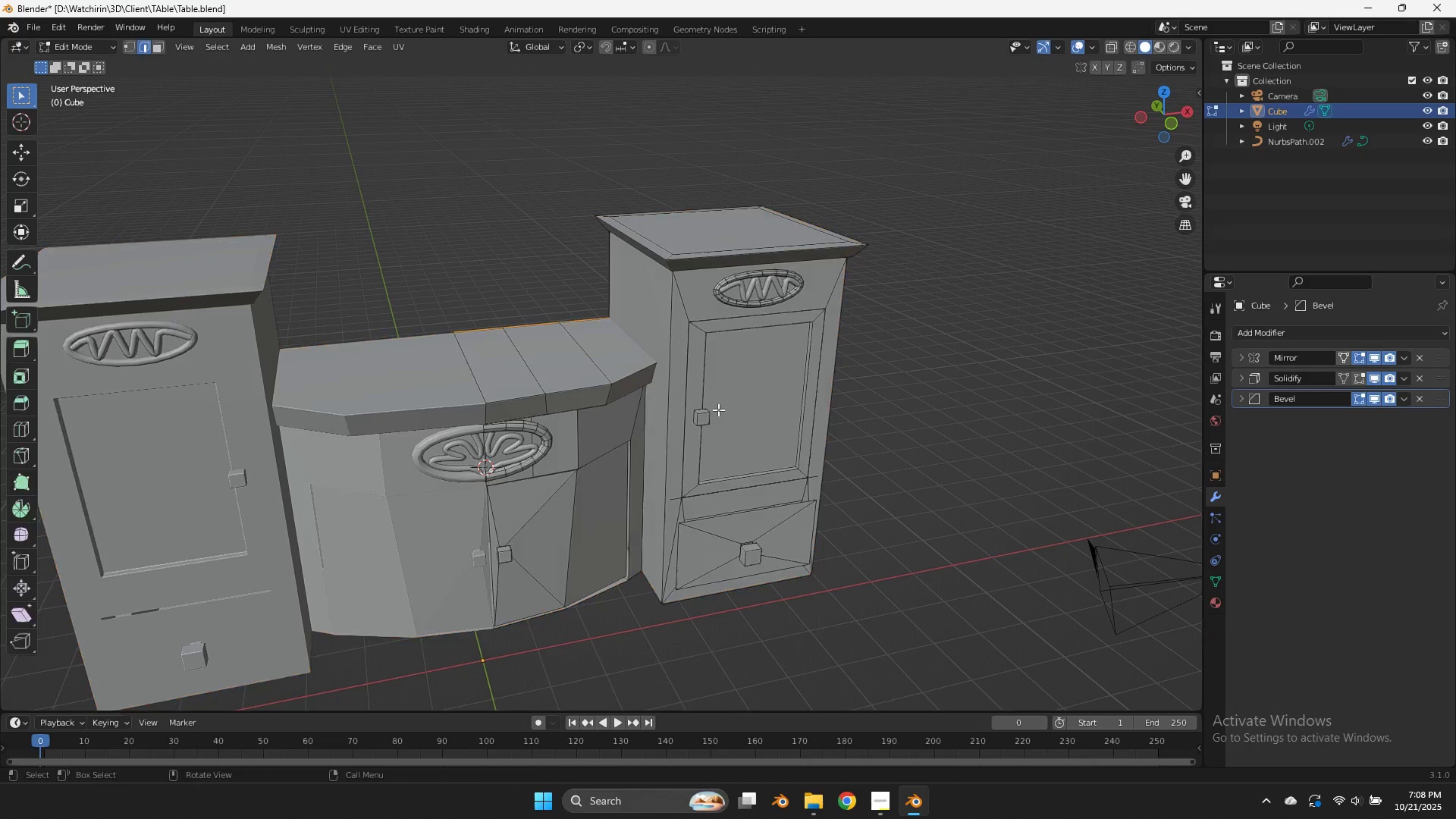 
key(Tab)
 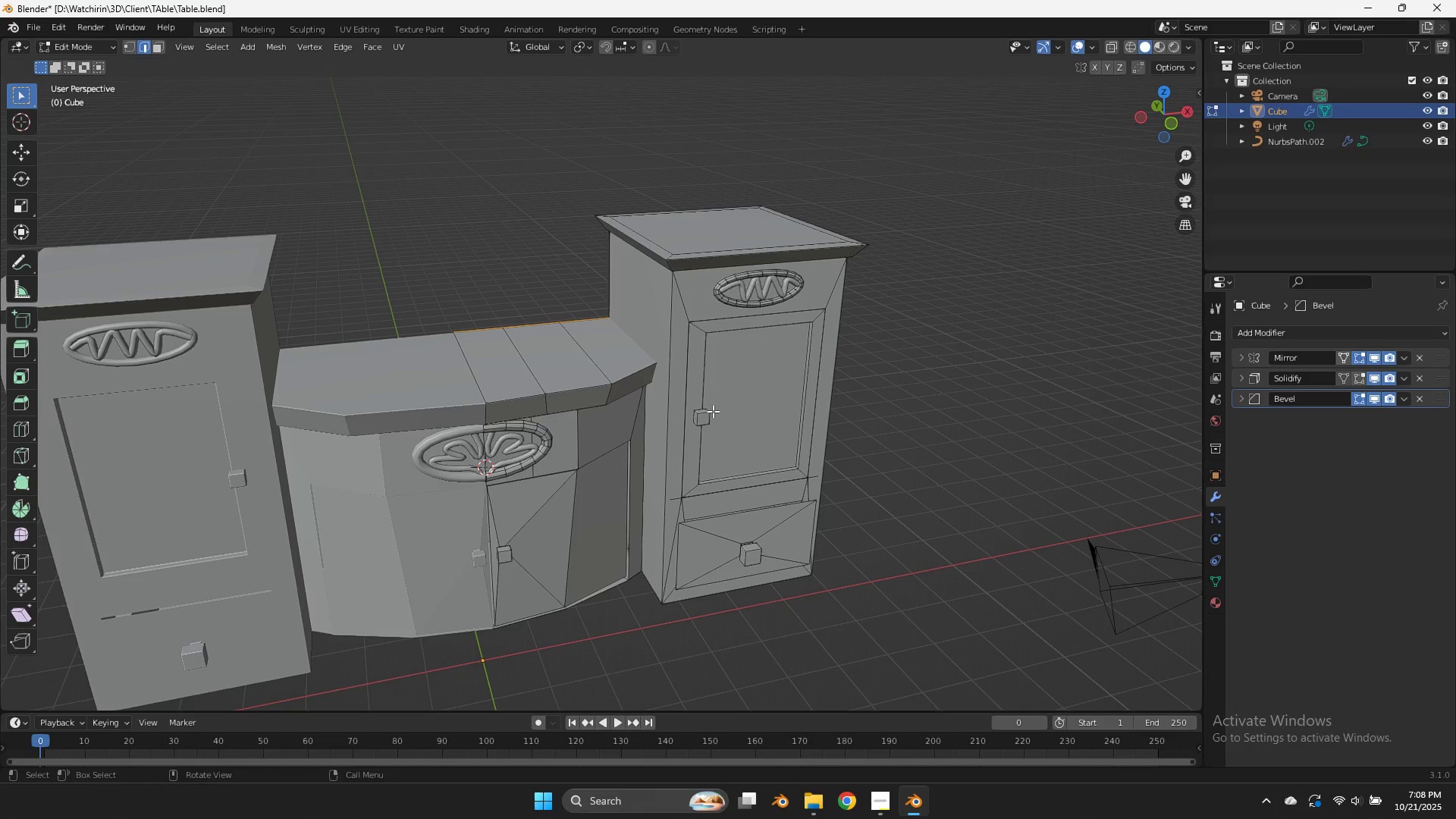 
left_click([713, 411])
 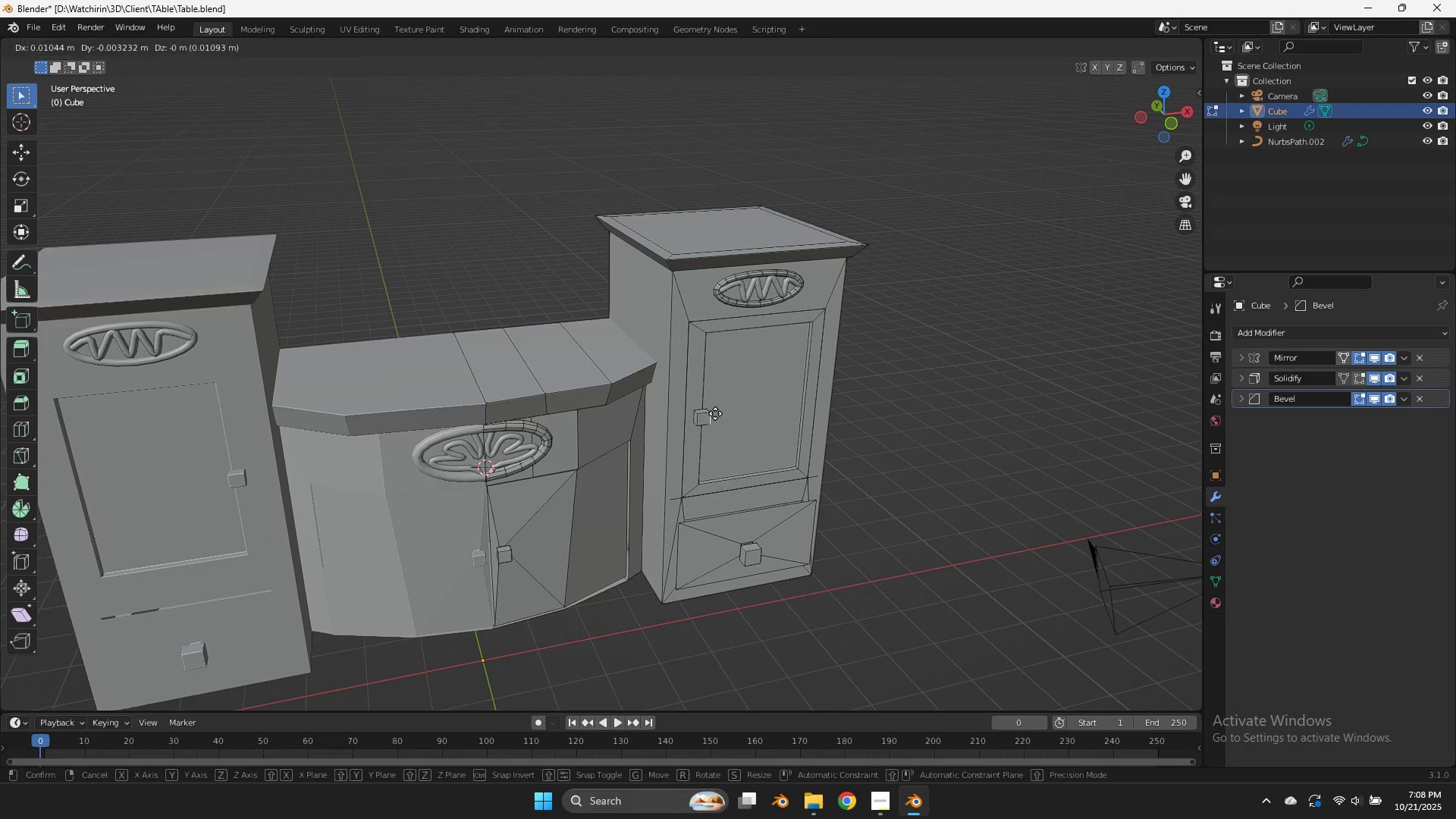 
key(G)
 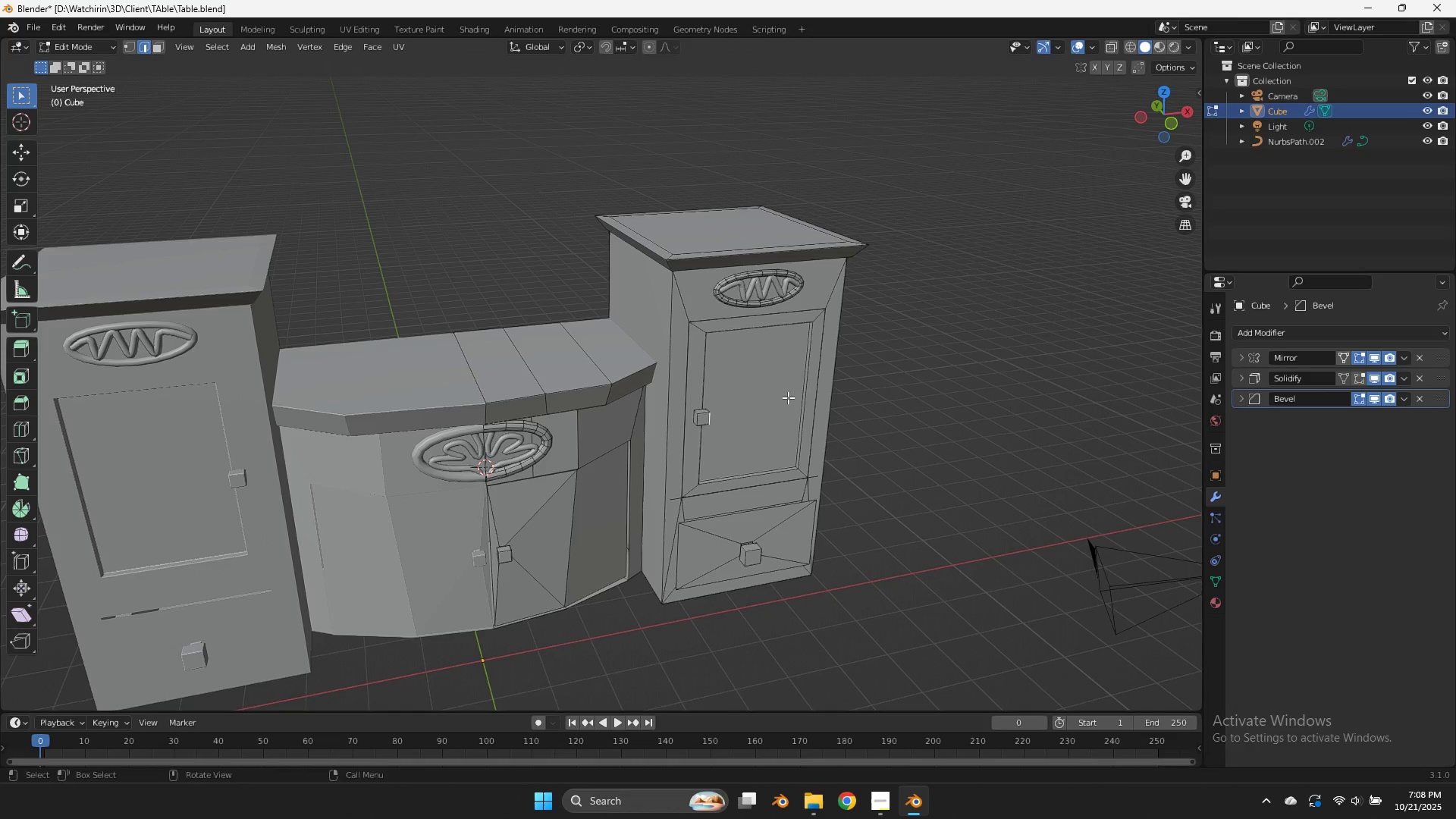 
right_click([788, 397])
 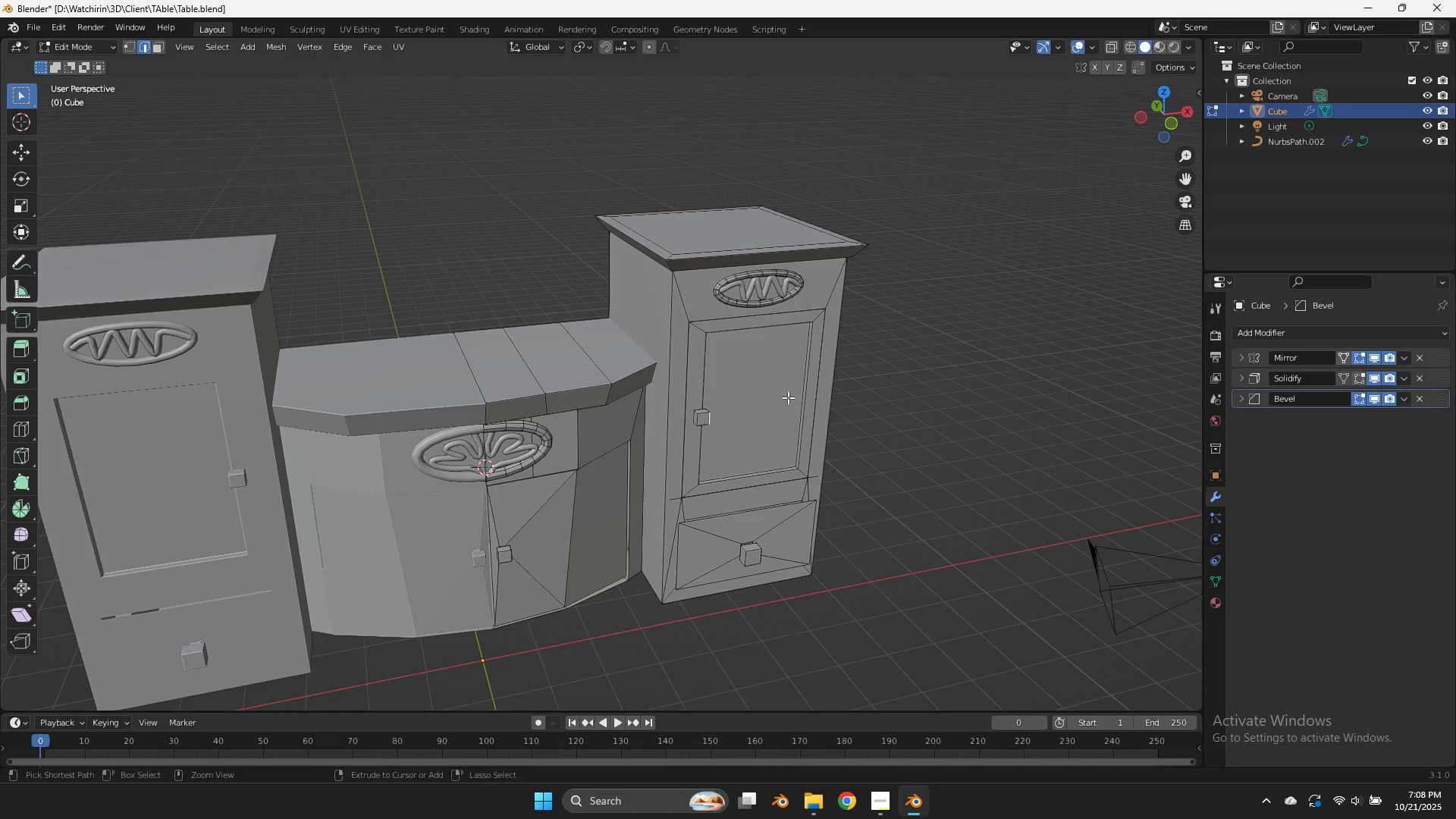 
key(Control+ControlLeft)
 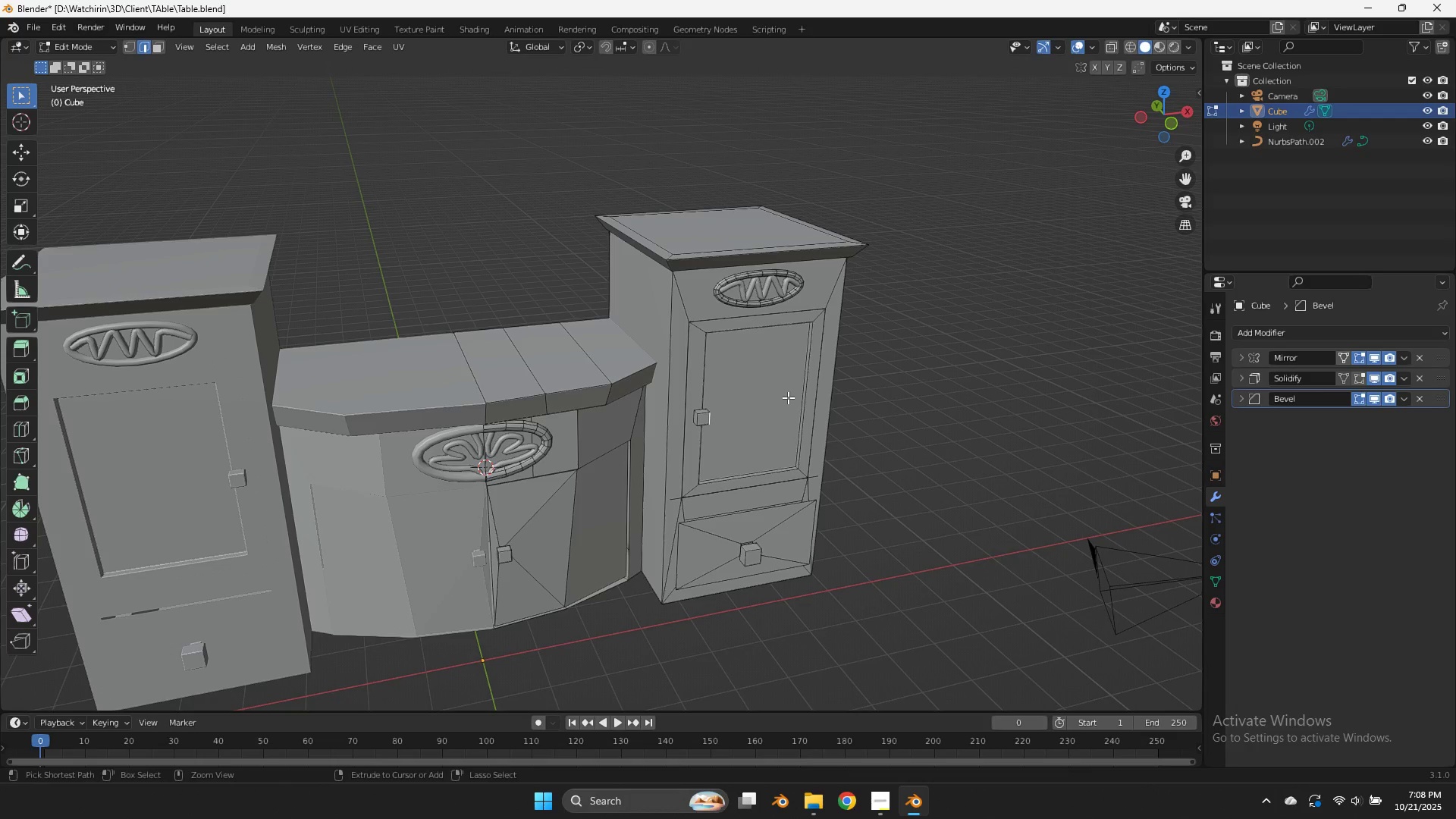 
key(Control+S)
 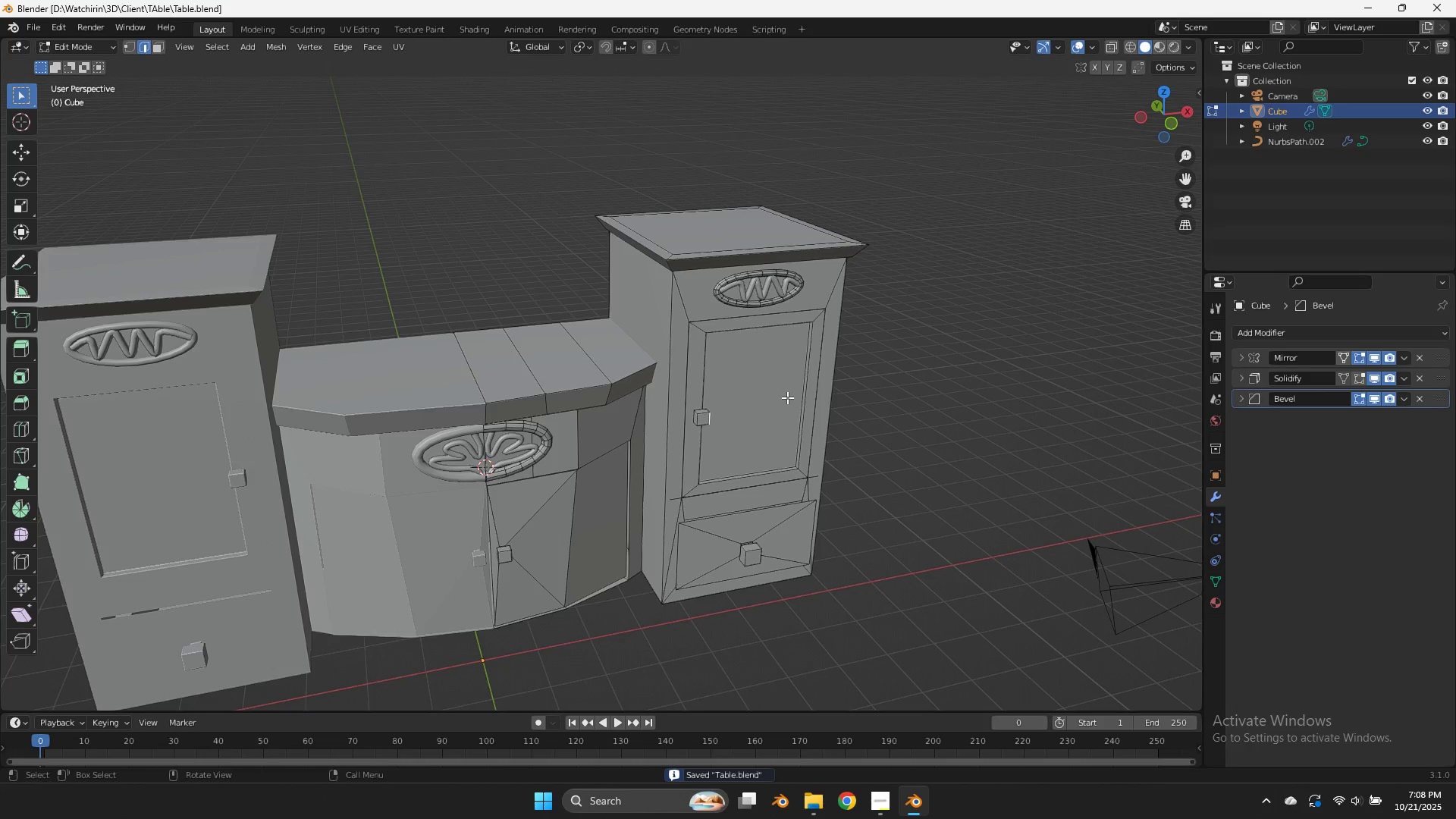 
scroll: coordinate [787, 397], scroll_direction: up, amount: 3.0
 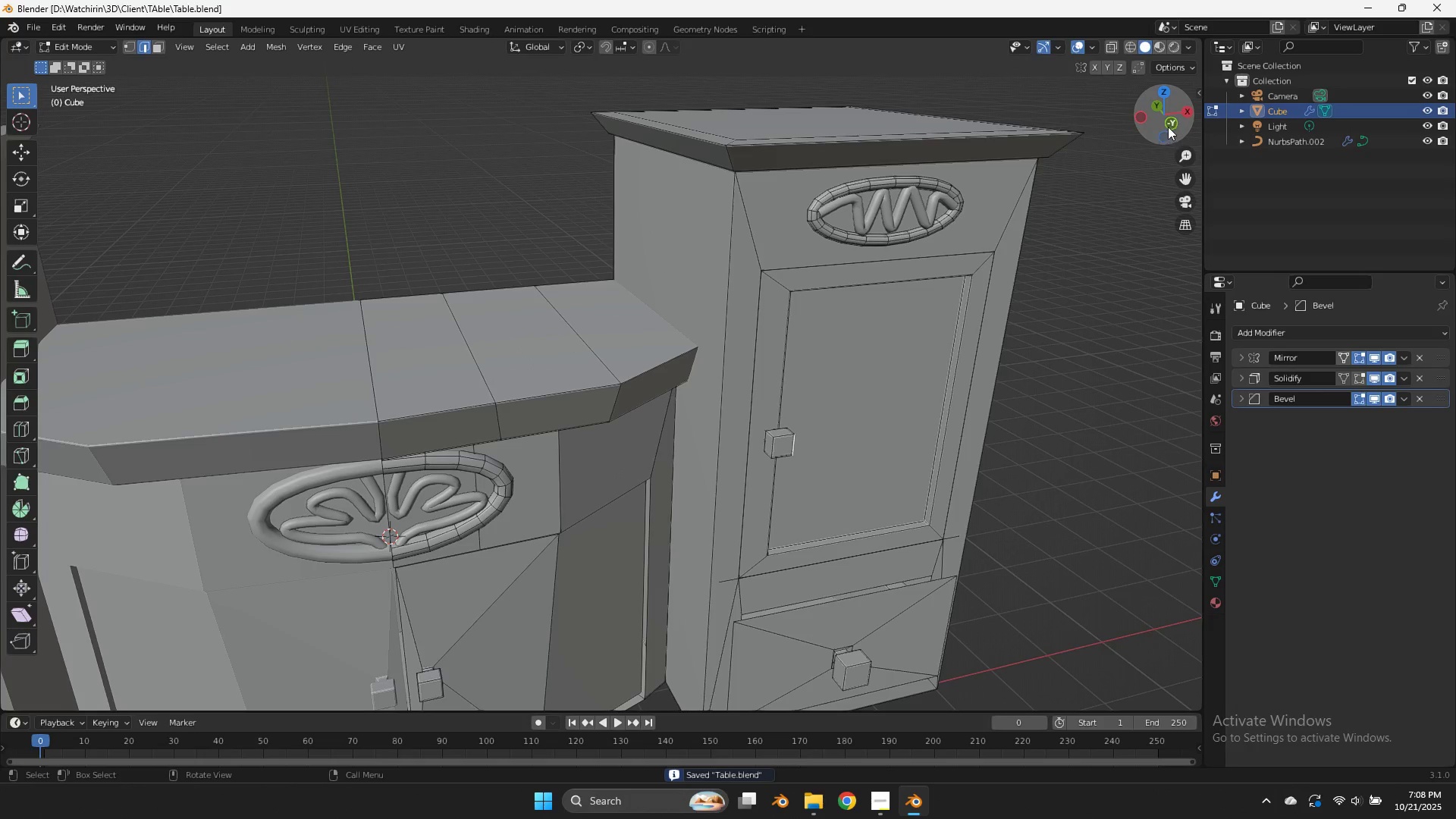 
left_click_drag(start_coordinate=[1164, 130], to_coordinate=[1001, 121])
 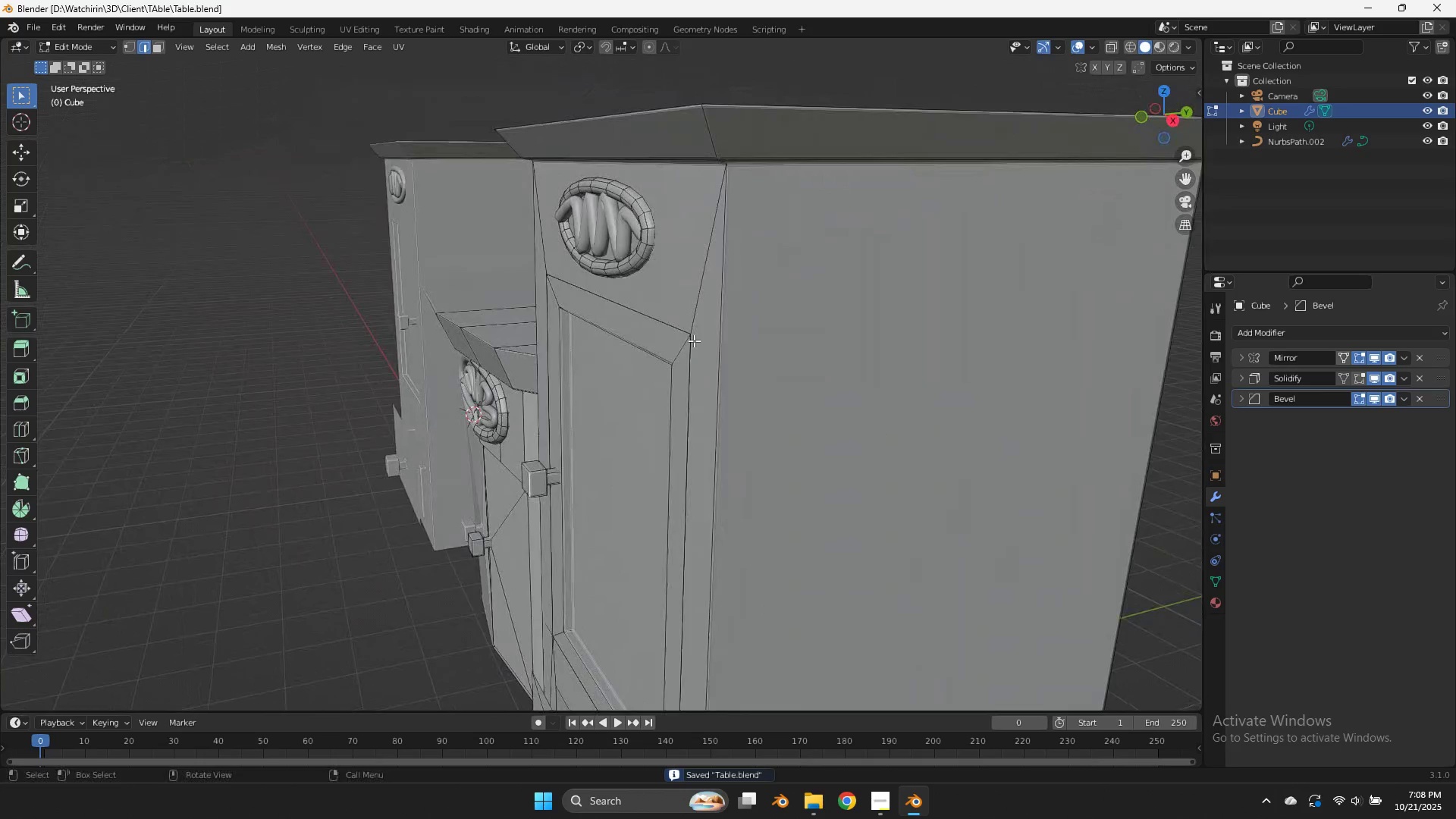 
scroll: coordinate [679, 357], scroll_direction: up, amount: 2.0
 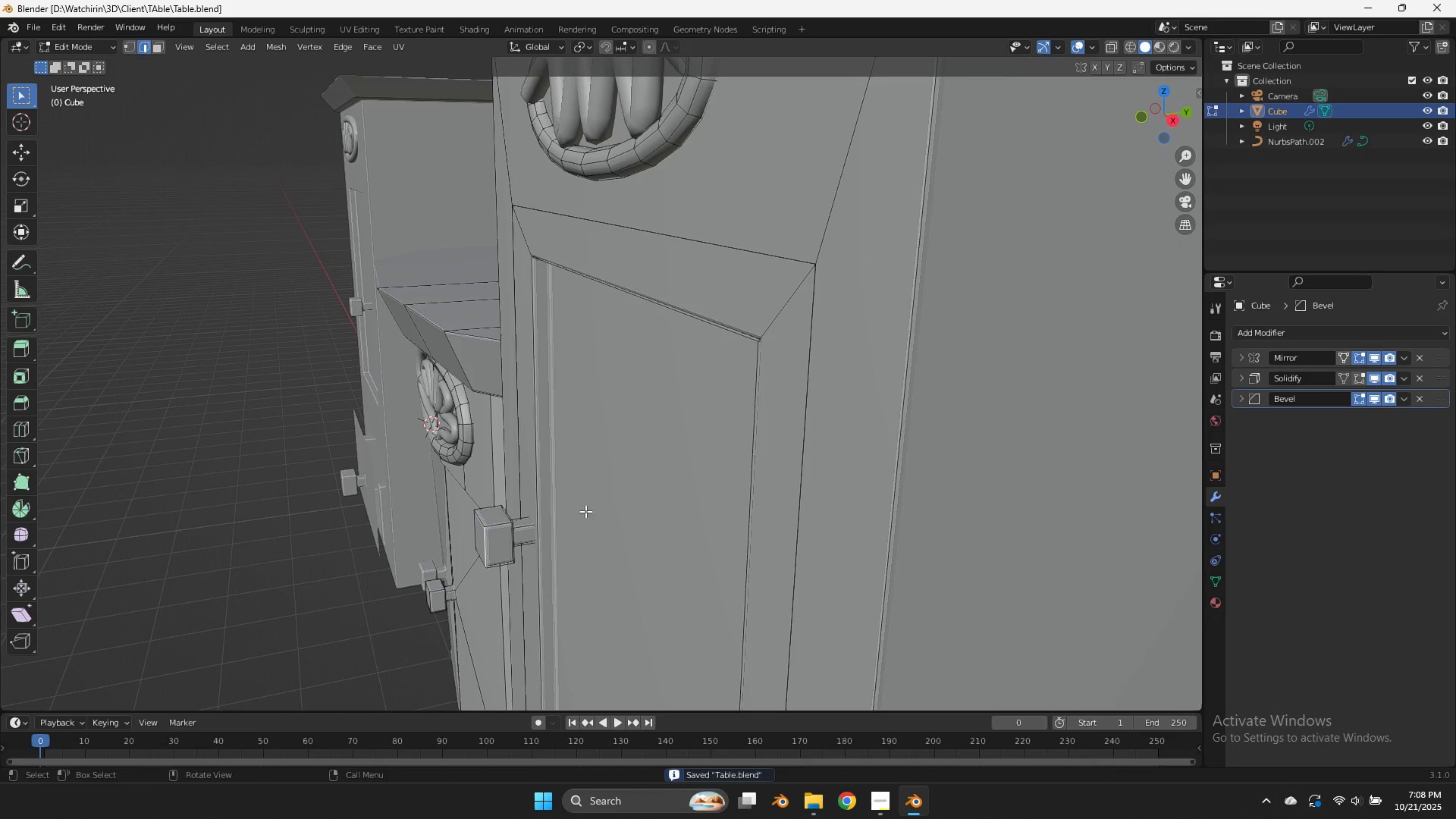 
key(Z)
 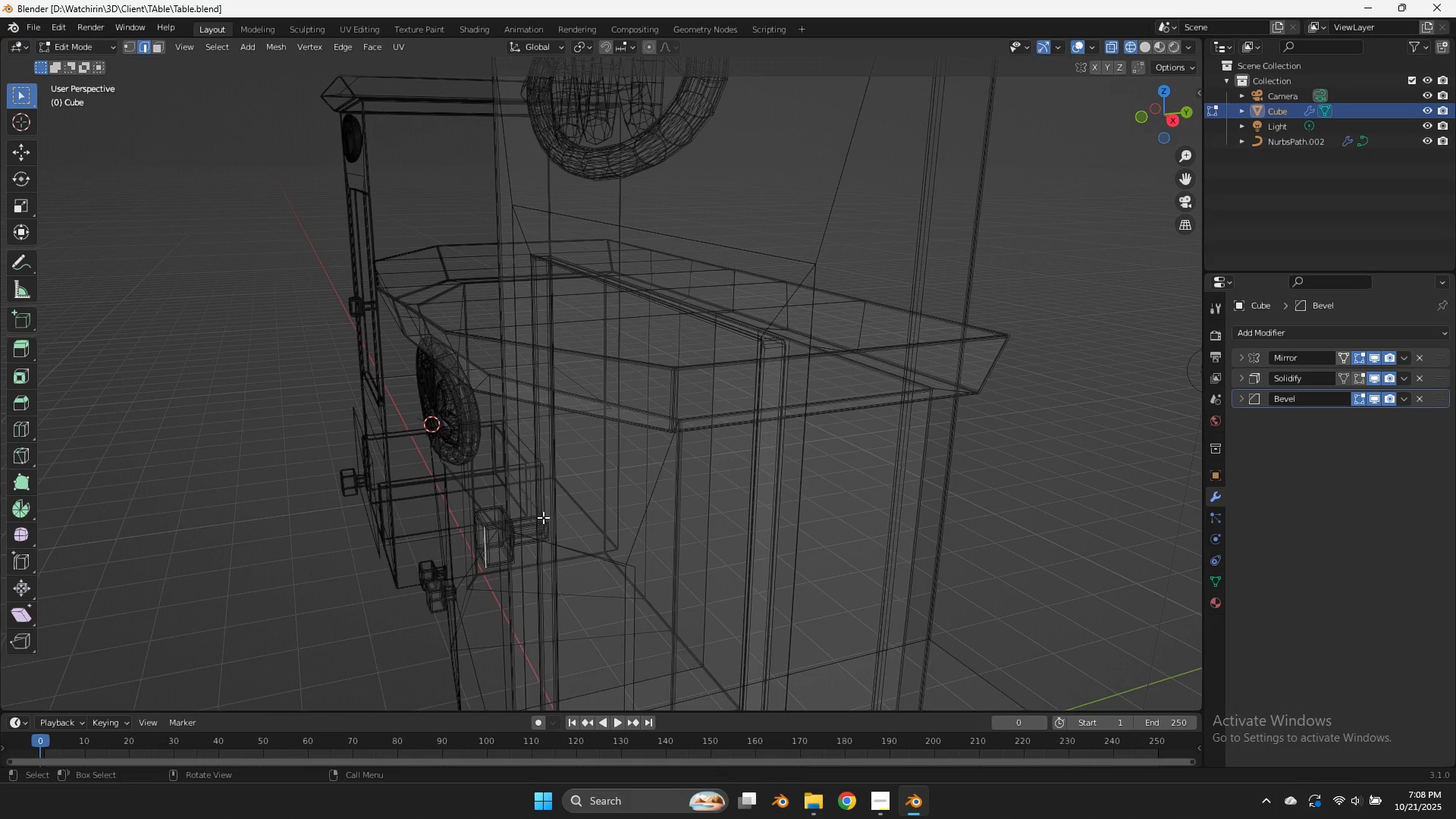 
hold_key(key=AltLeft, duration=1.81)
double_click([545, 526])
 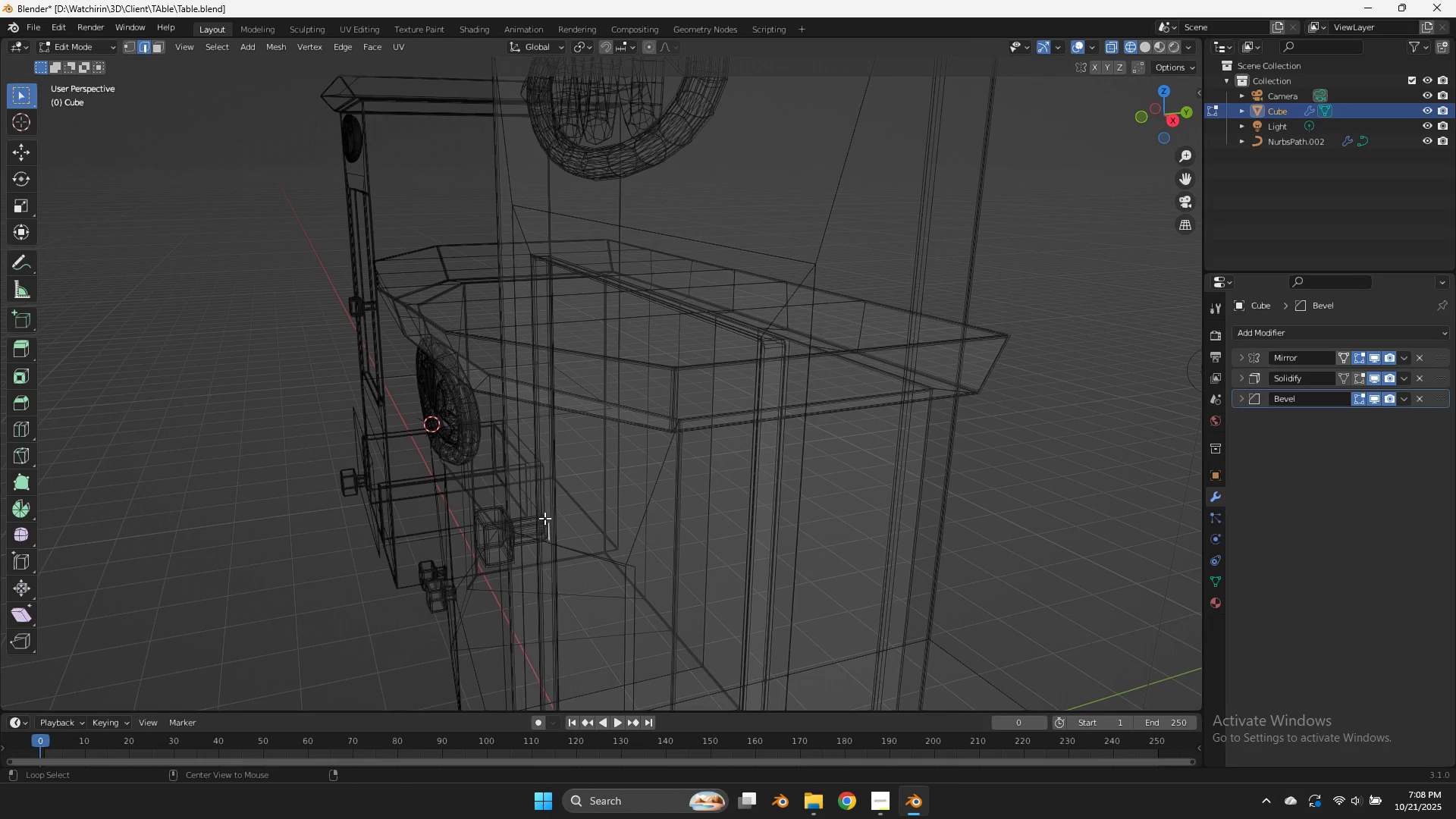 
hold_key(key=ShiftLeft, duration=0.52)
left_click([544, 518])
 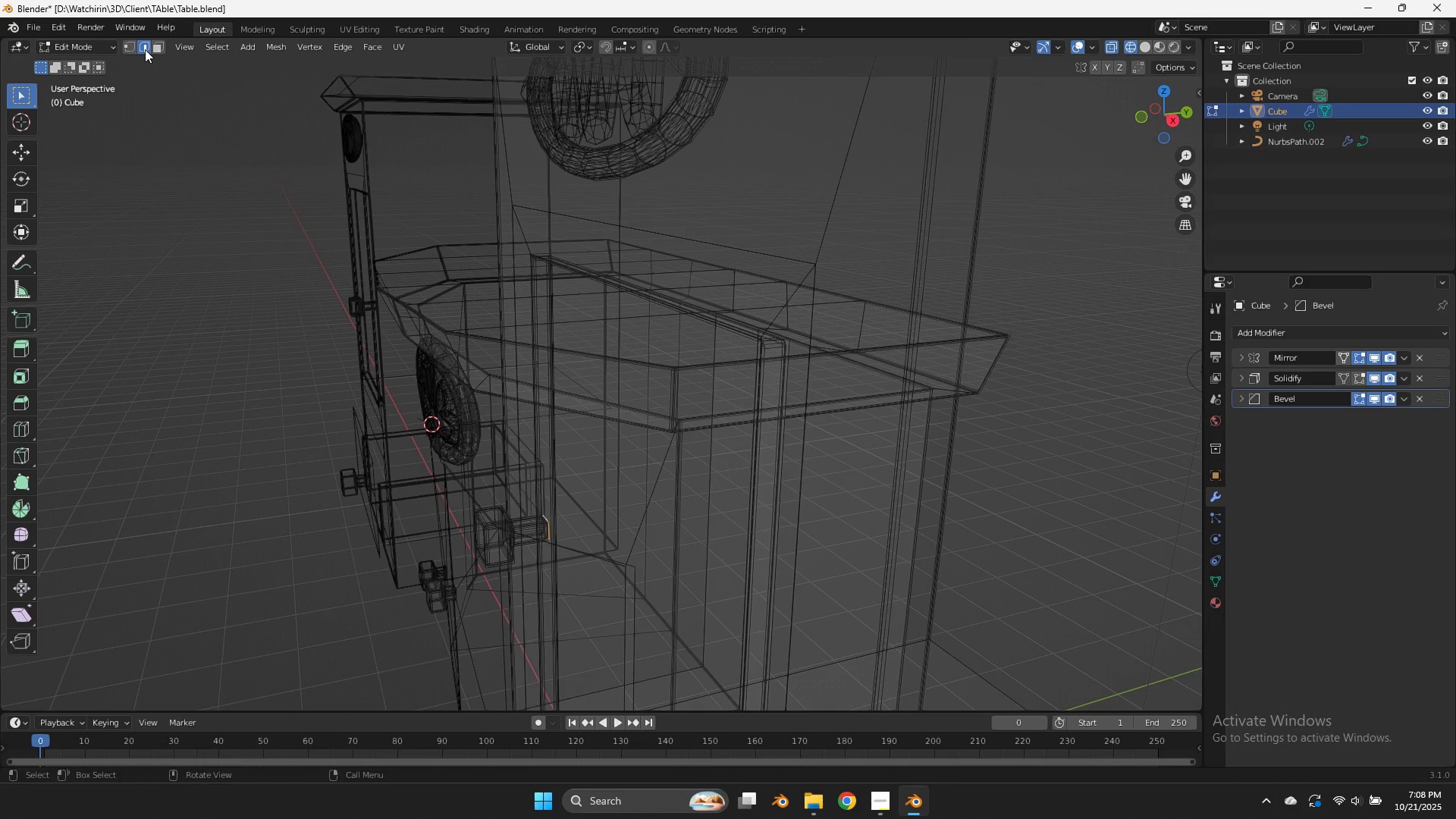 
left_click([155, 48])
 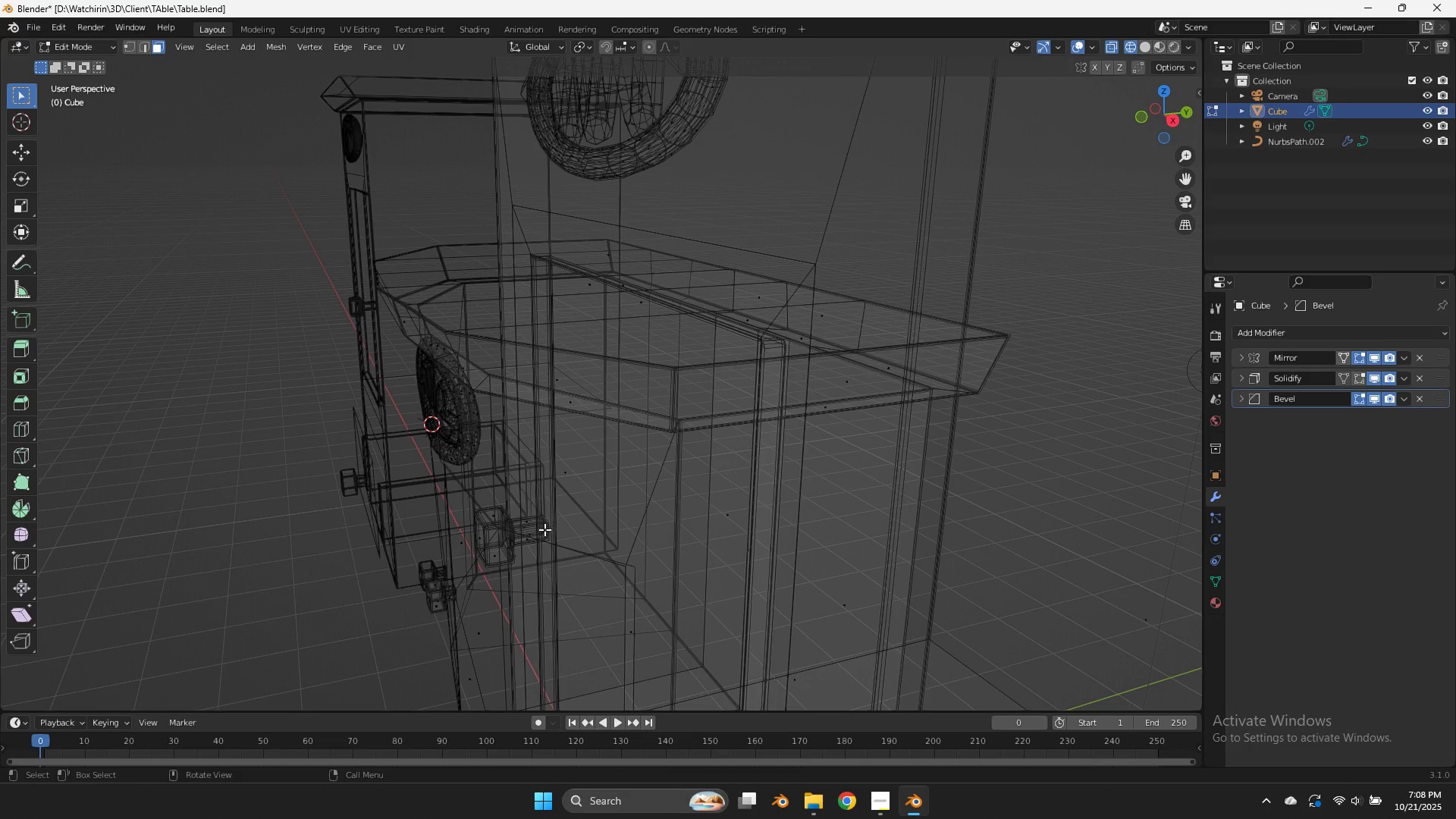 
left_click([544, 529])
 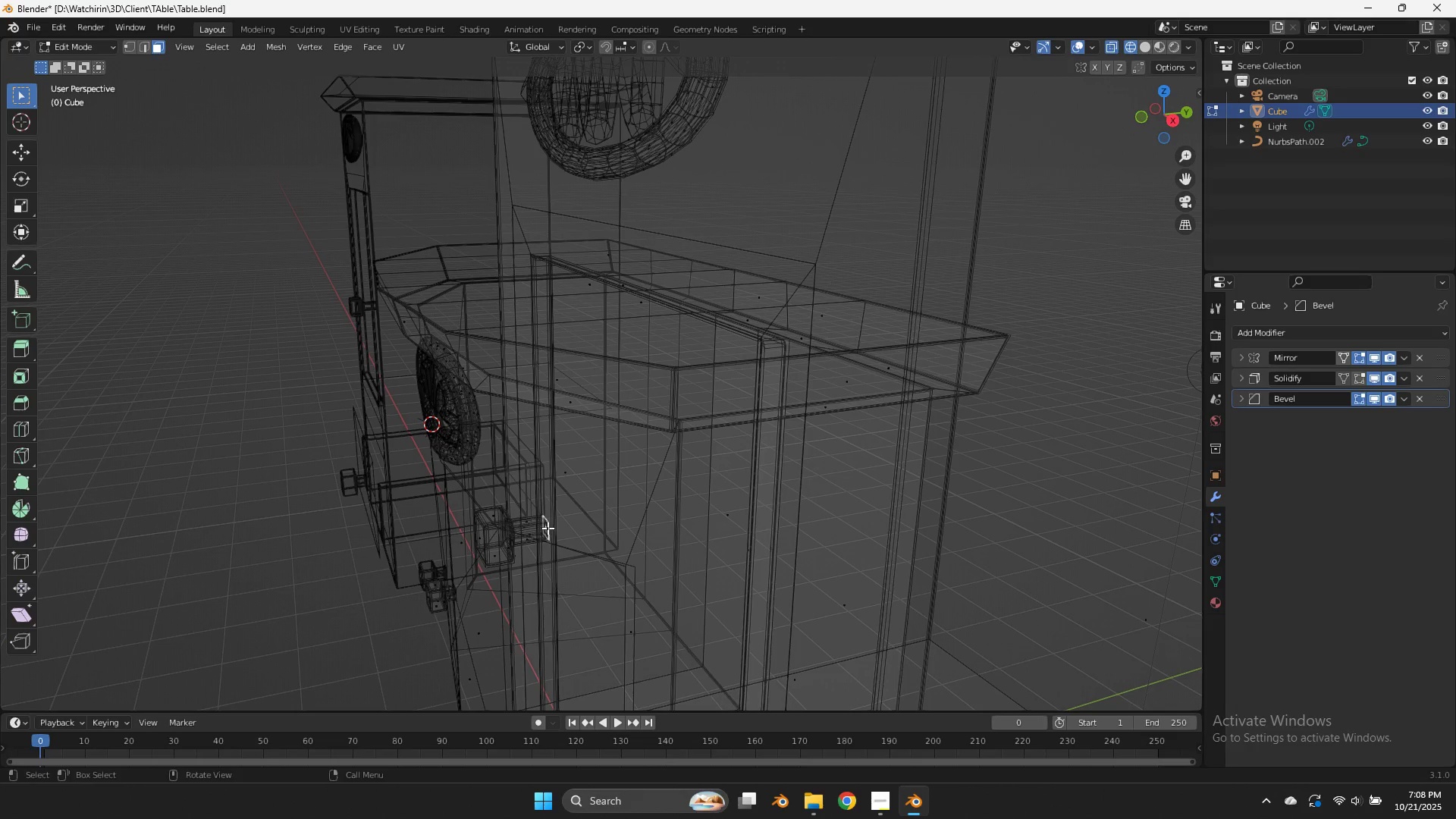 
type(zgy)
 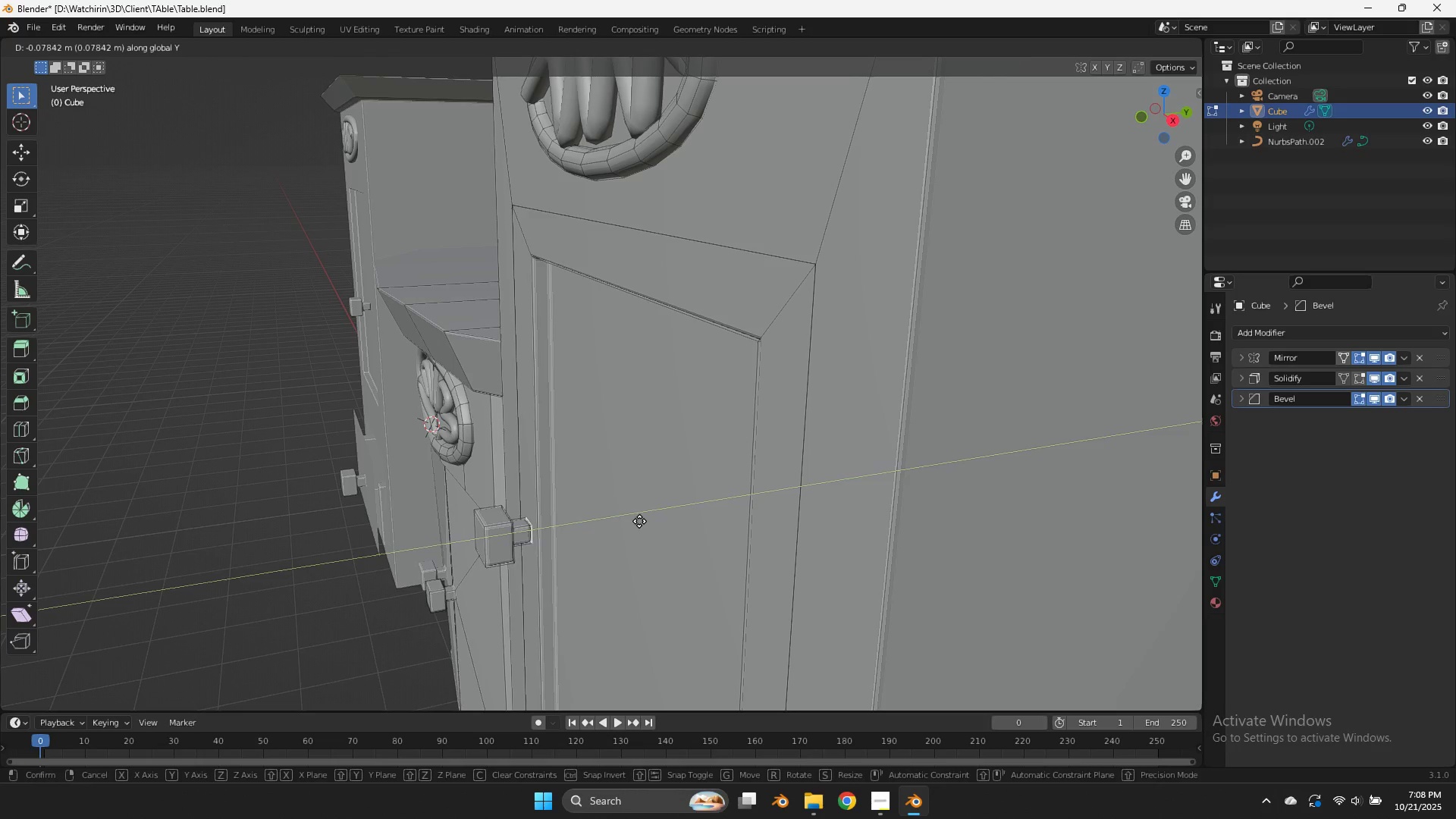 
hold_key(key=ShiftLeft, duration=2.72)
left_click([679, 514])
 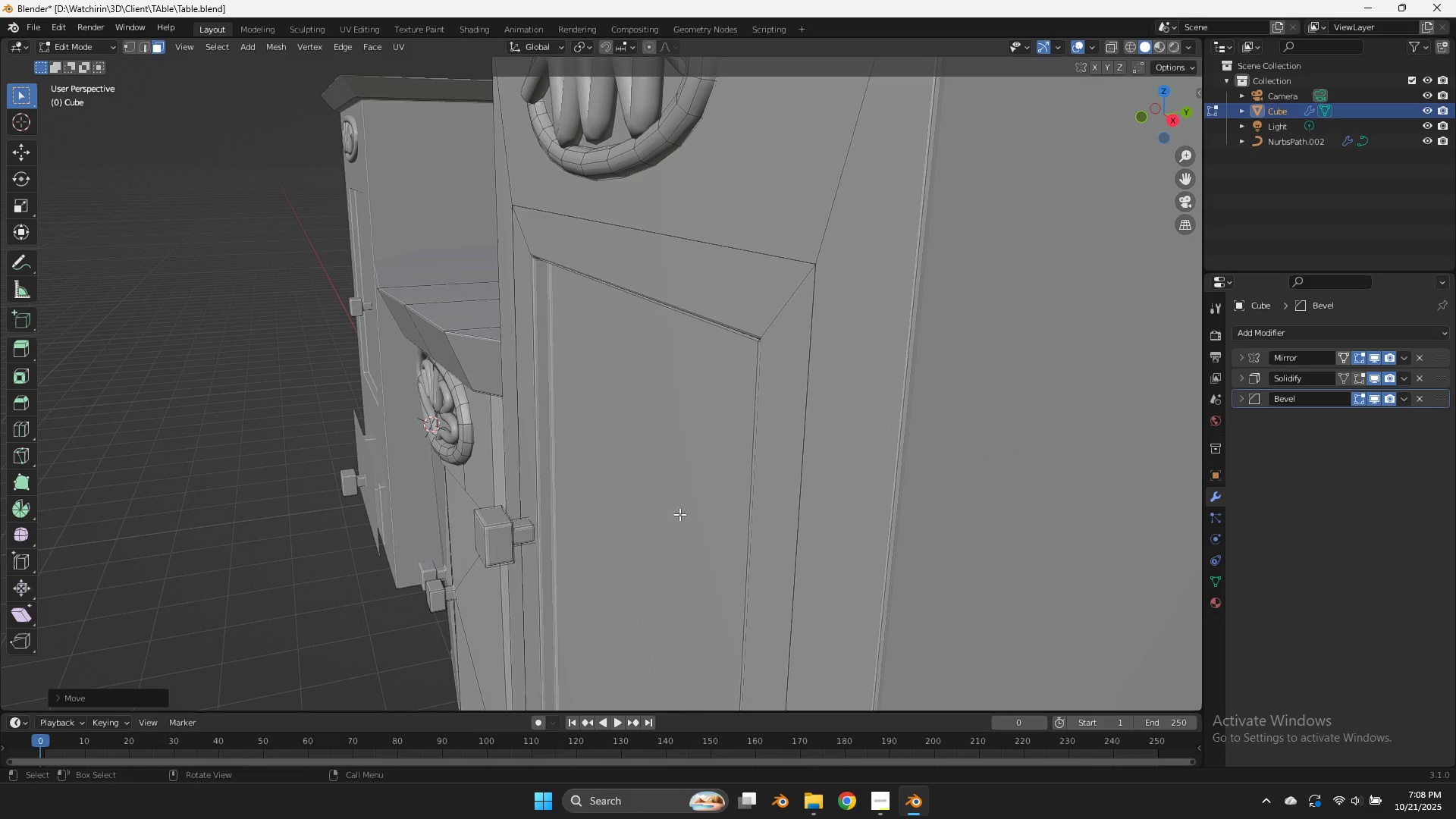 
key(X)
 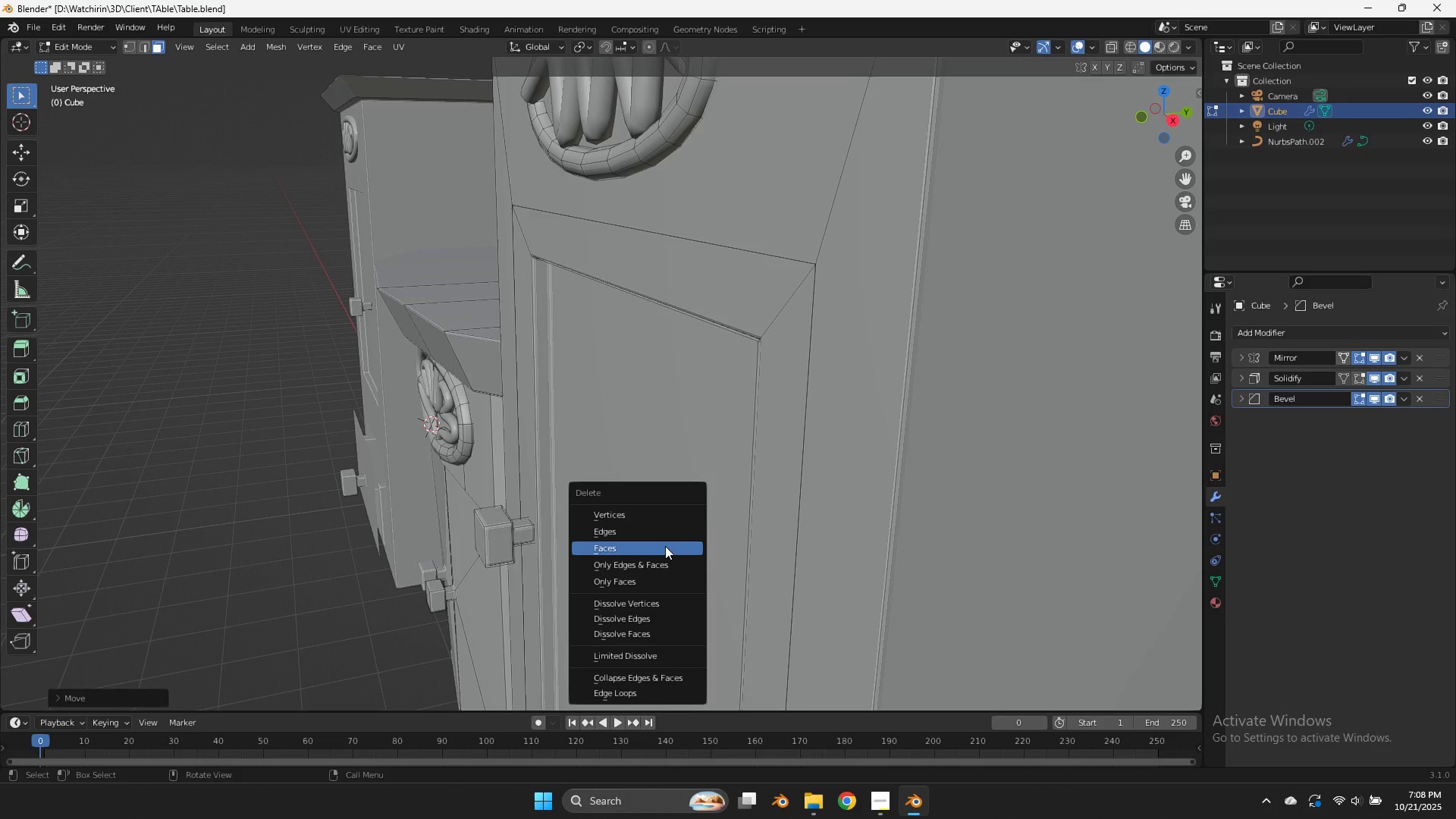 
left_click([665, 546])
 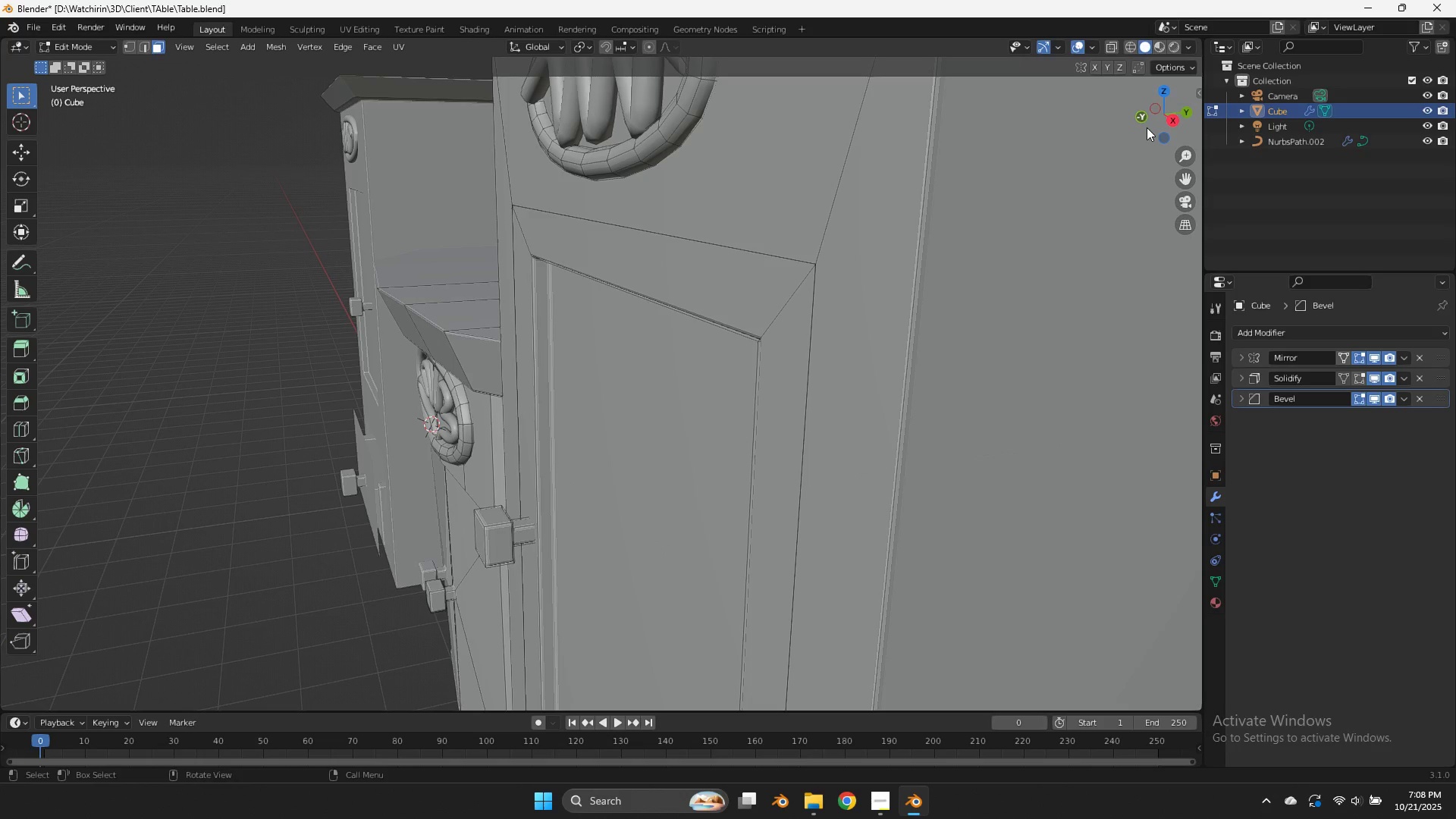 
left_click_drag(start_coordinate=[1155, 114], to_coordinate=[54, 89])
 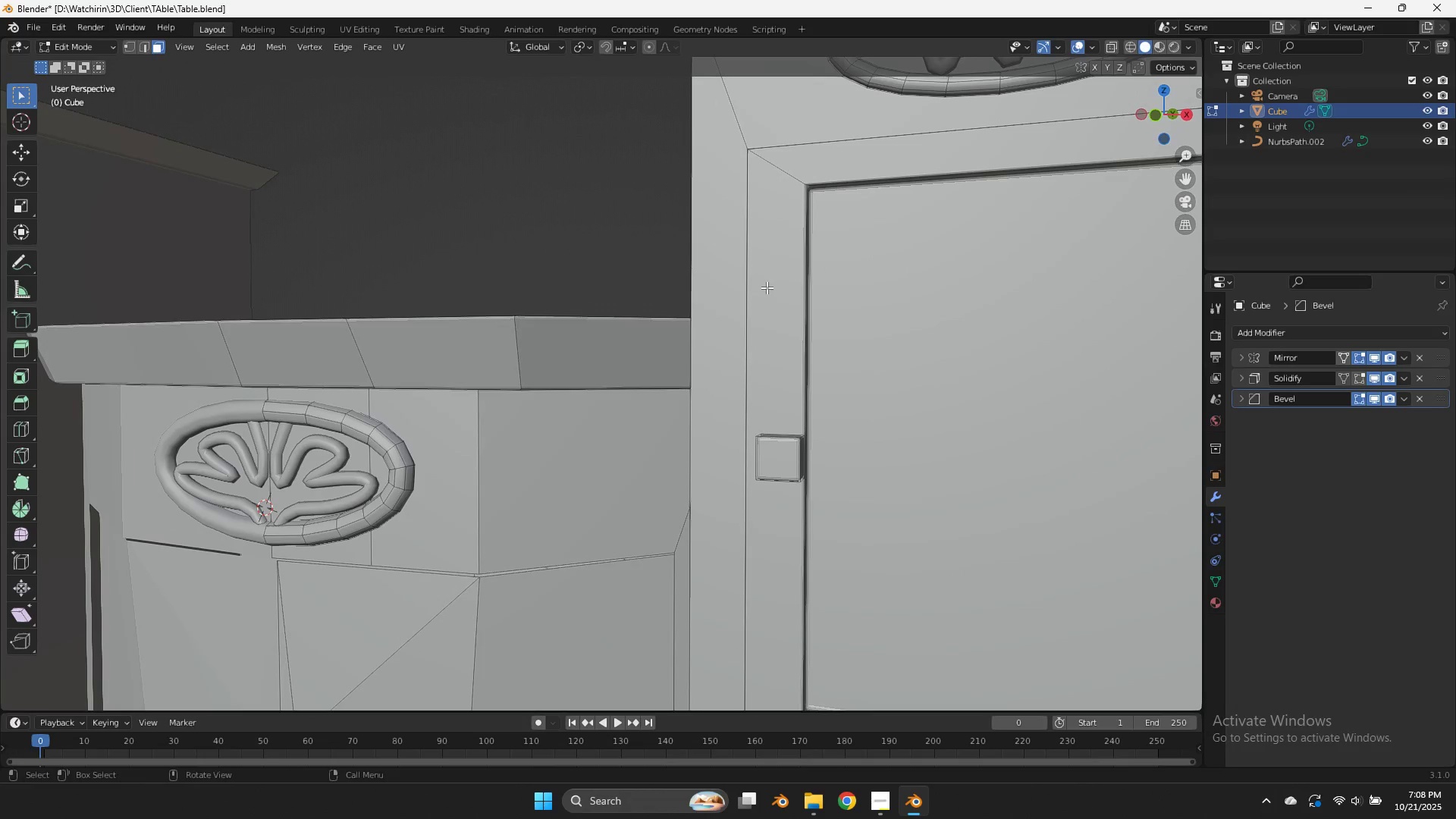 
left_click([767, 287])
 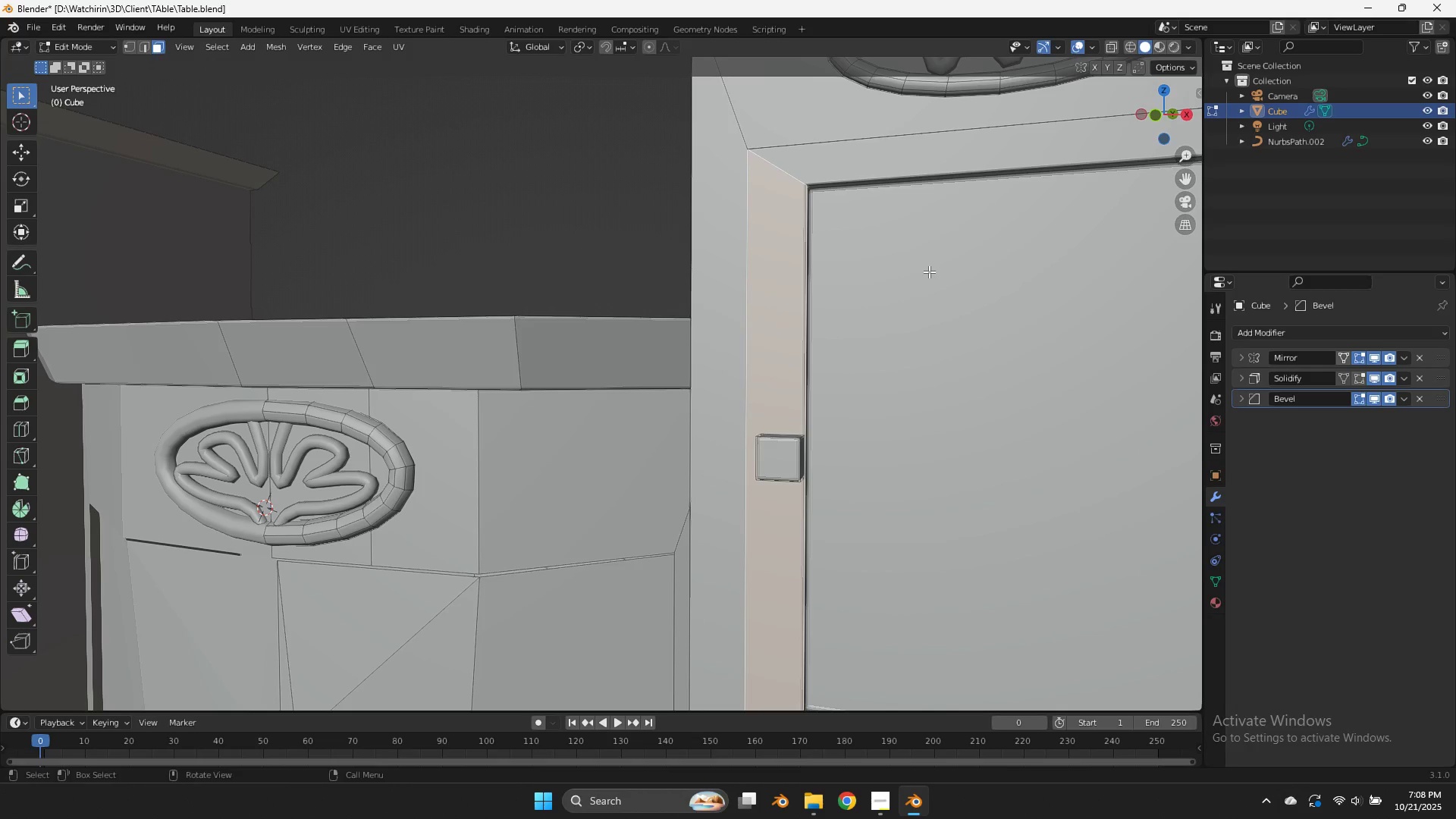 
key(I)
 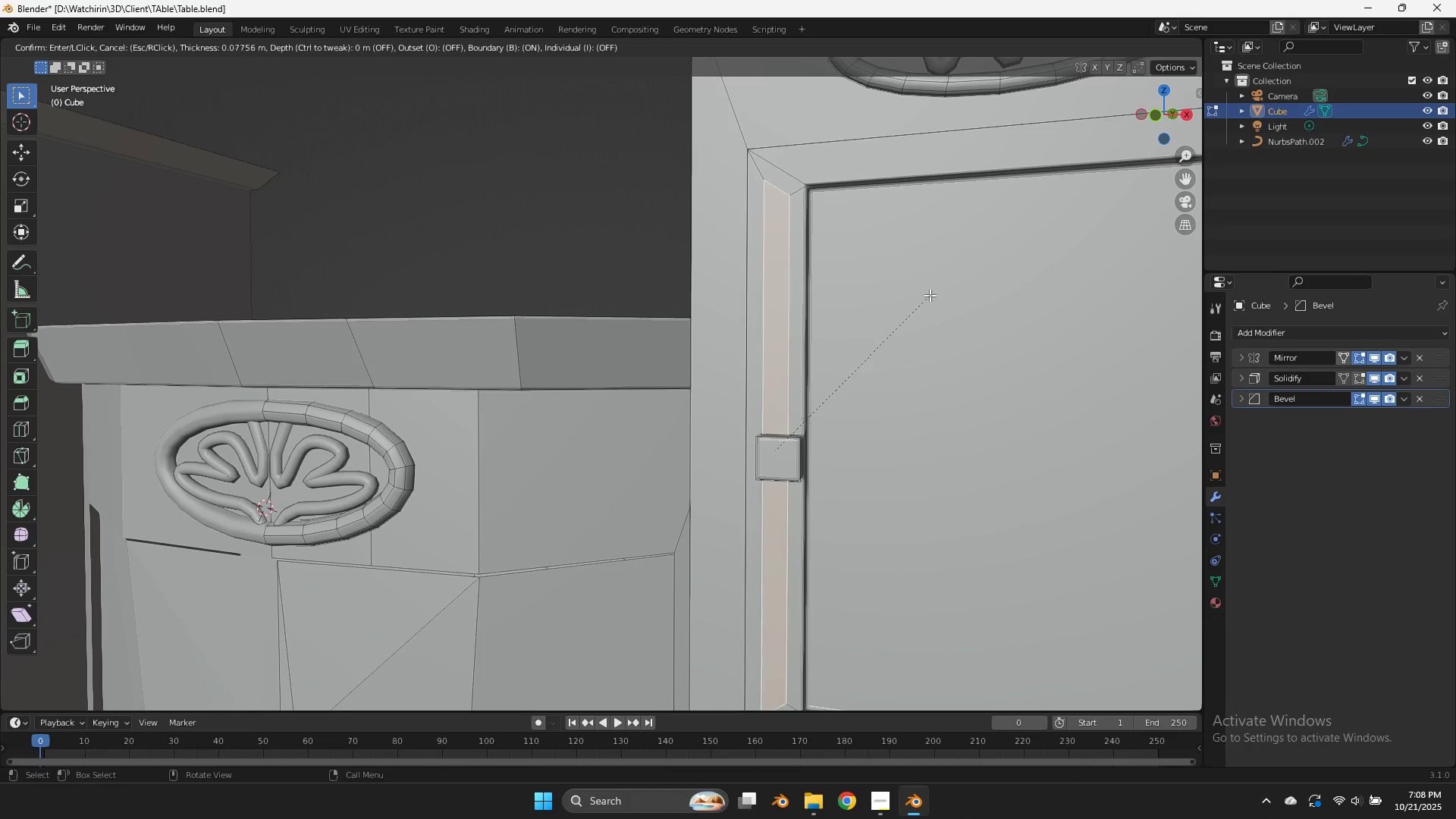 
left_click([933, 292])
 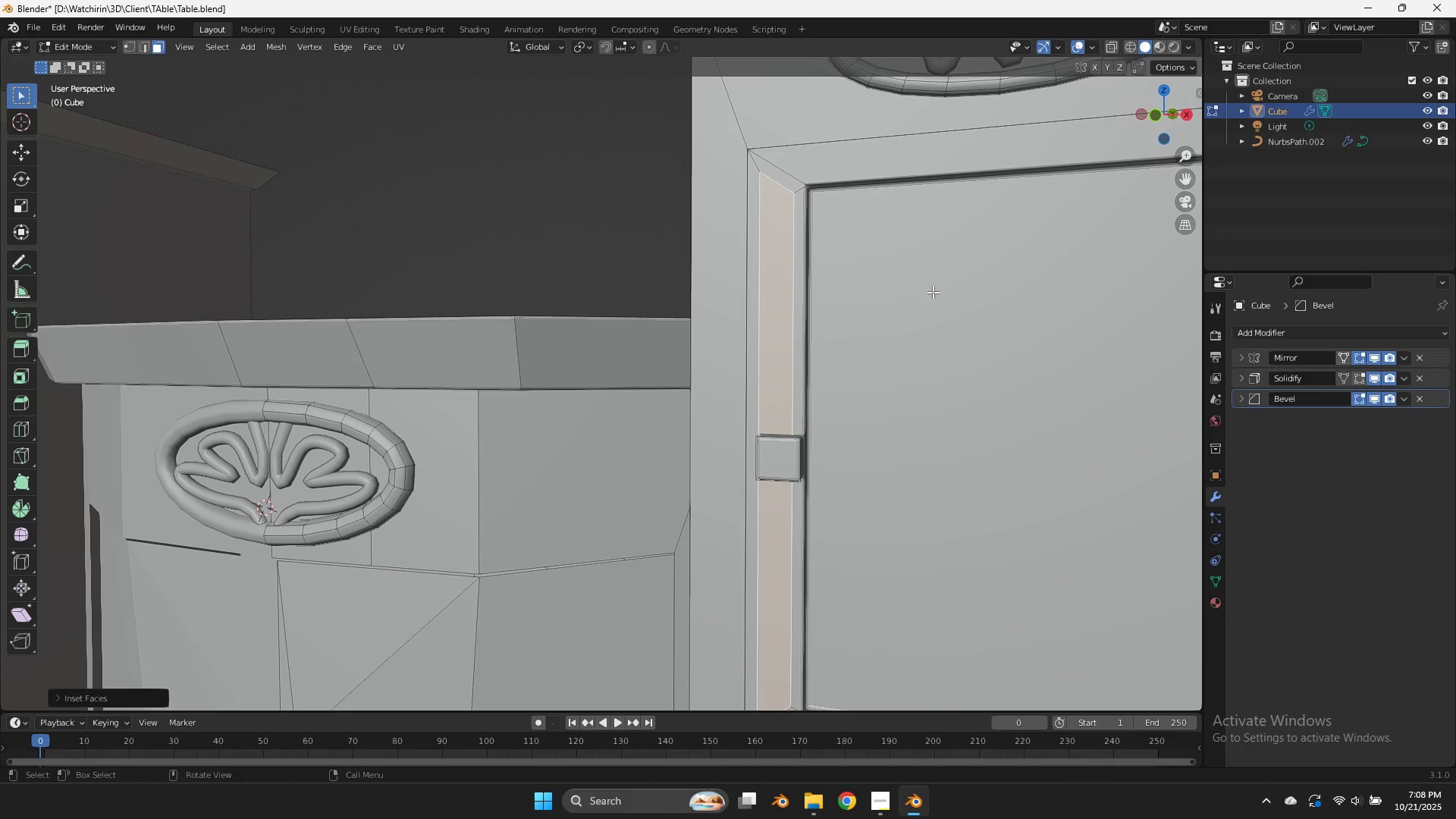 
type(sz)
 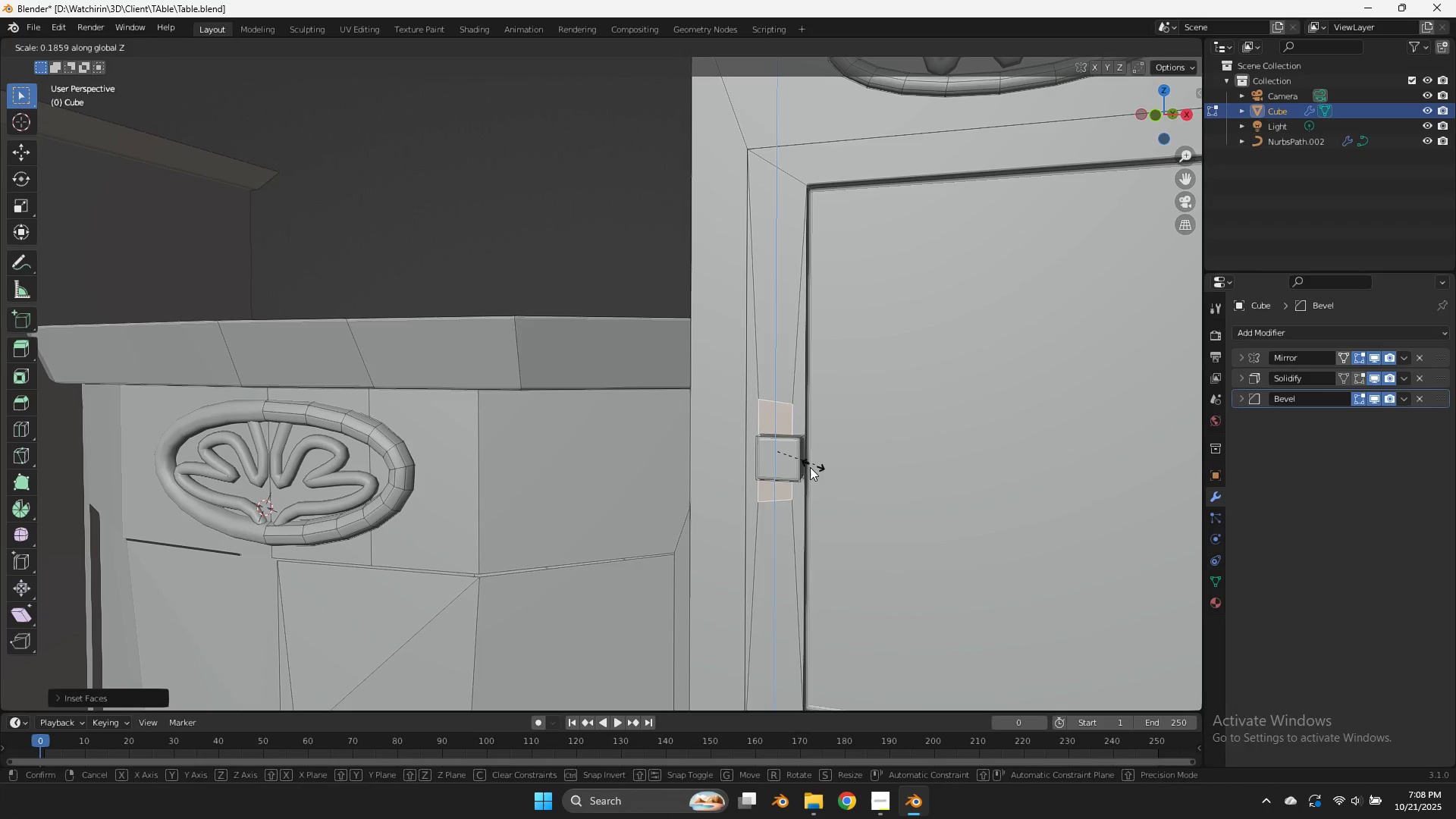 
left_click([790, 477])
 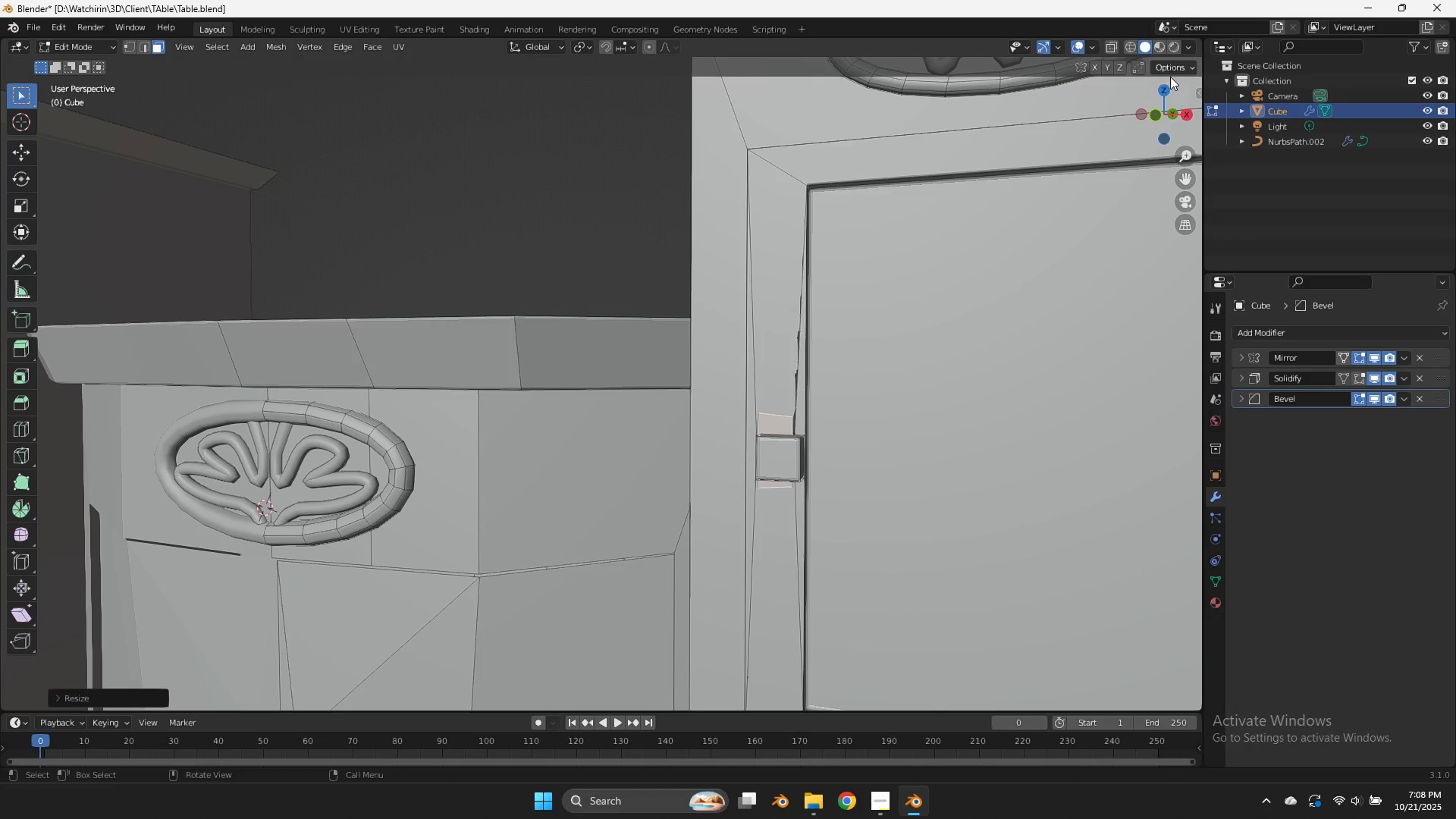 
left_click_drag(start_coordinate=[1167, 121], to_coordinate=[1188, 171])
 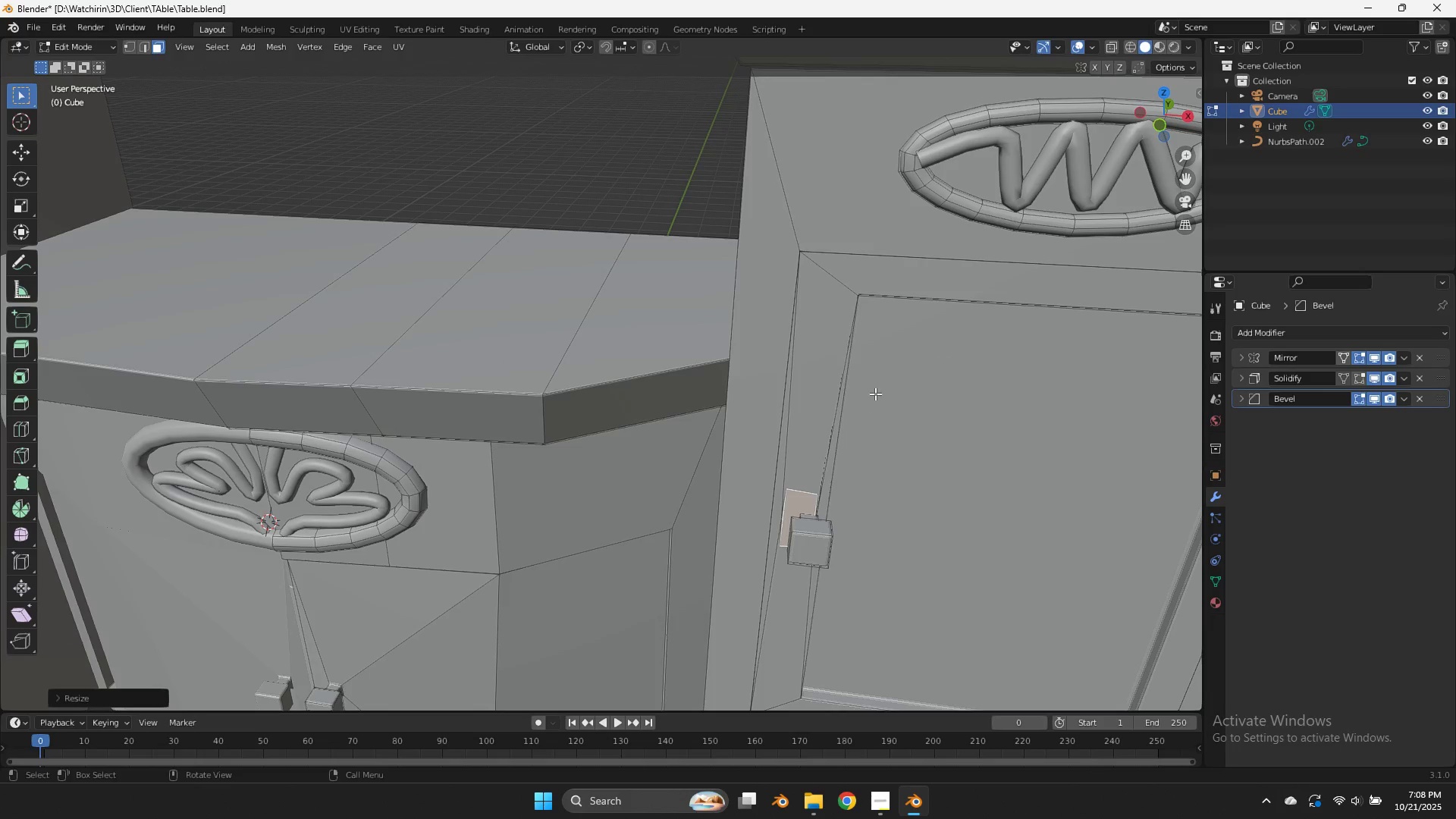 
key(X)
 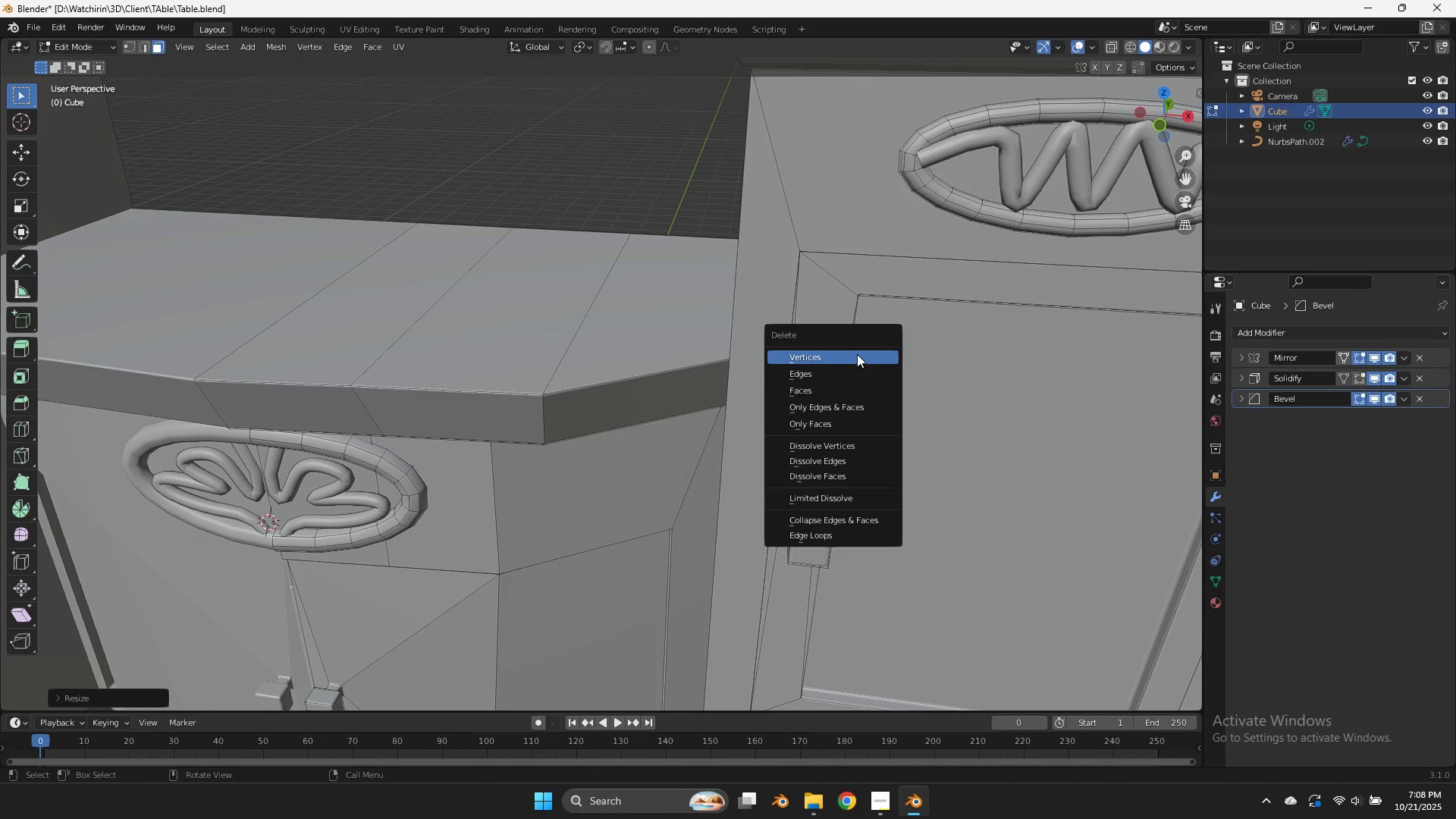 
left_click([857, 354])
 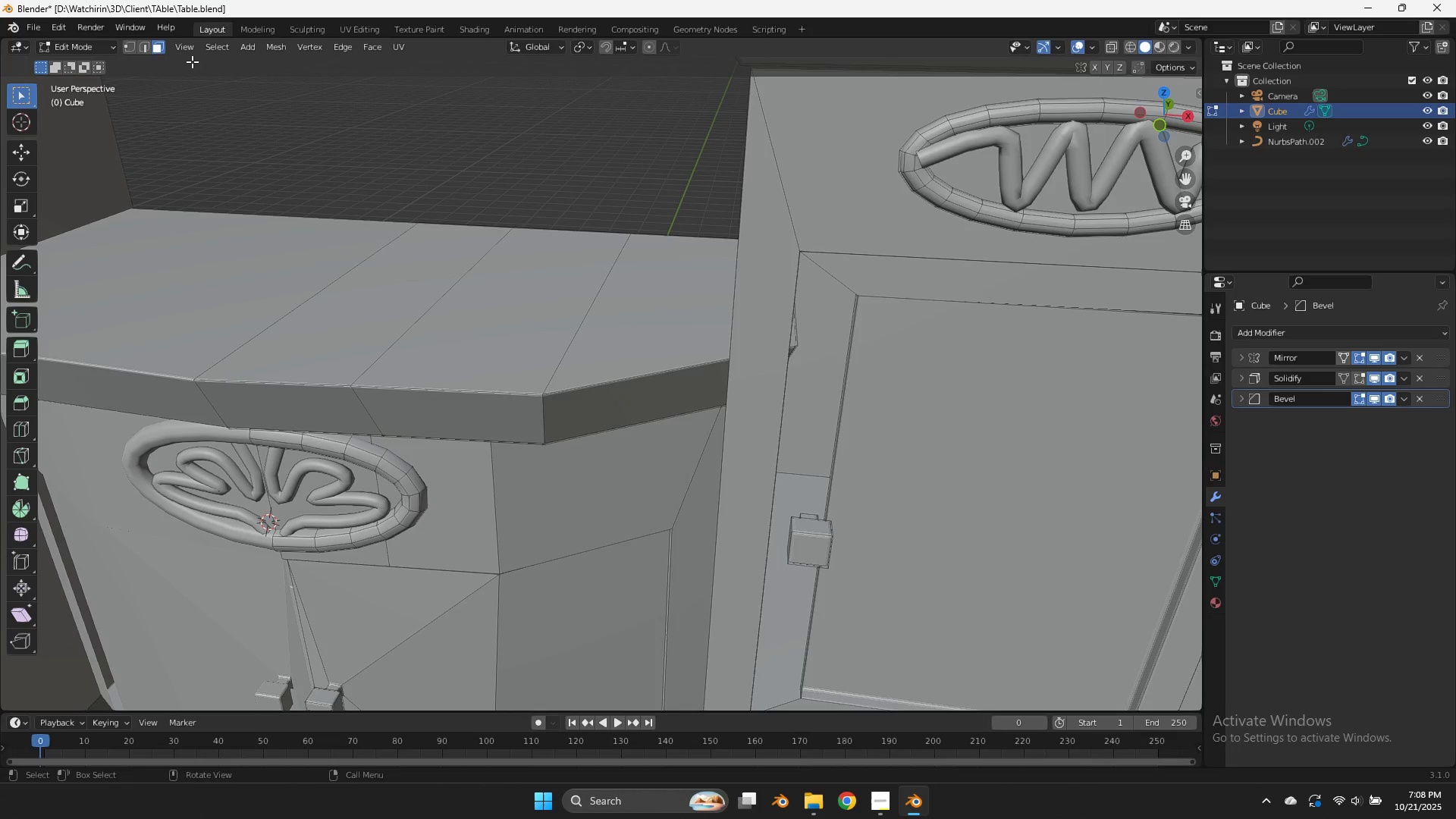 
left_click([129, 46])
 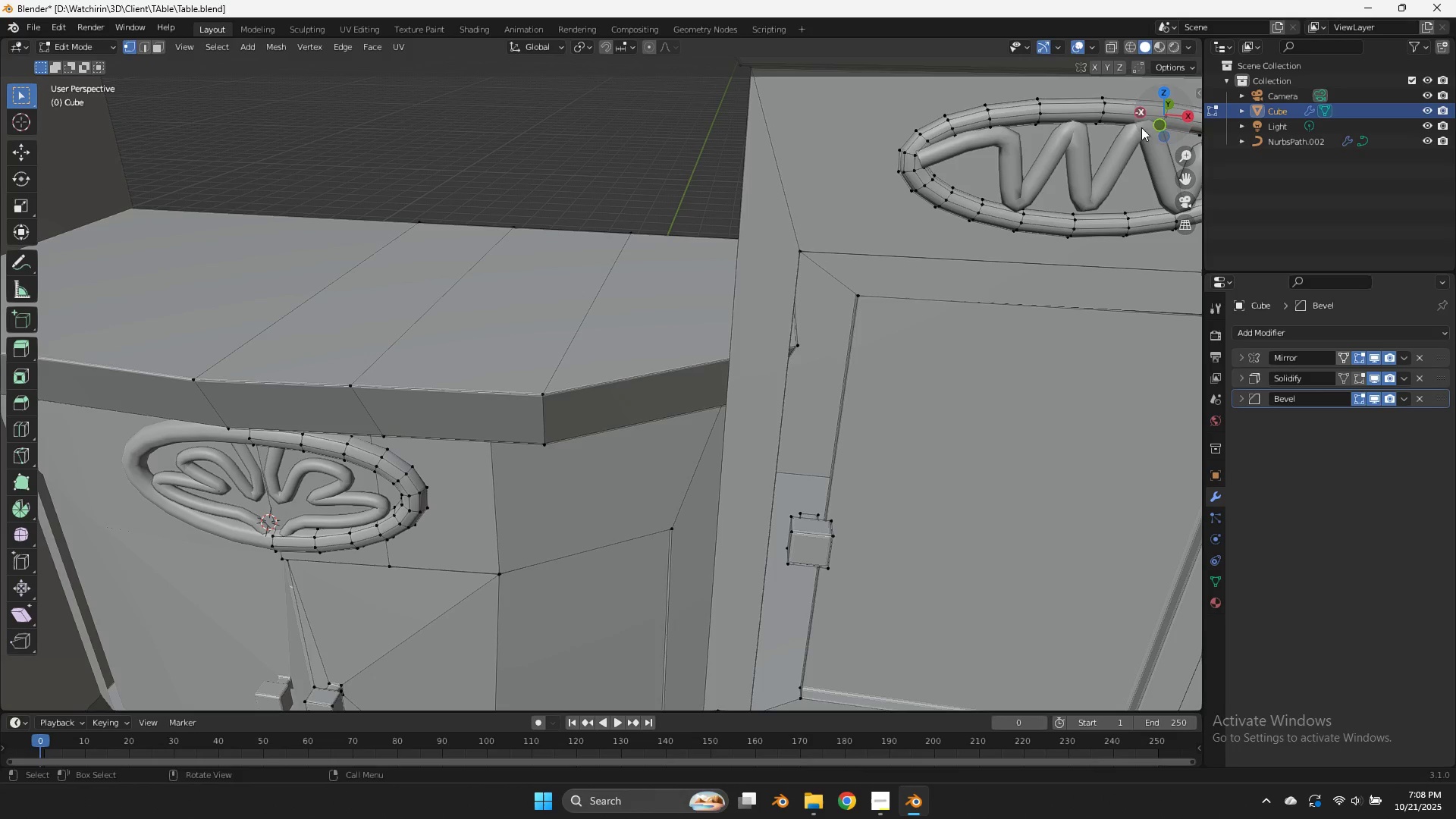 
left_click_drag(start_coordinate=[1169, 122], to_coordinate=[1141, 128])
 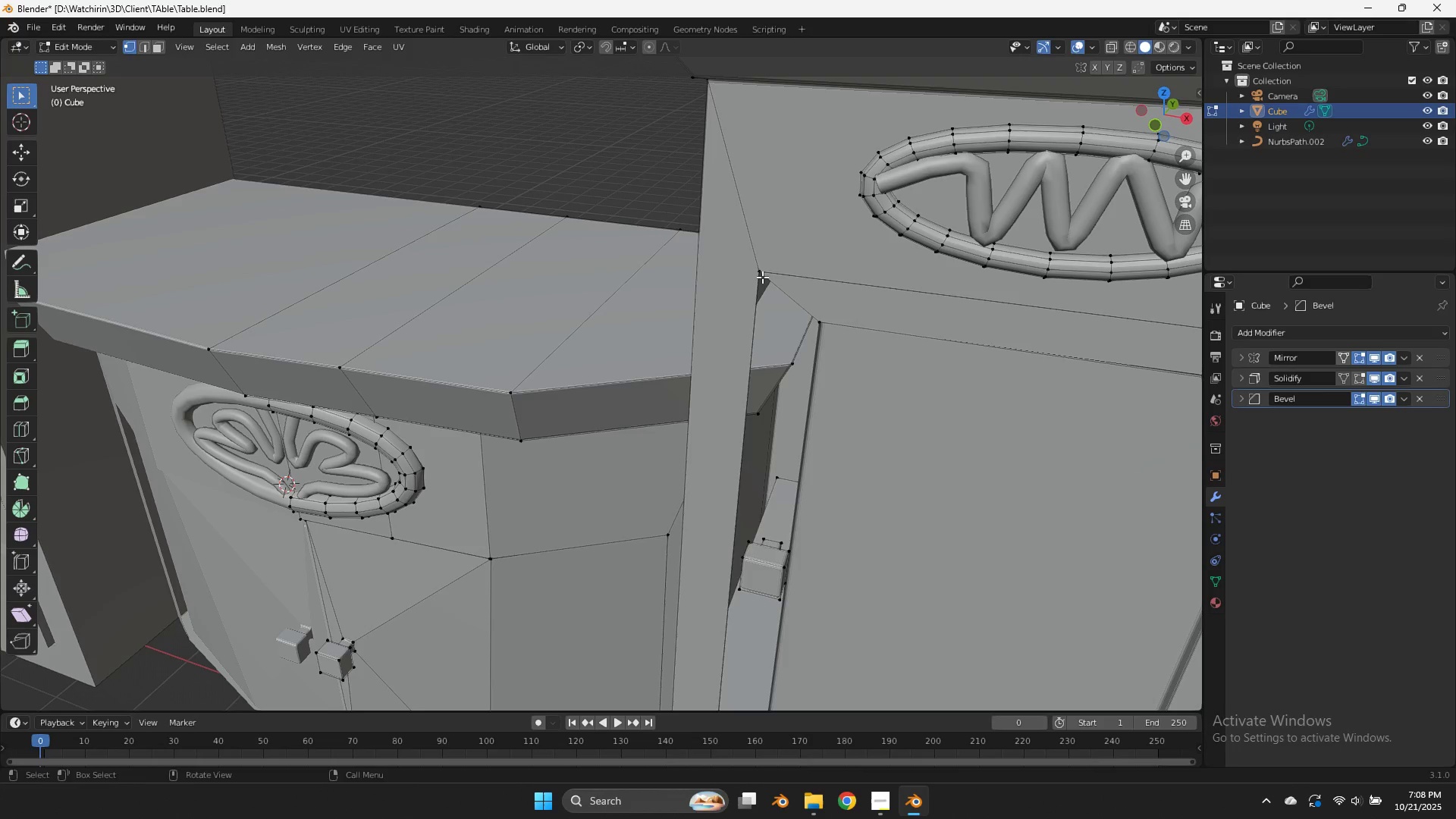 
left_click([761, 277])
 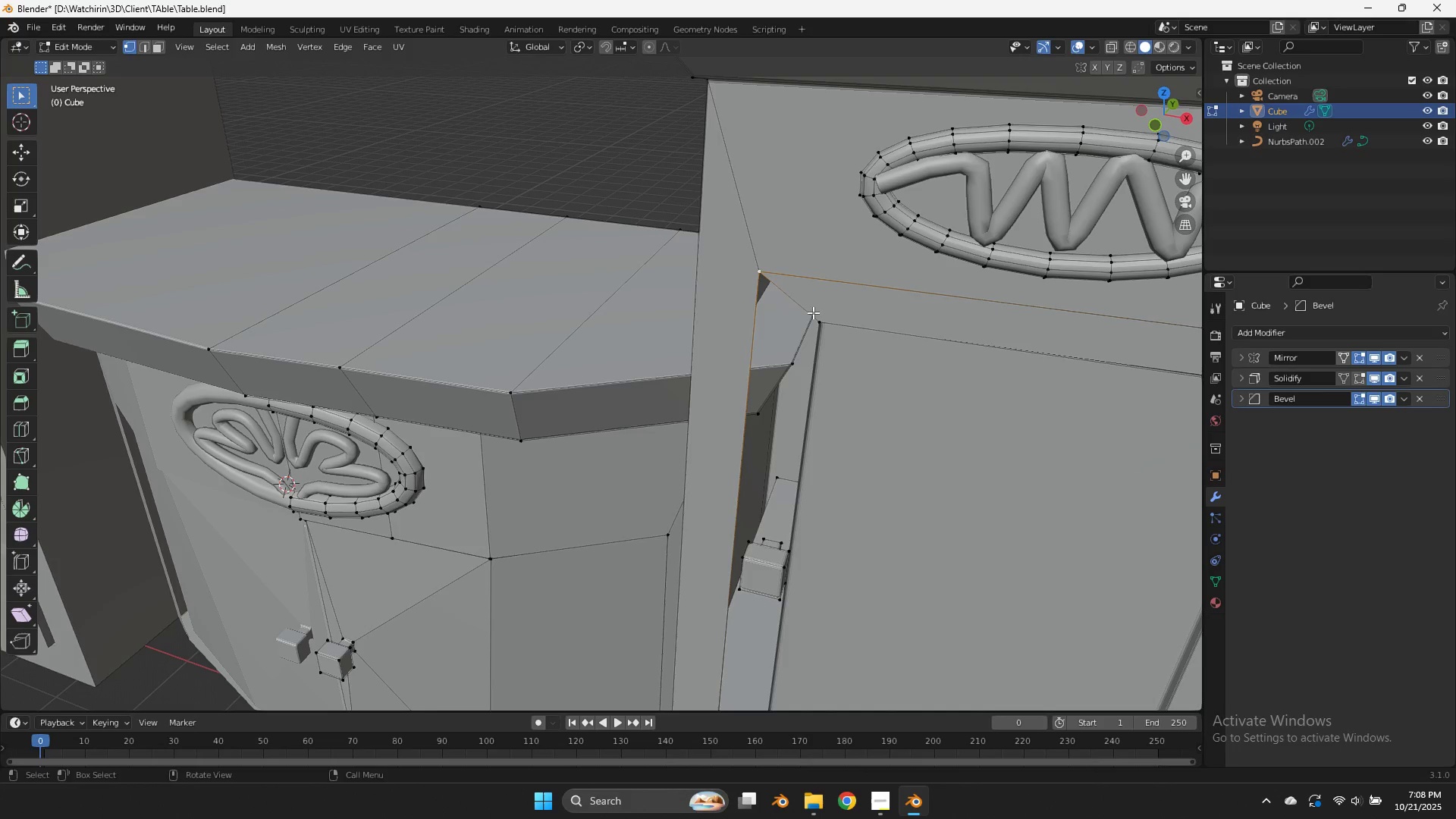 
key(Z)
 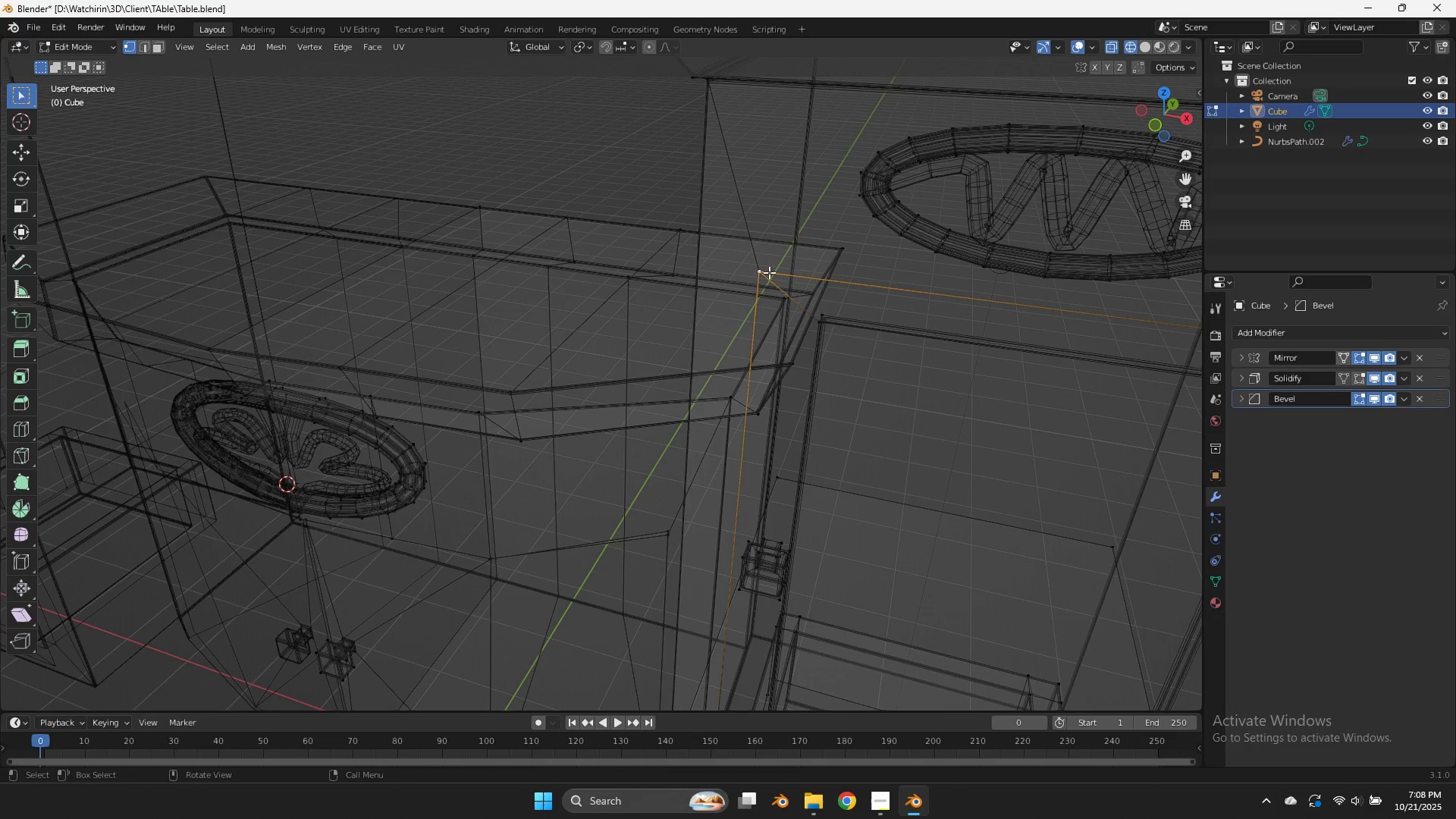 
left_click([769, 272])
 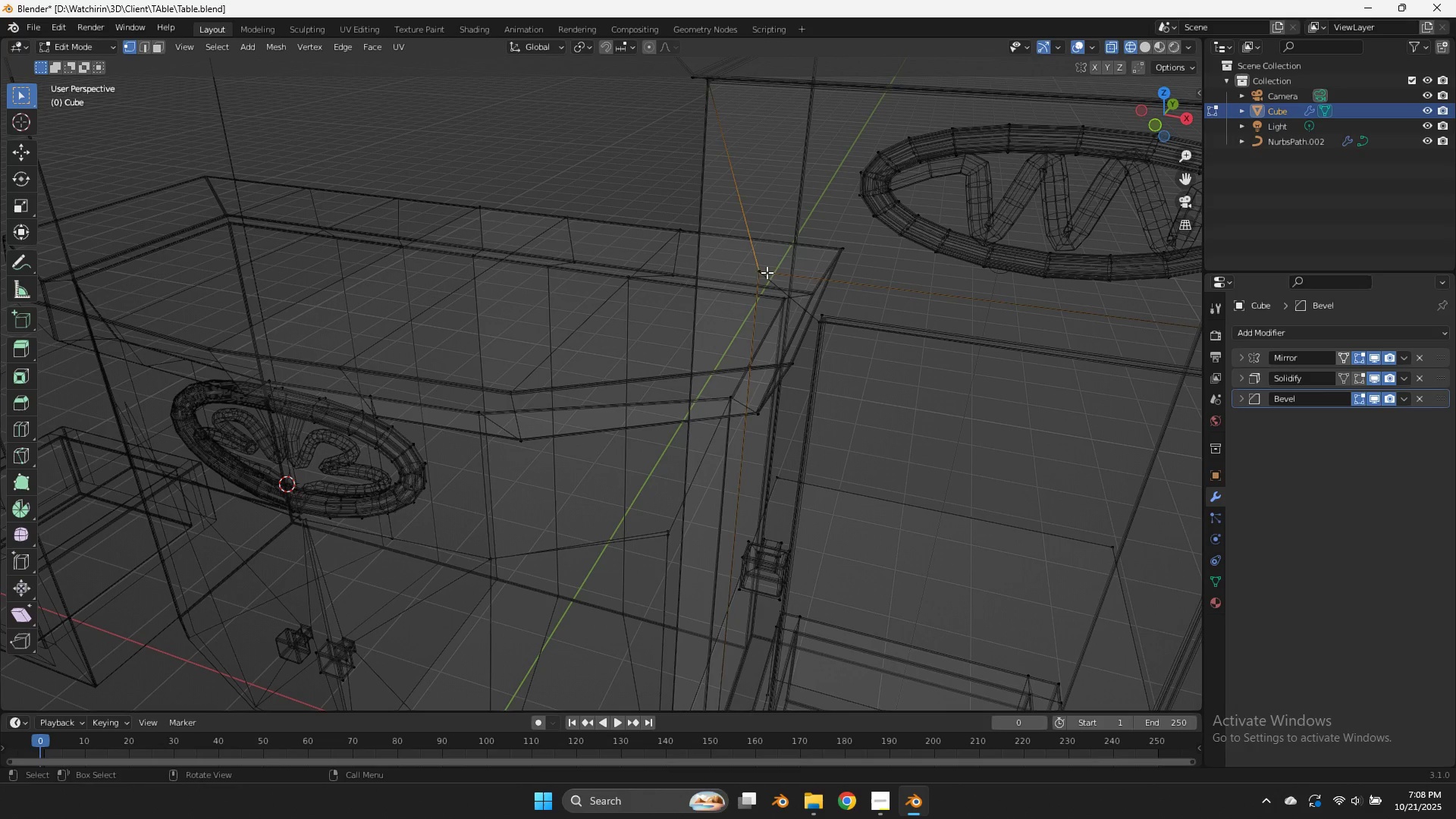 
left_click([764, 275])
 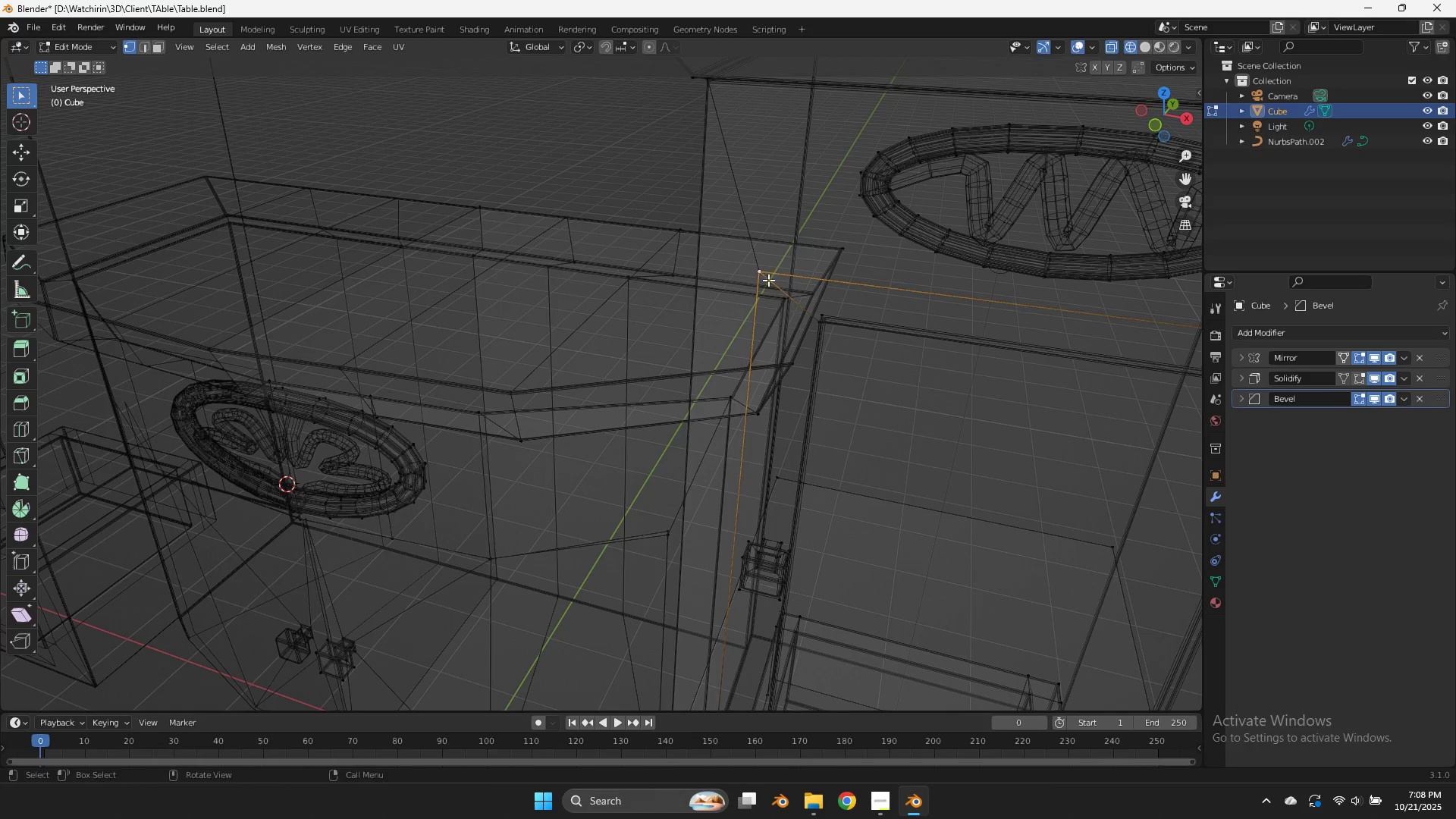 
key(G)
 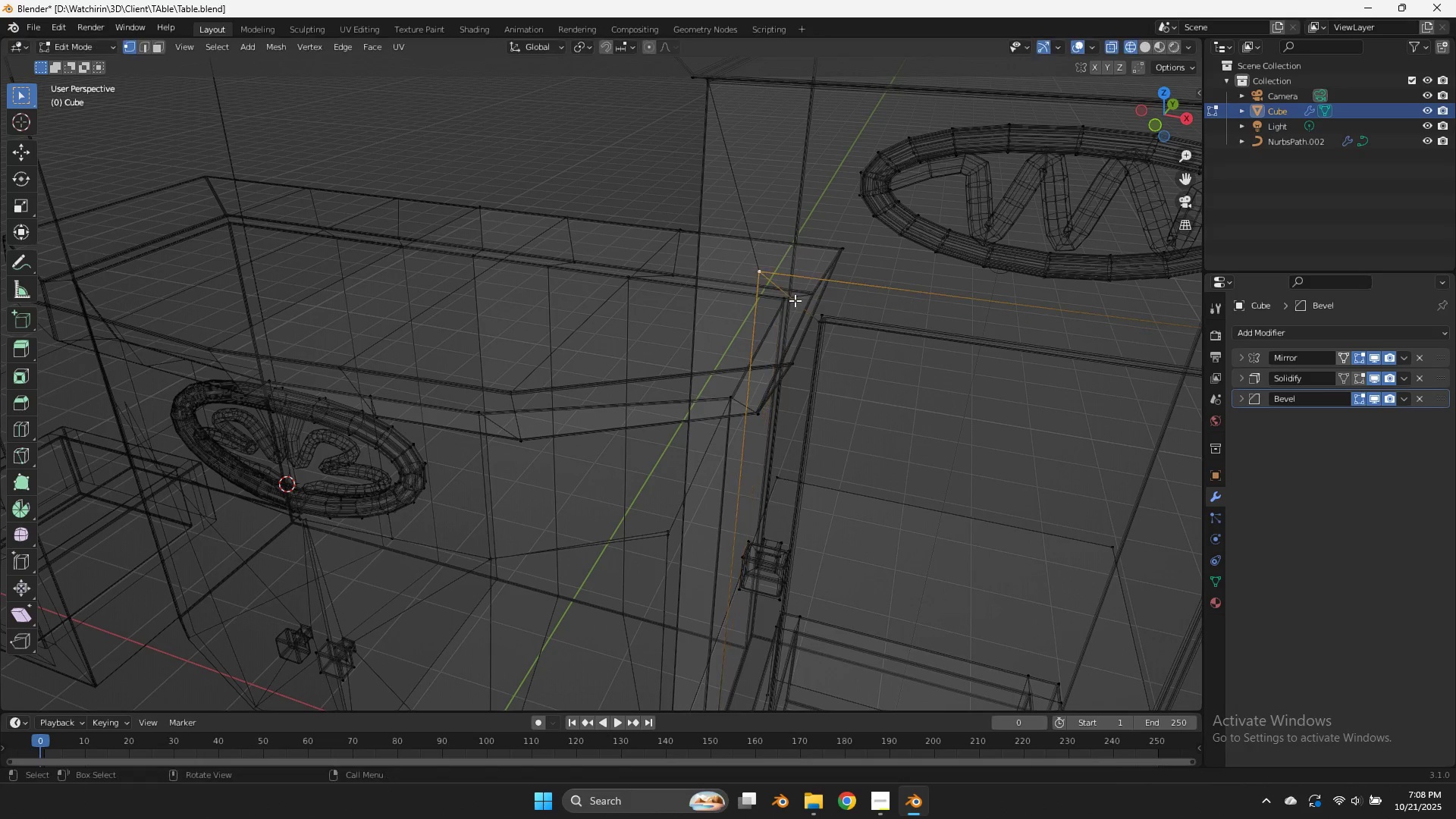 
right_click([795, 300])
 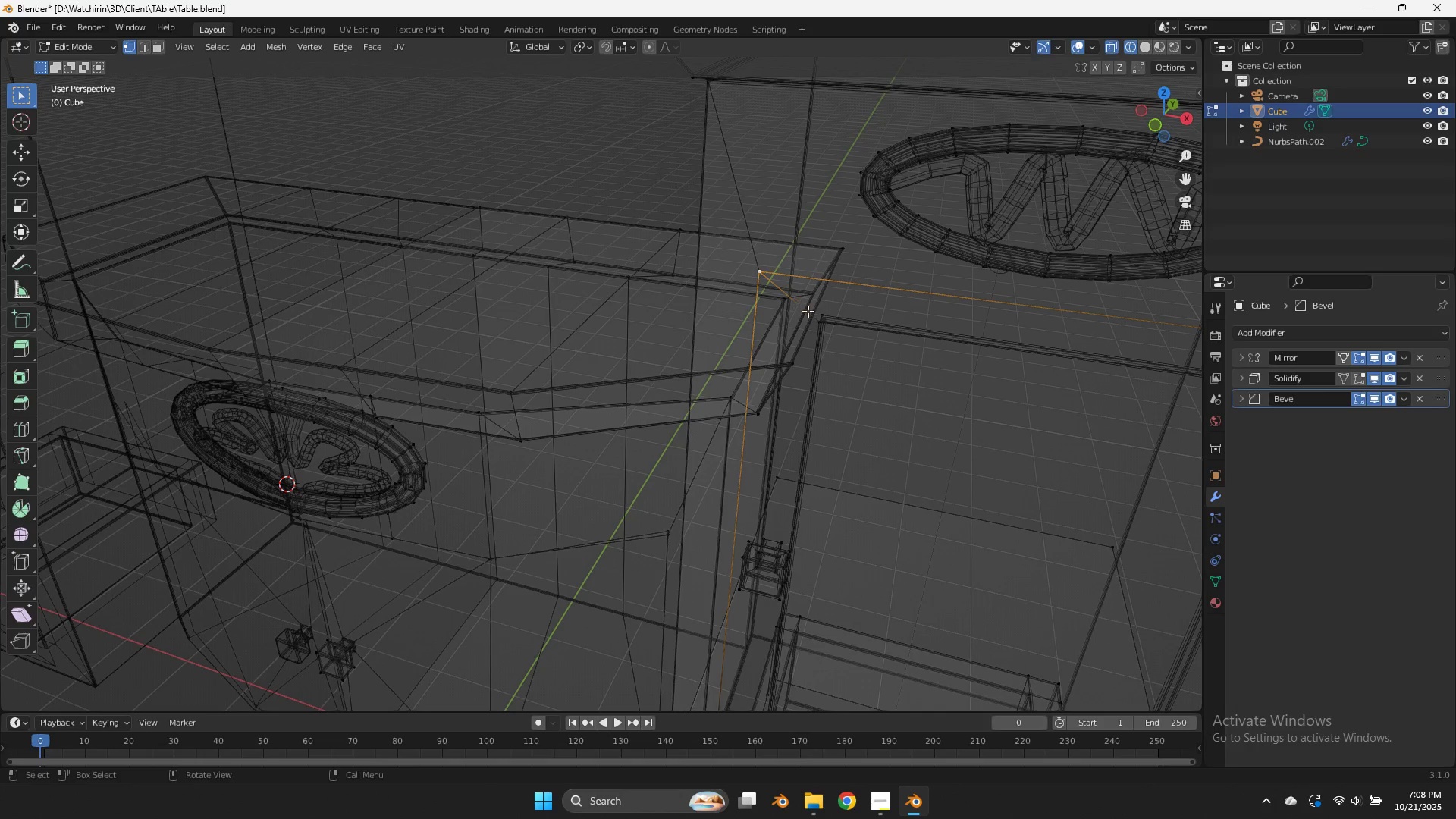 
hold_key(key=ShiftLeft, duration=0.64)
left_click([811, 324])
 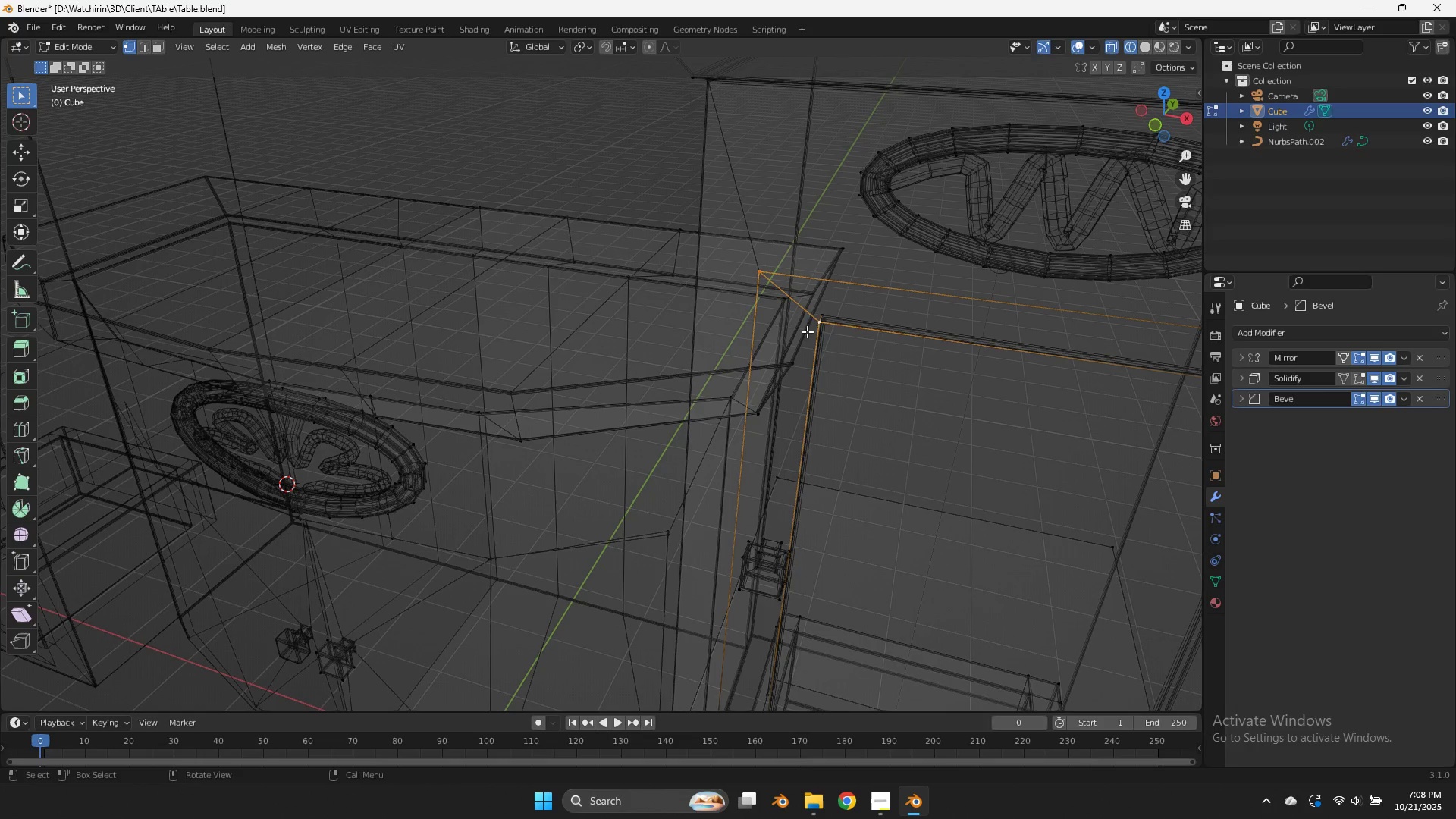 
key(Z)
 